 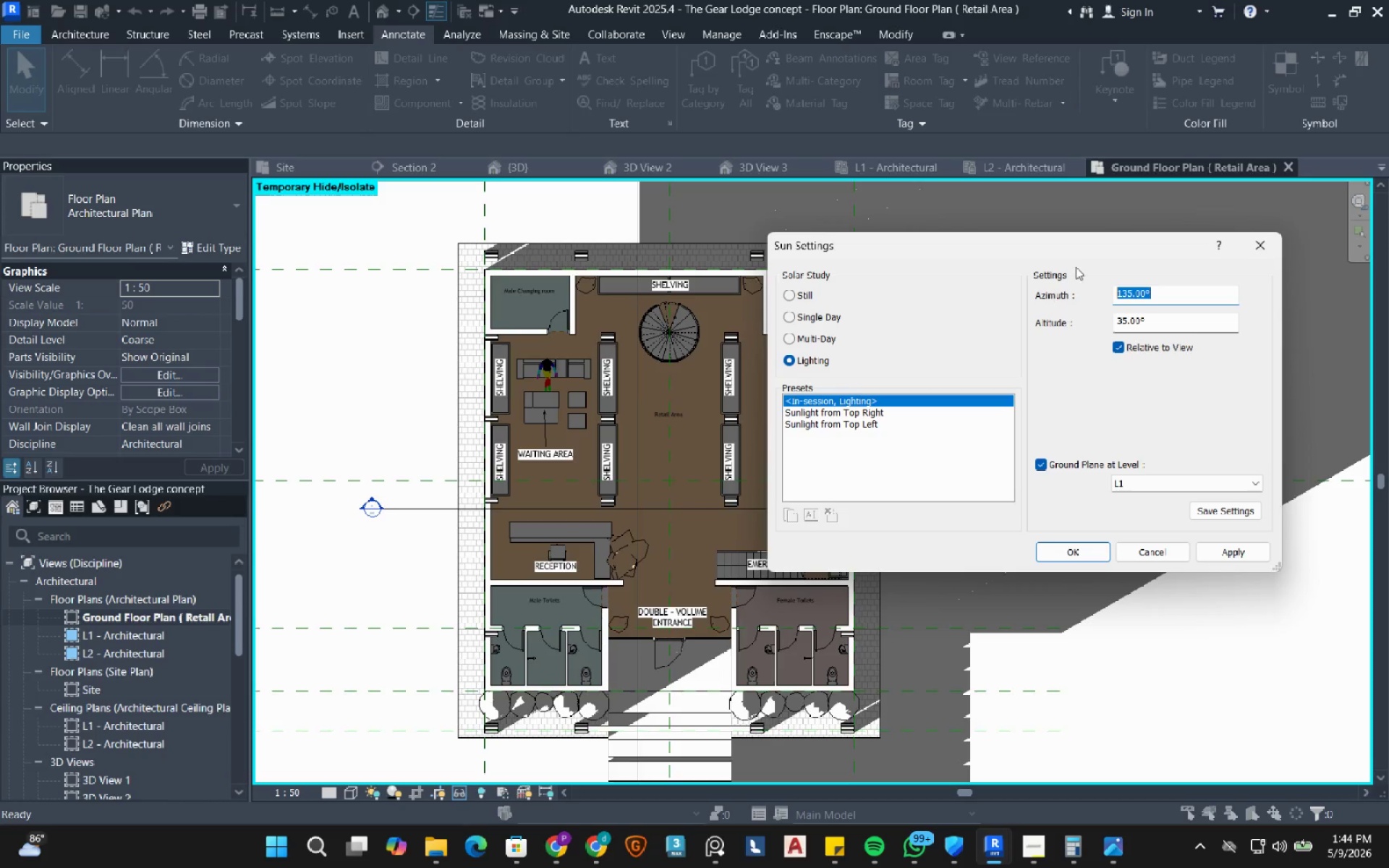 
key(Numpad1)
 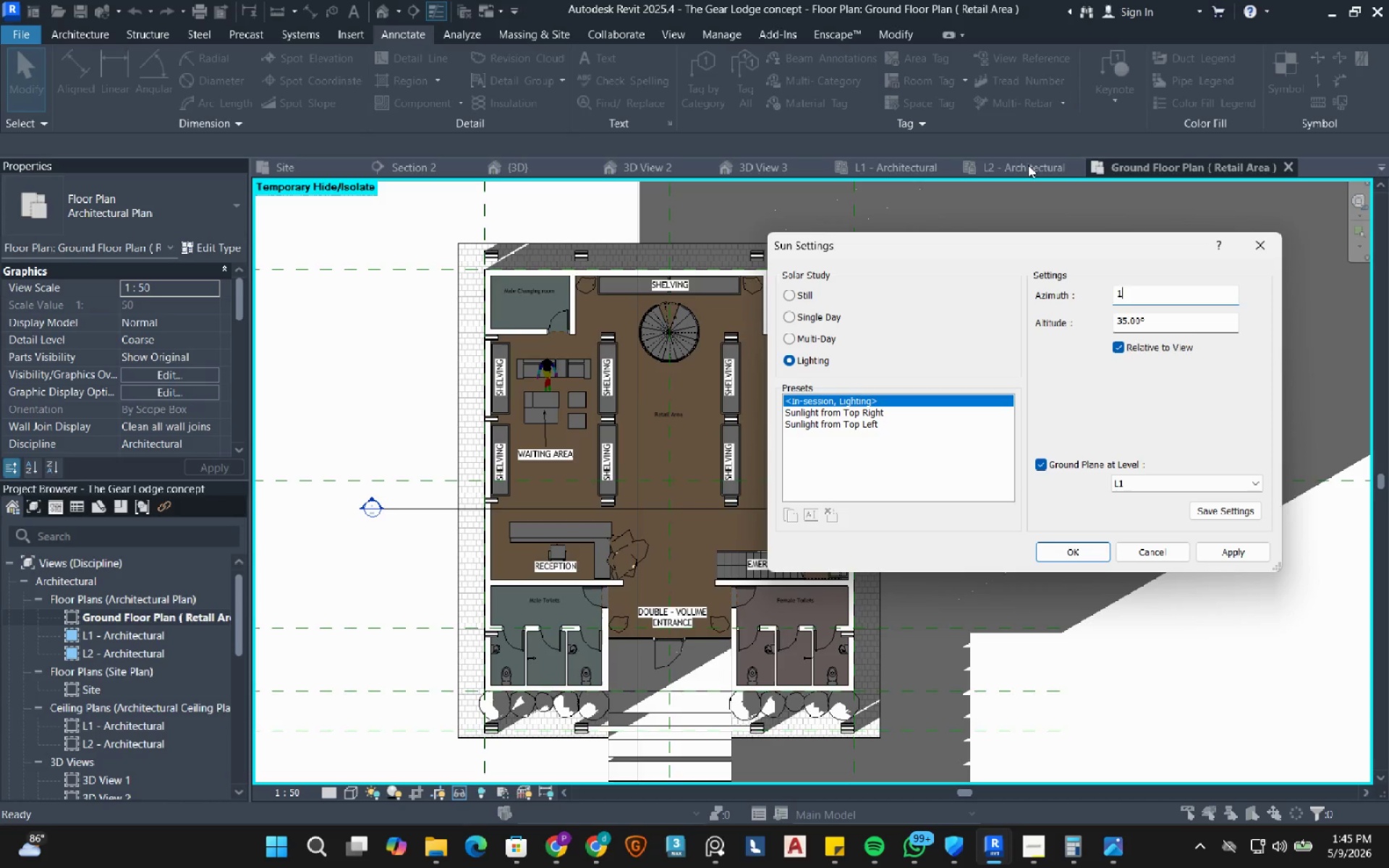 
key(Numpad6)
 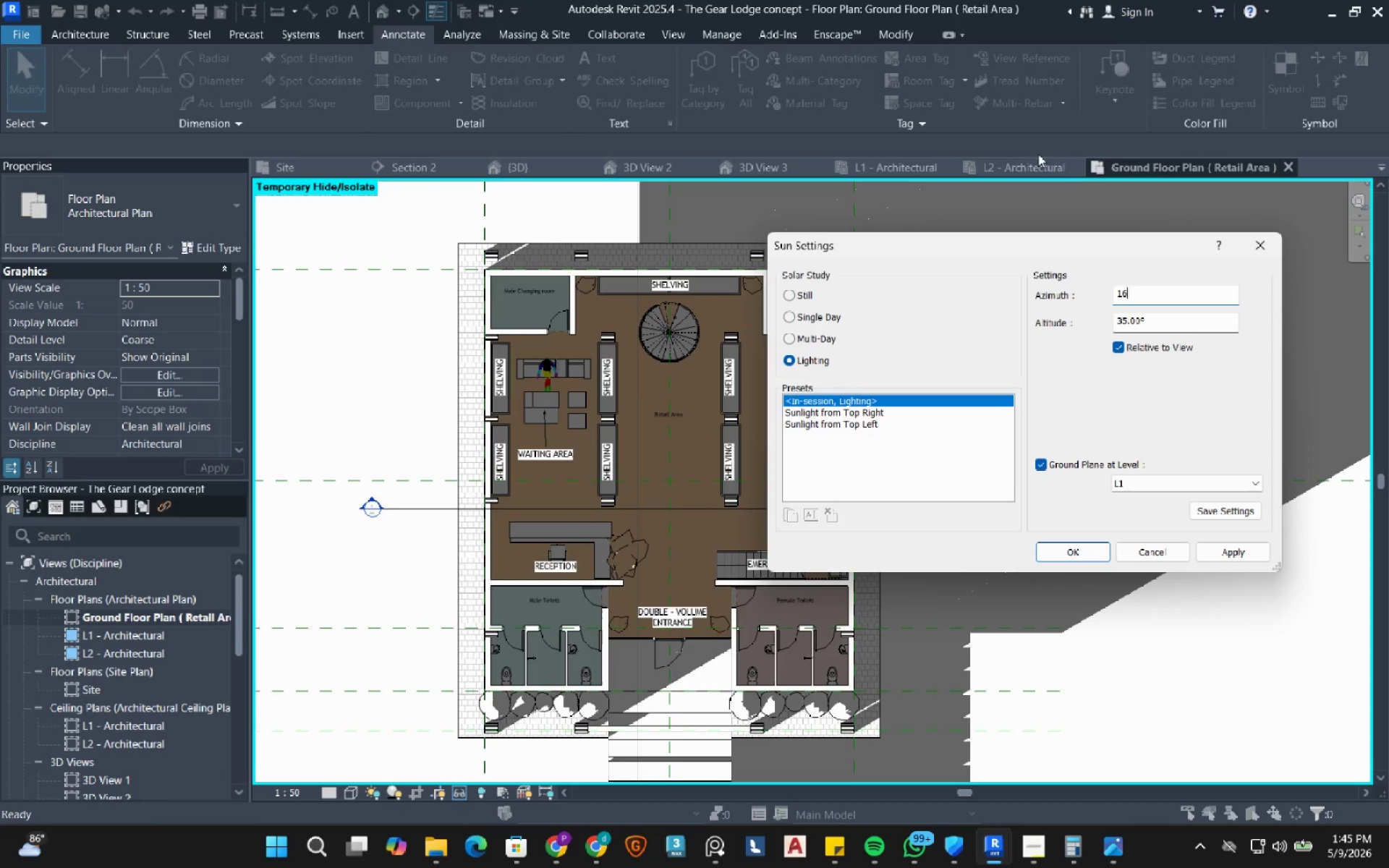 
key(Numpad5)
 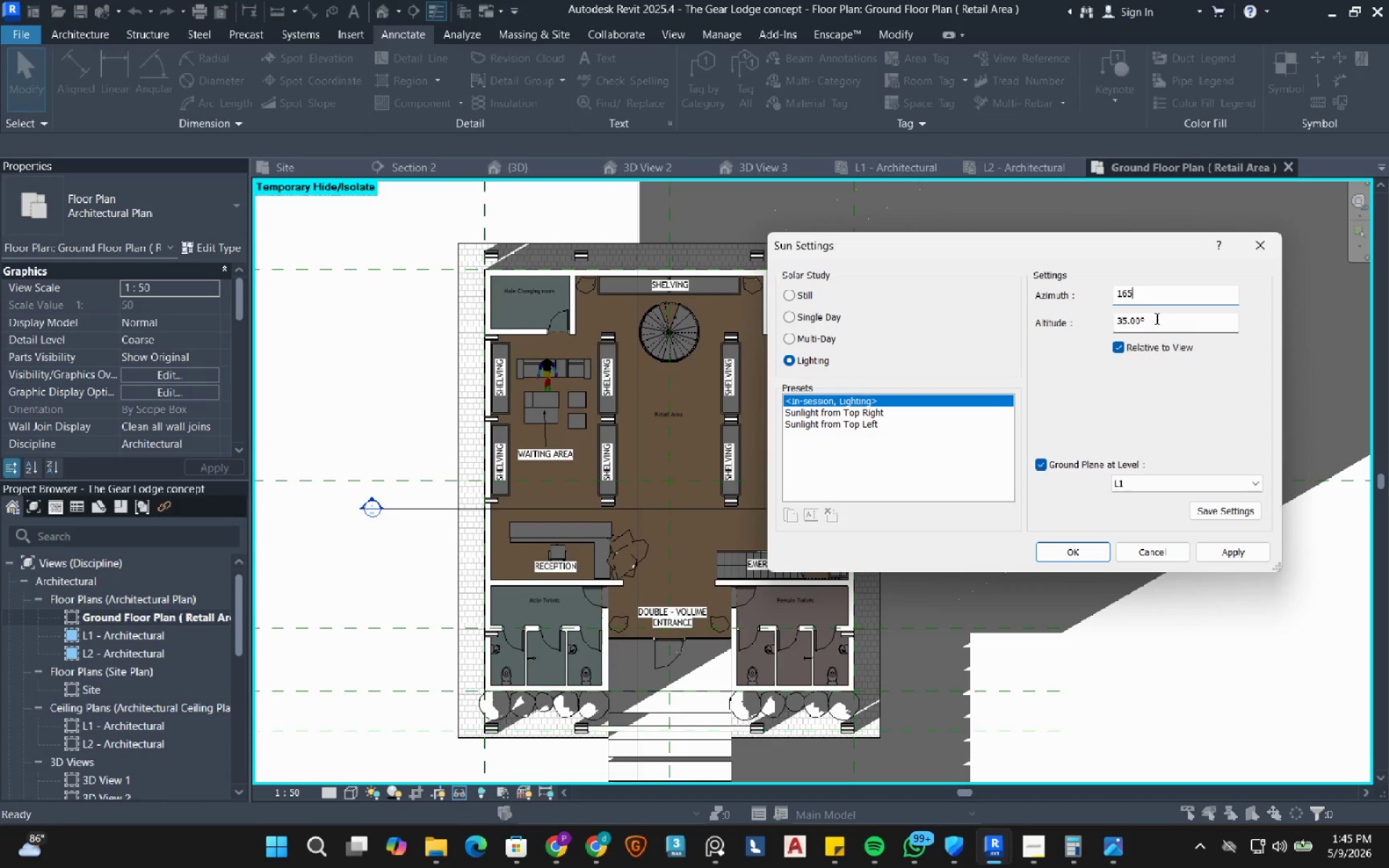 
double_click([1155, 318])
 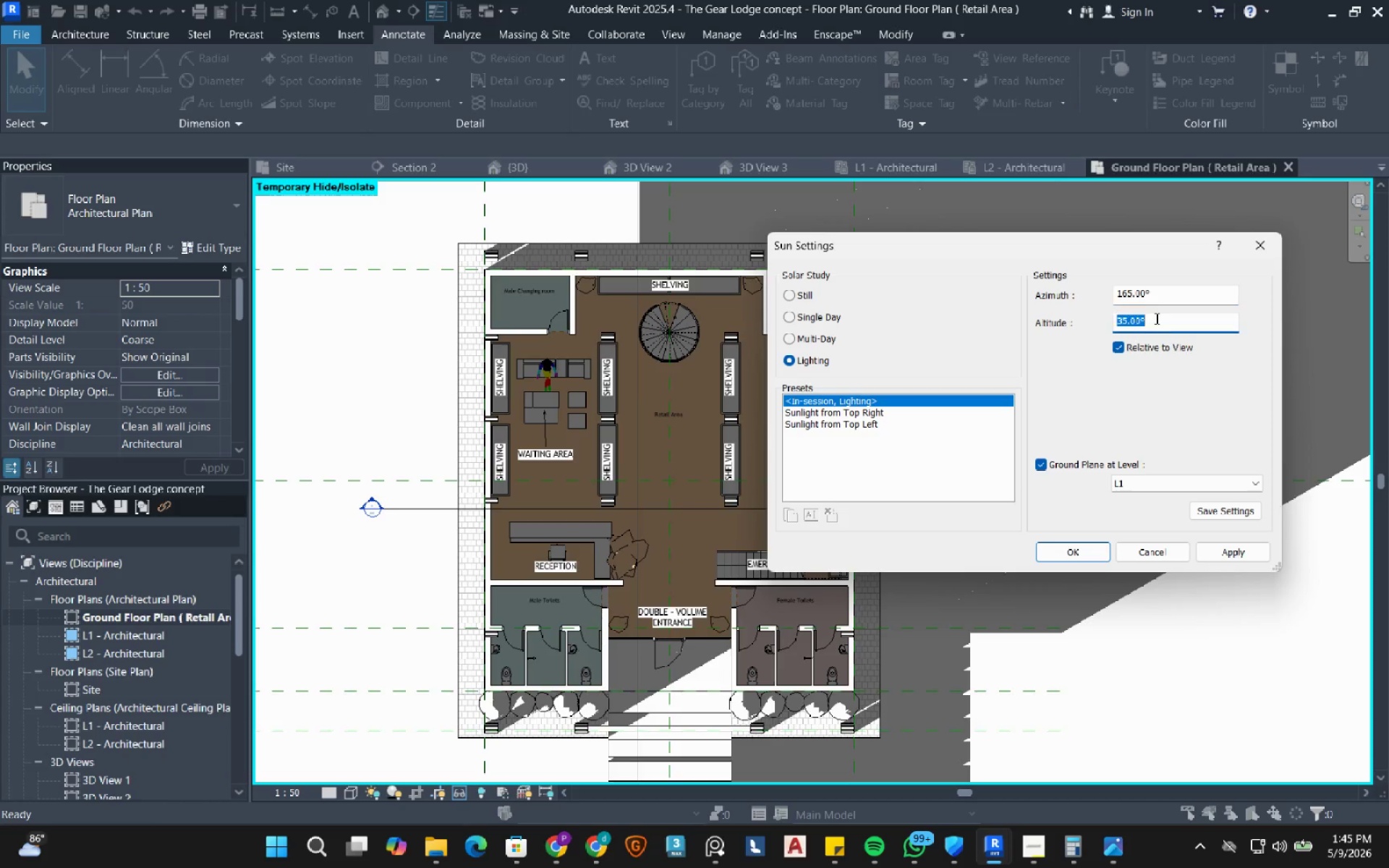 
key(Numpad1)
 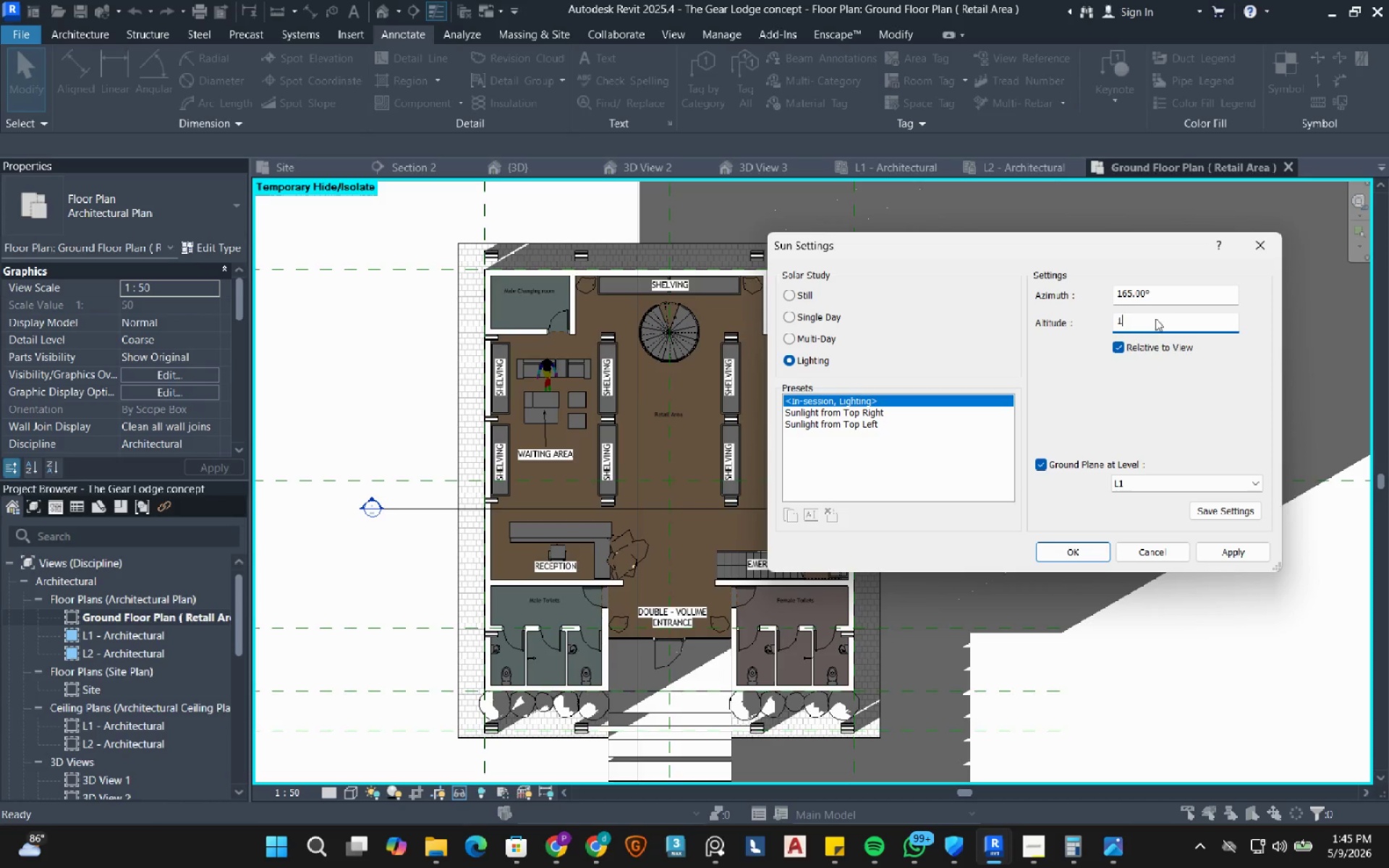 
key(Numpad5)
 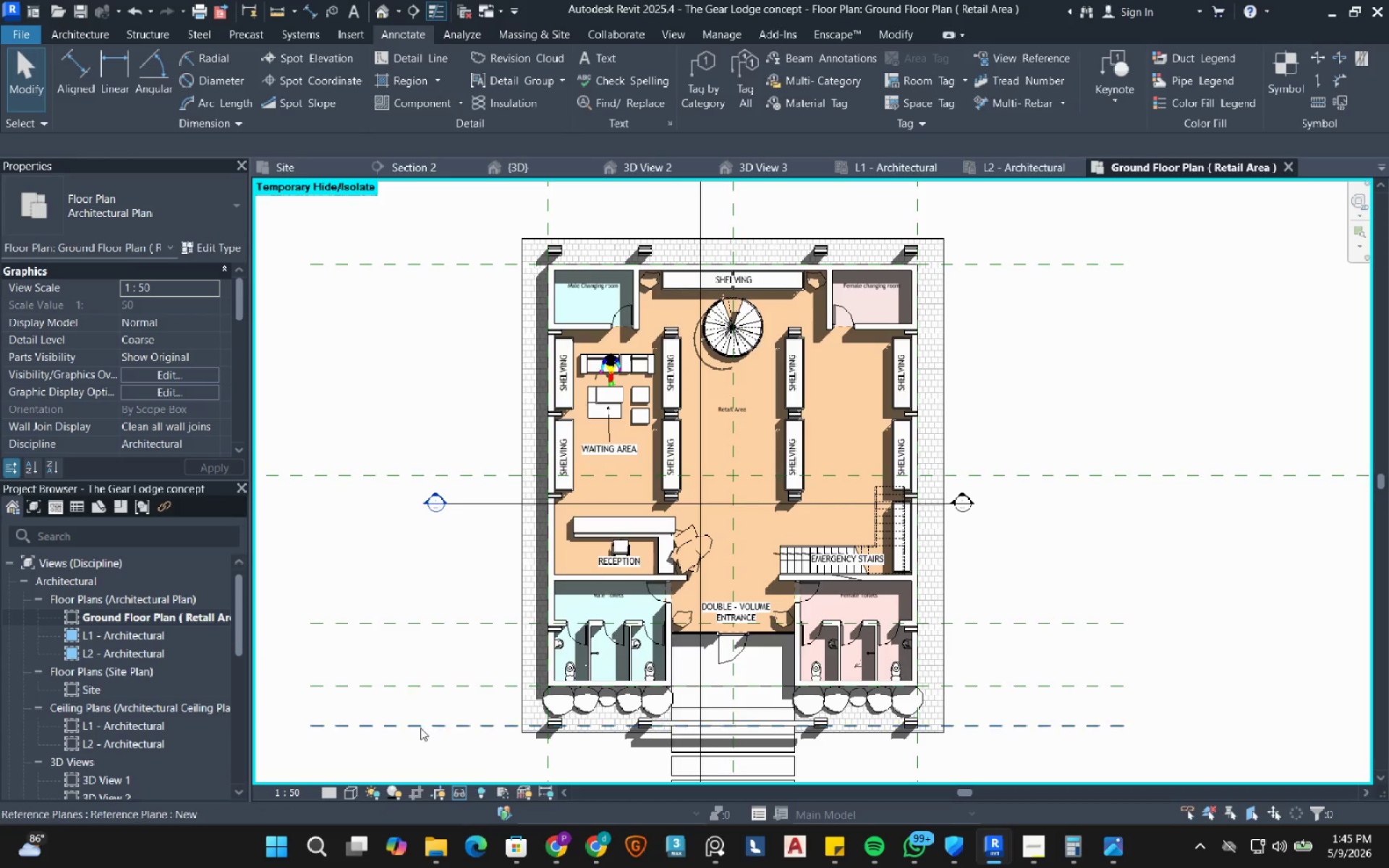 
wait(5.62)
 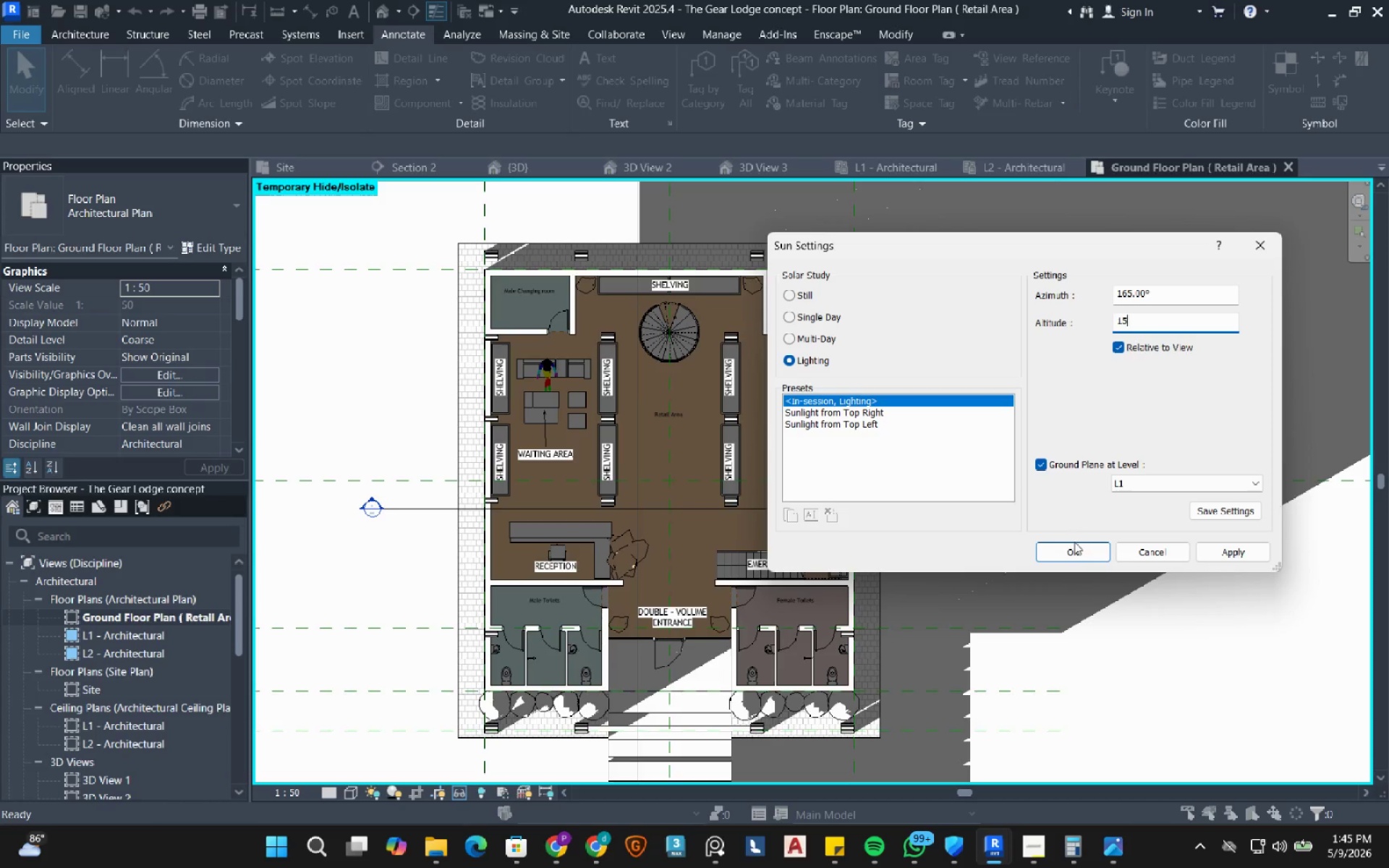 
left_click([391, 652])
 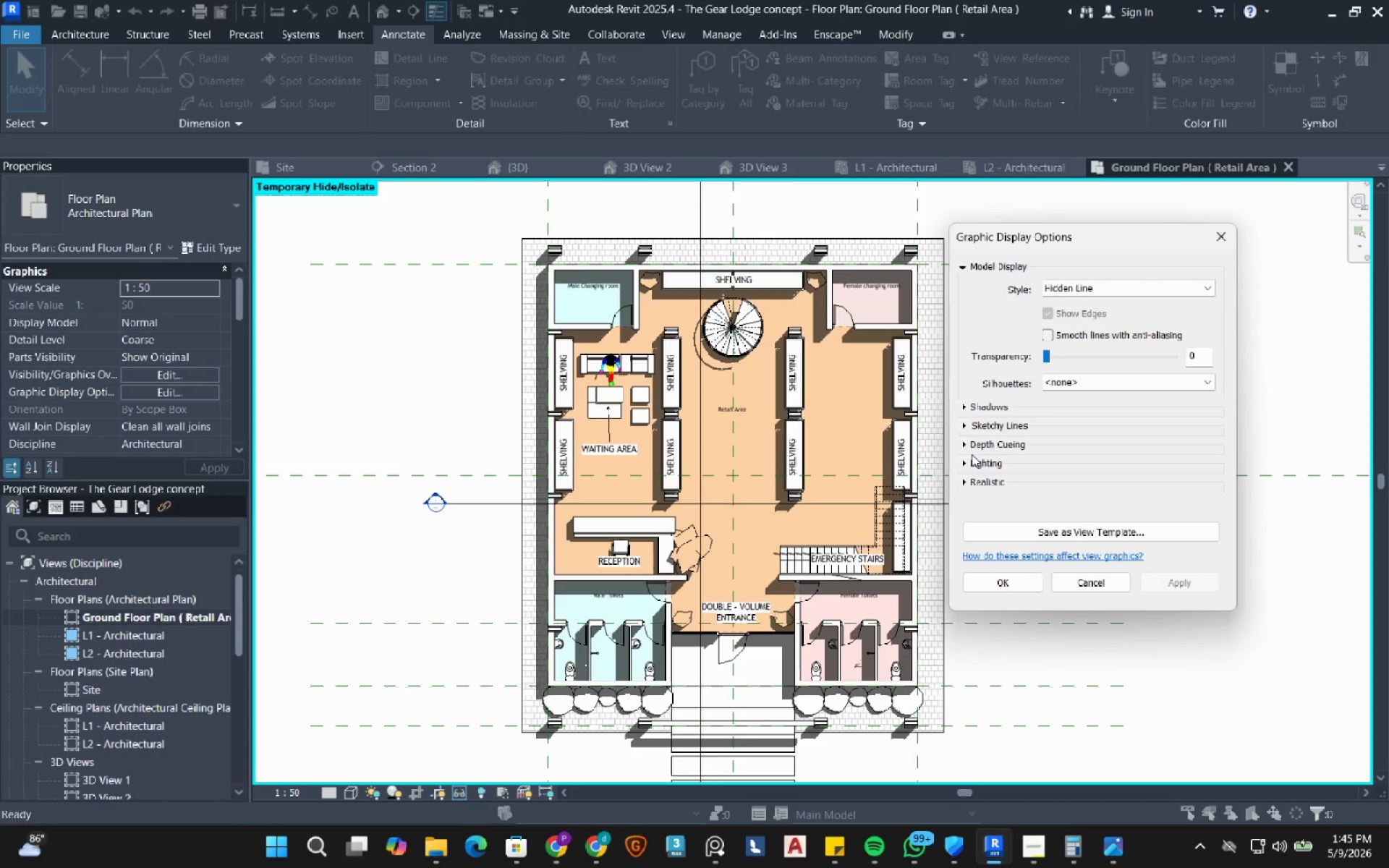 
left_click([966, 466])
 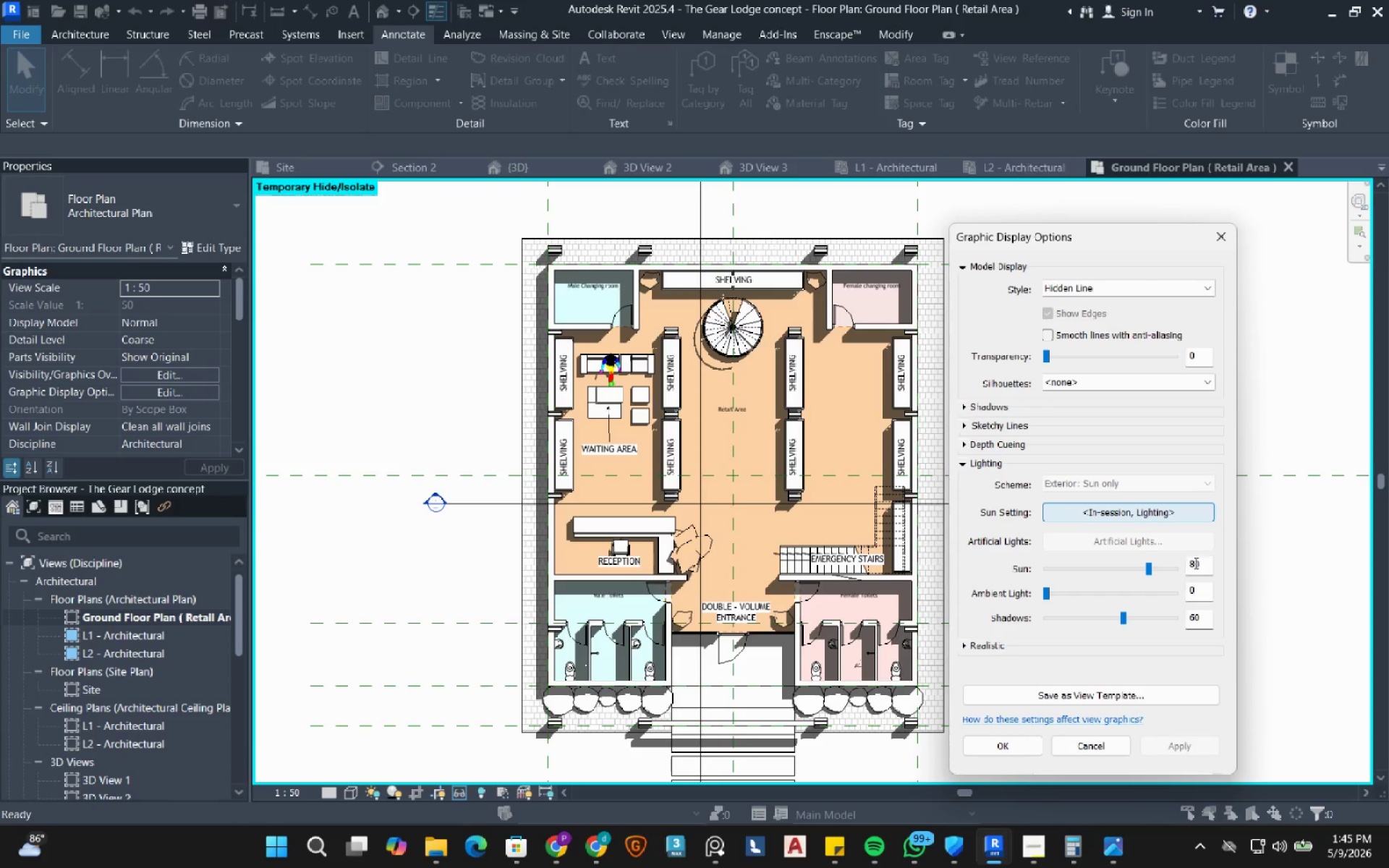 
left_click_drag(start_coordinate=[1201, 564], to_coordinate=[1149, 575])
 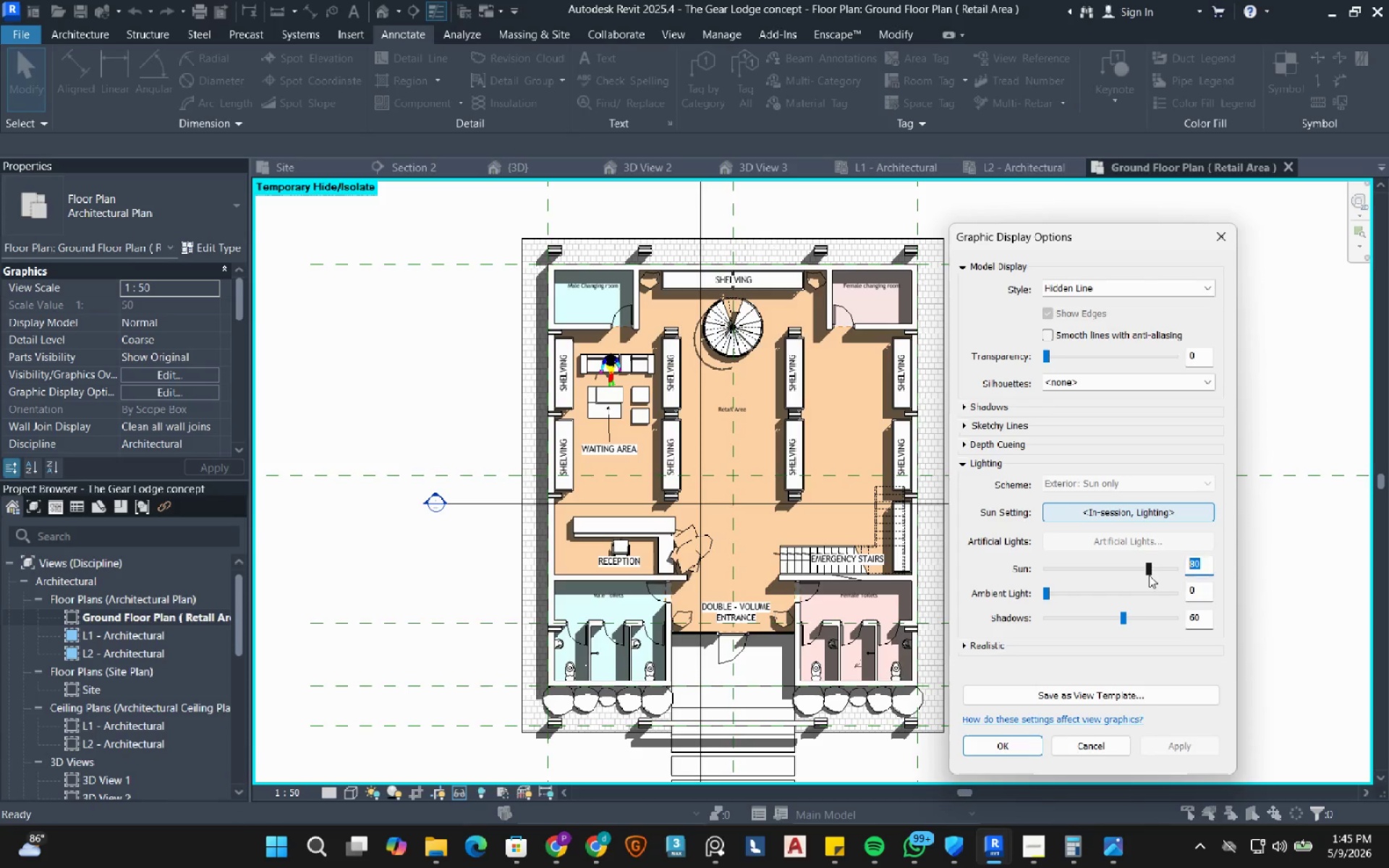 
key(Numpad5)
 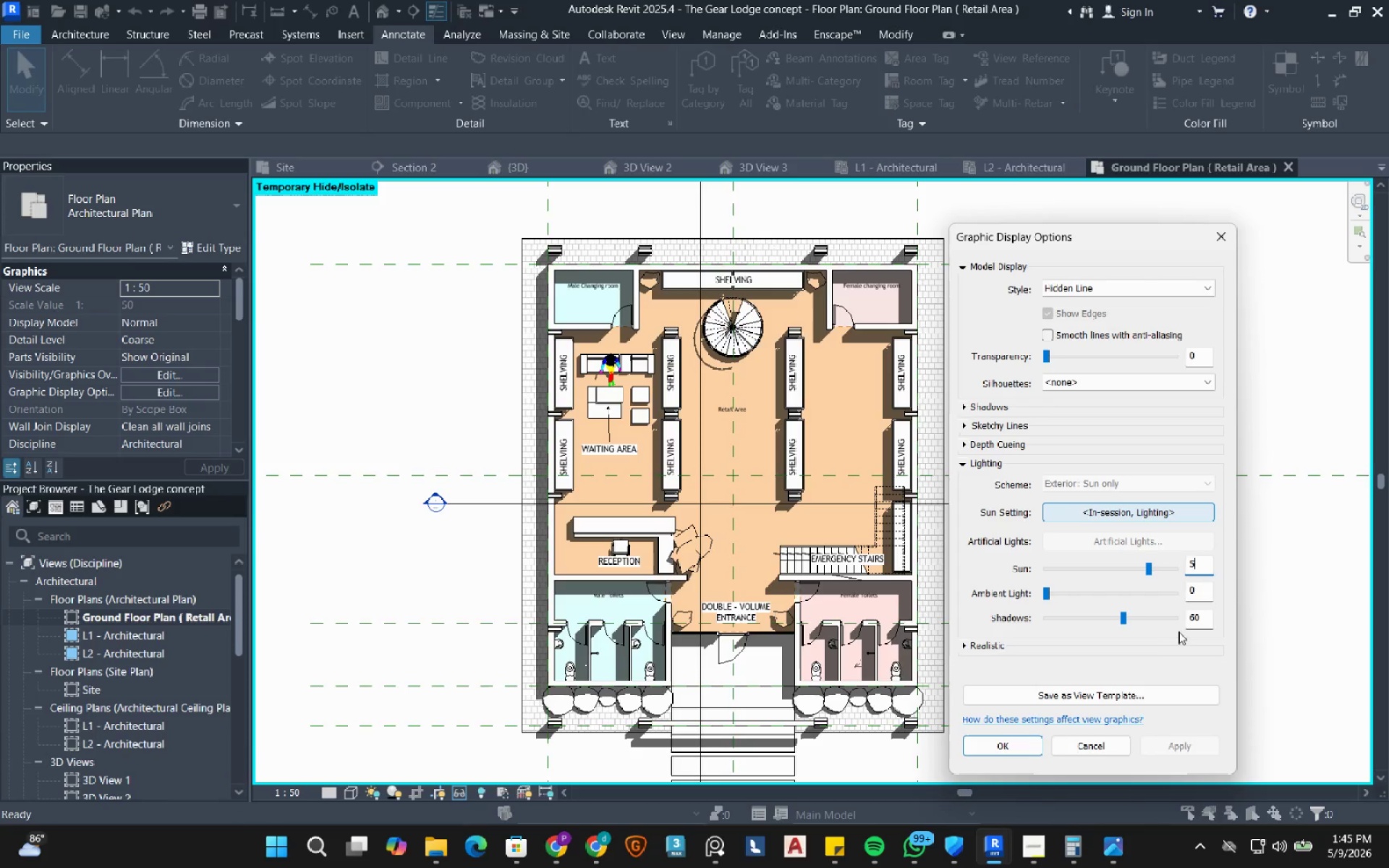 
key(Numpad0)
 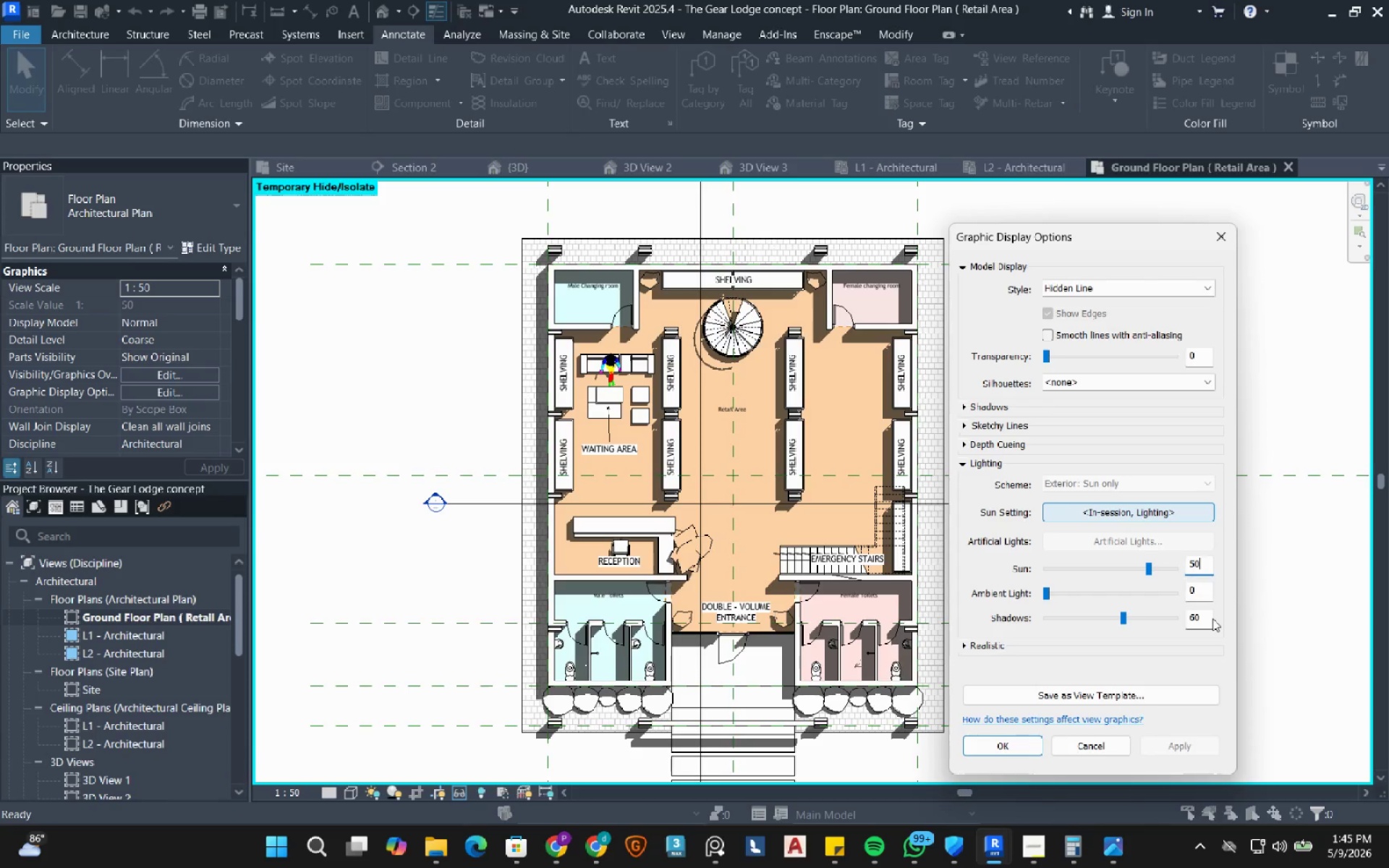 
left_click_drag(start_coordinate=[1208, 618], to_coordinate=[1114, 615])
 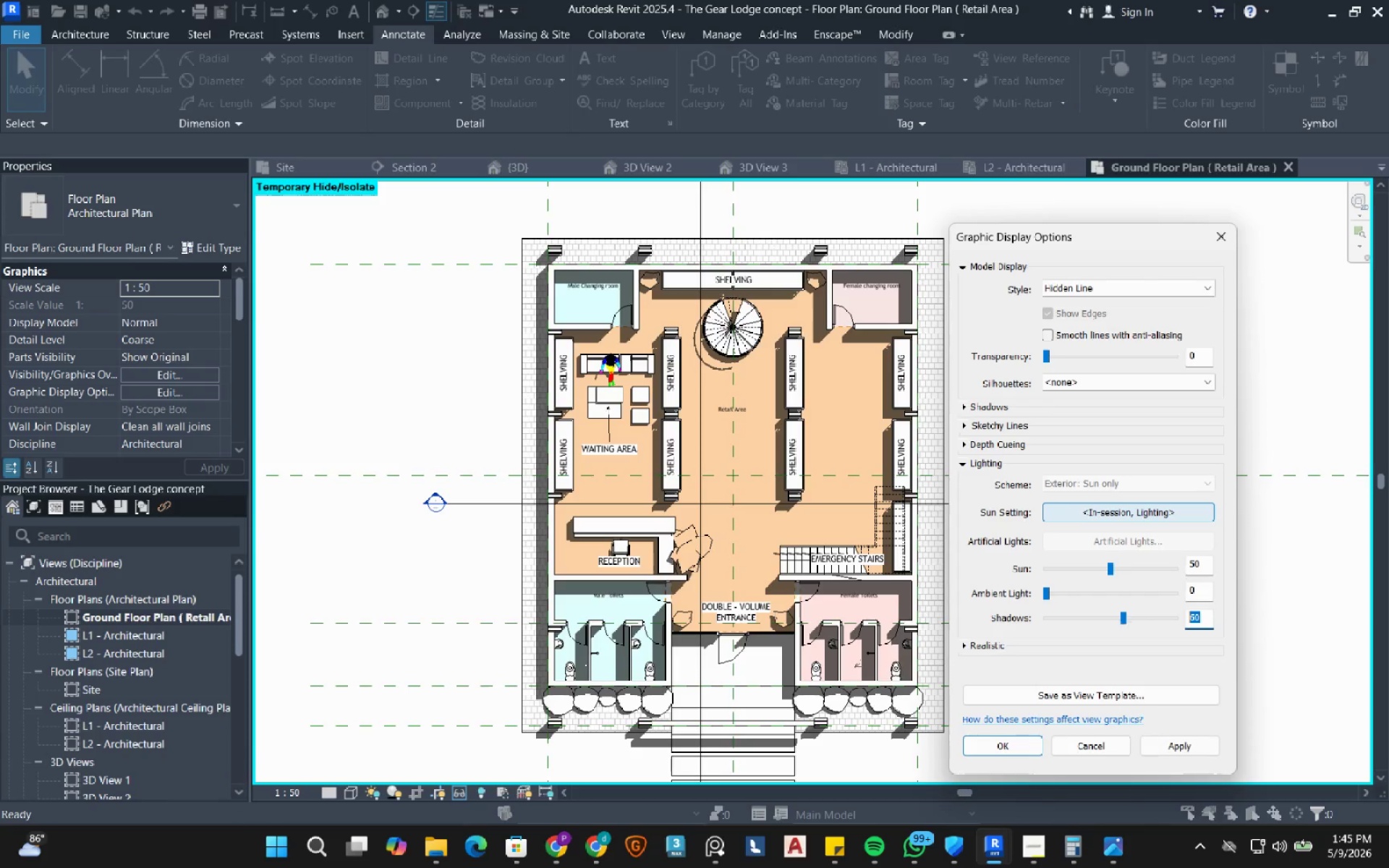 
key(Numpad3)
 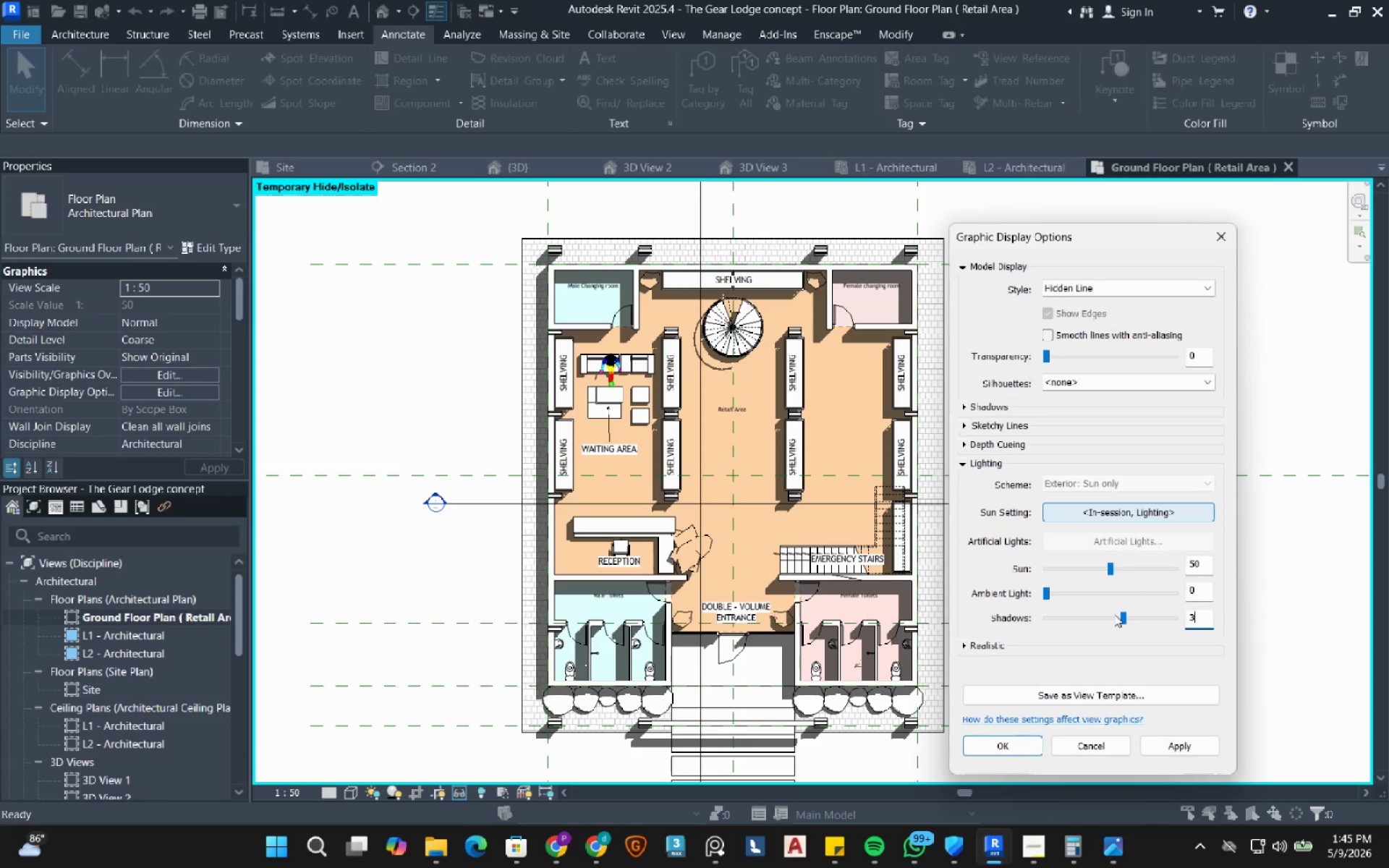 
key(Numpad0)
 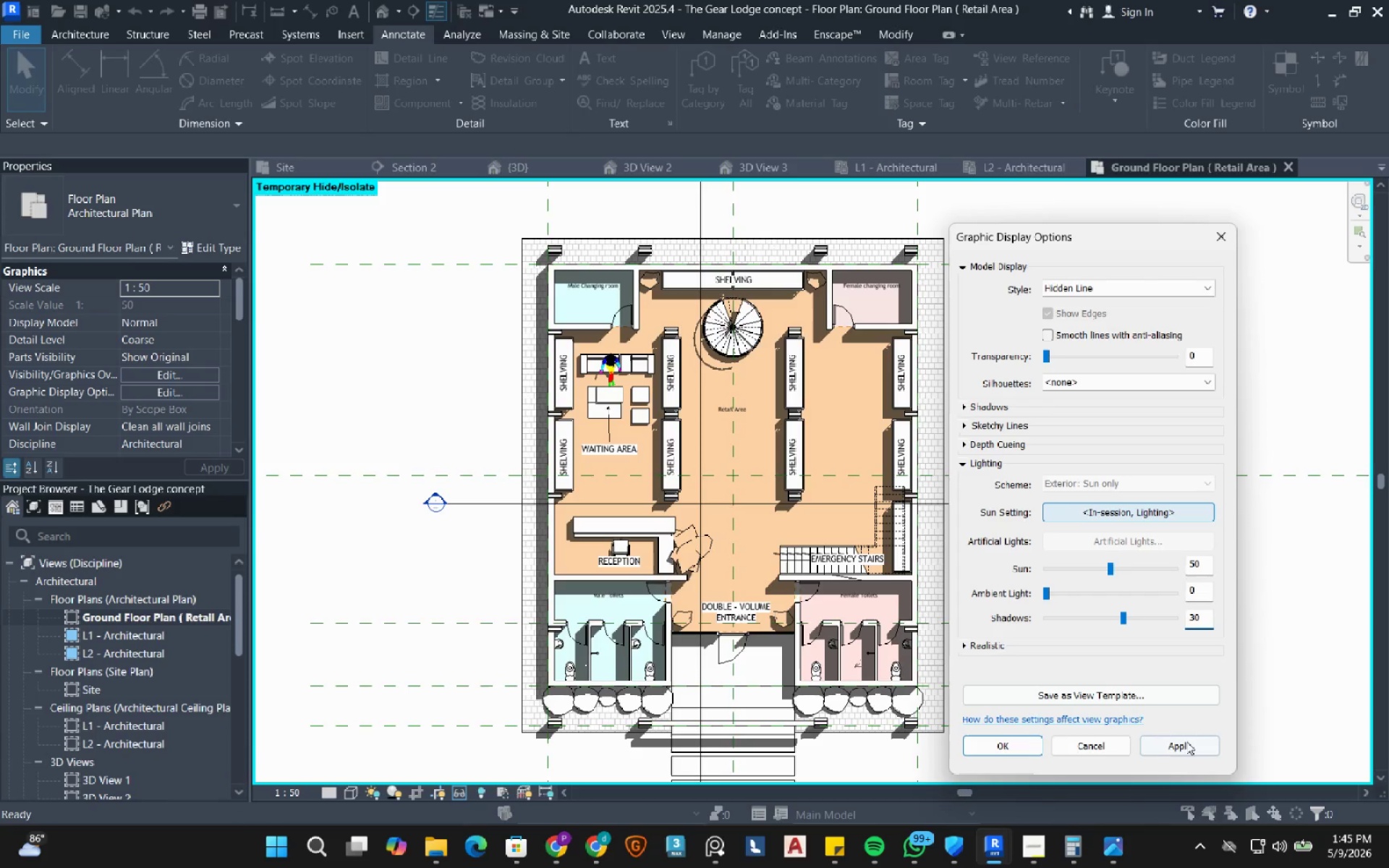 
left_click([1184, 749])
 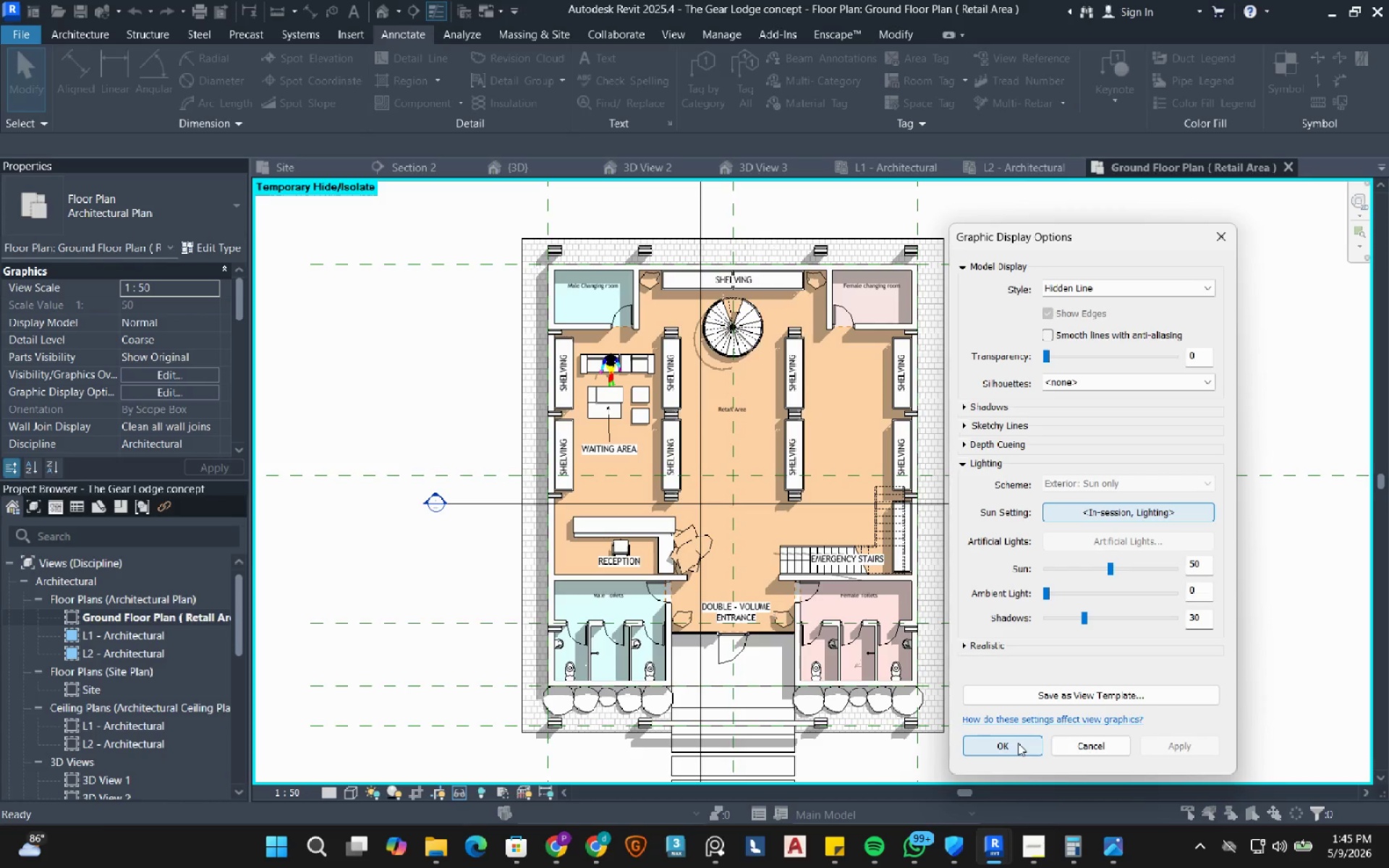 
left_click([1018, 743])
 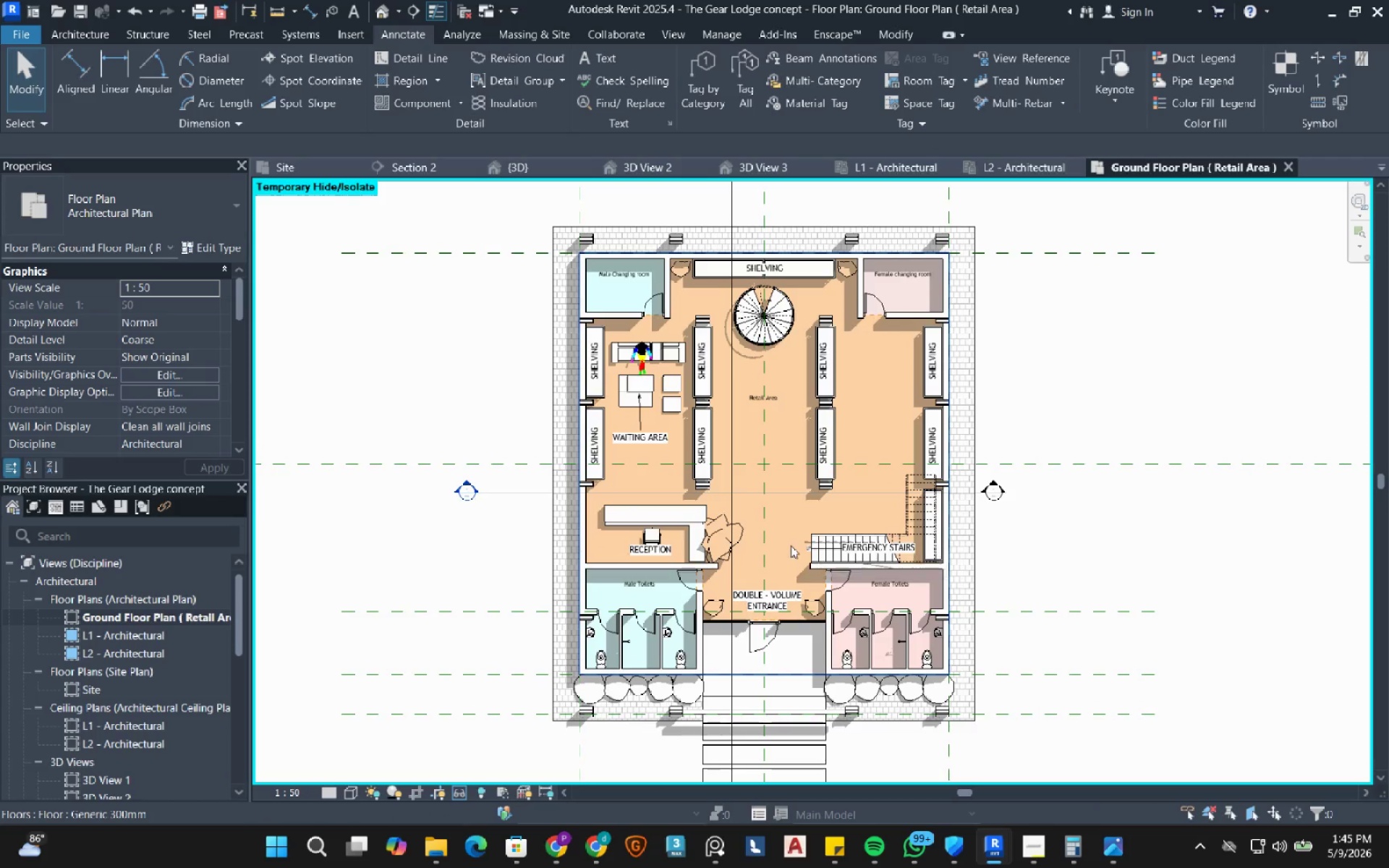 
wait(5.95)
 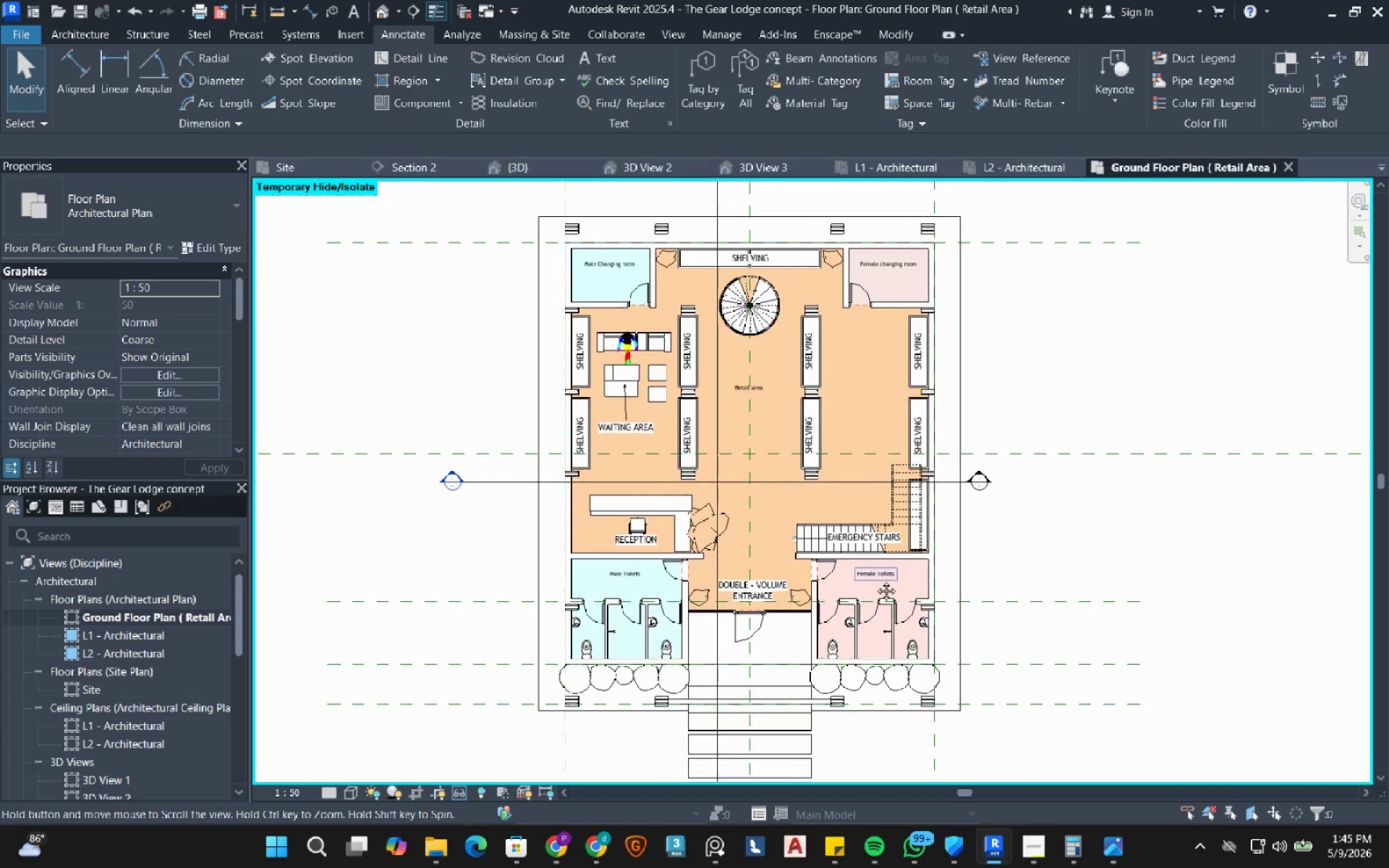 
left_click([610, 59])
 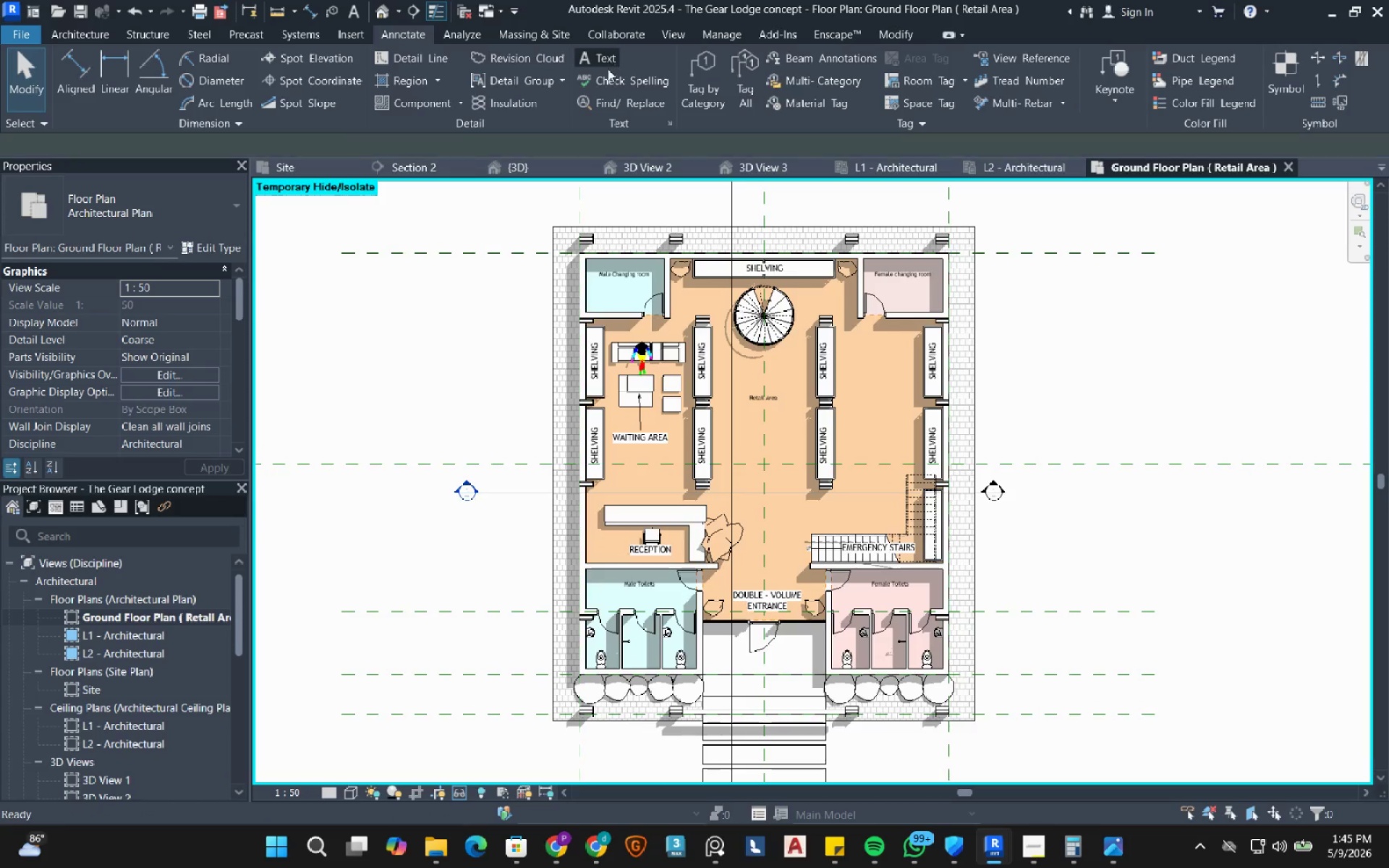 
mouse_move([624, 86])
 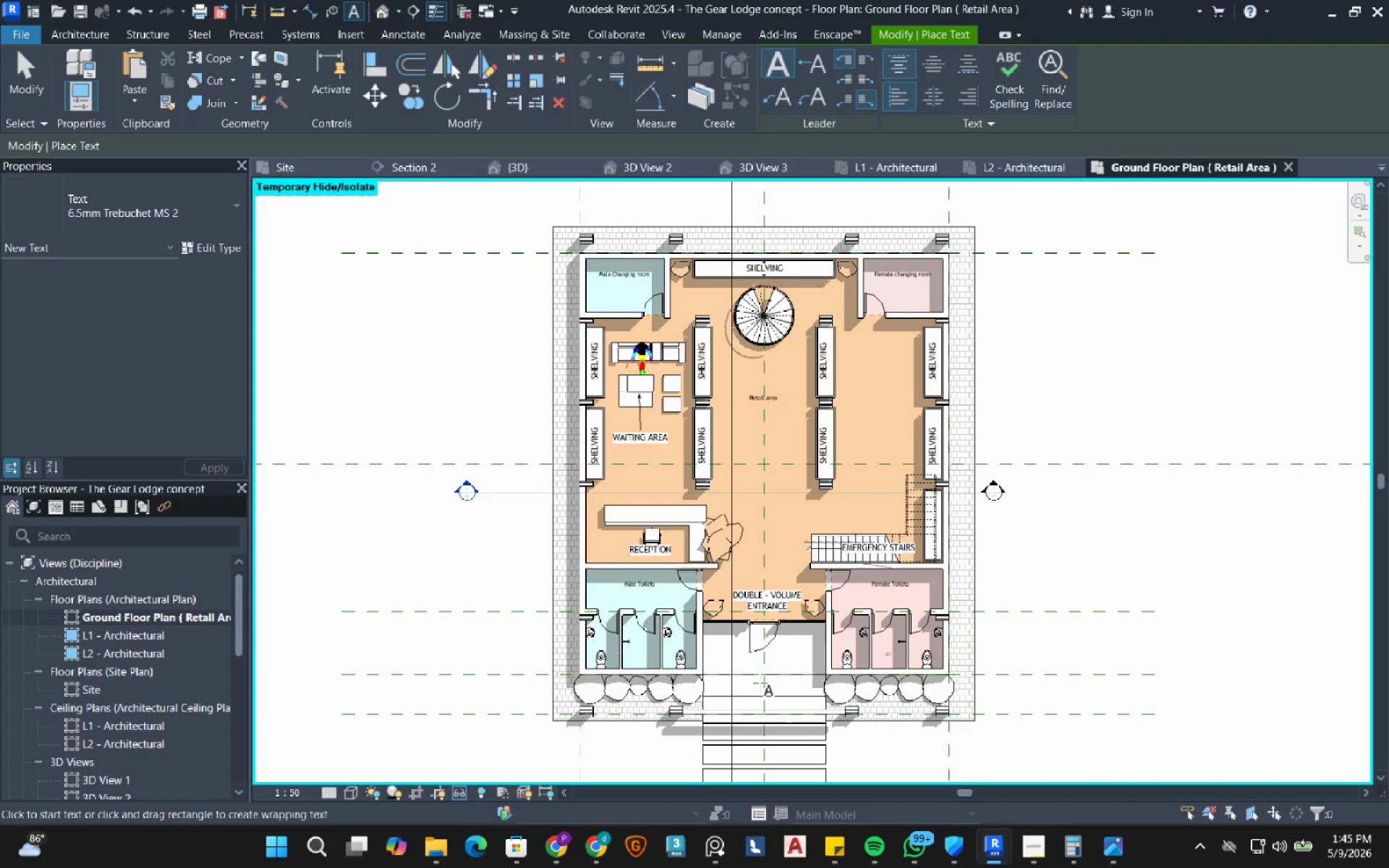 
scroll: coordinate [768, 689], scroll_direction: up, amount: 3.0
 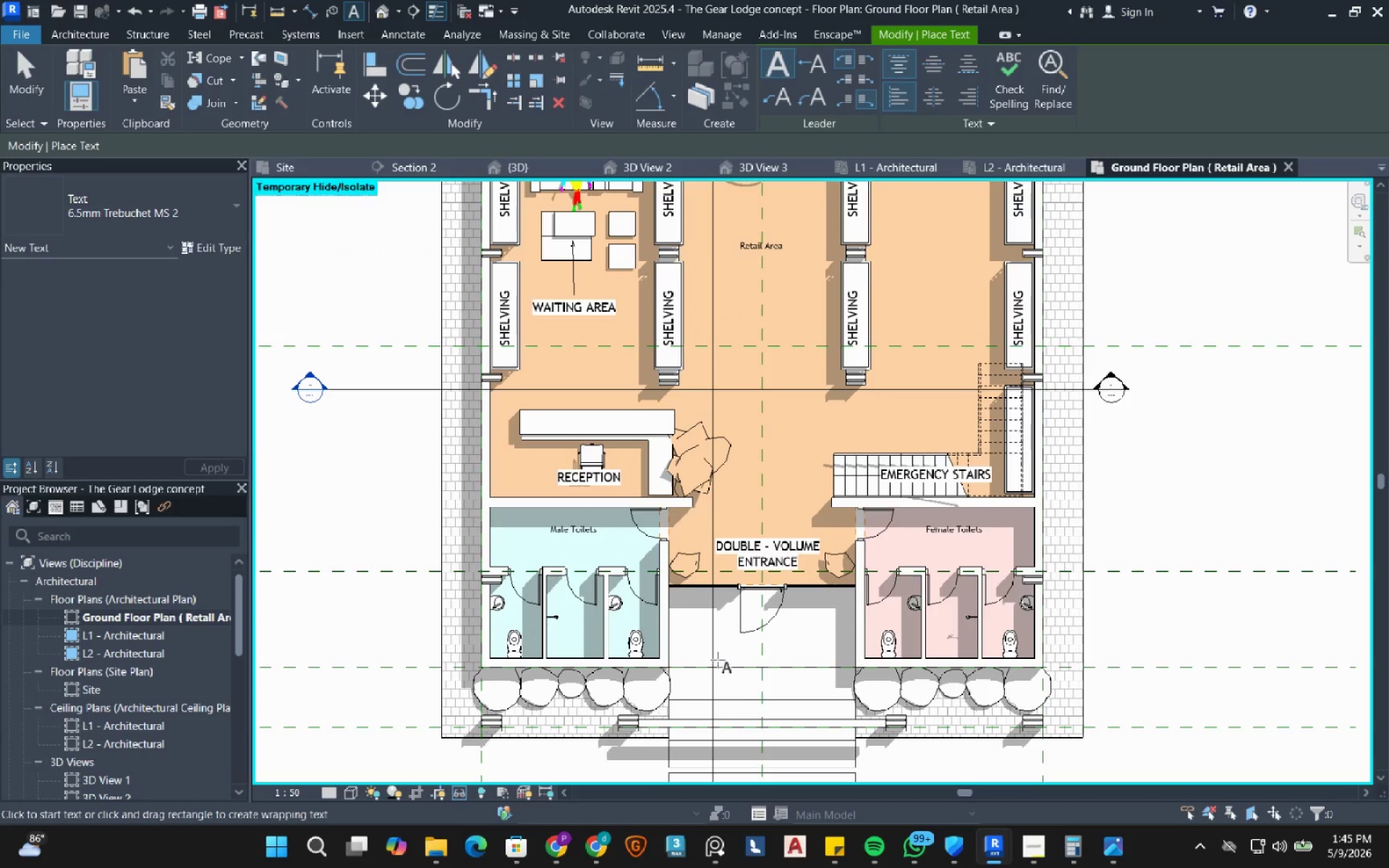 
left_click([717, 658])
 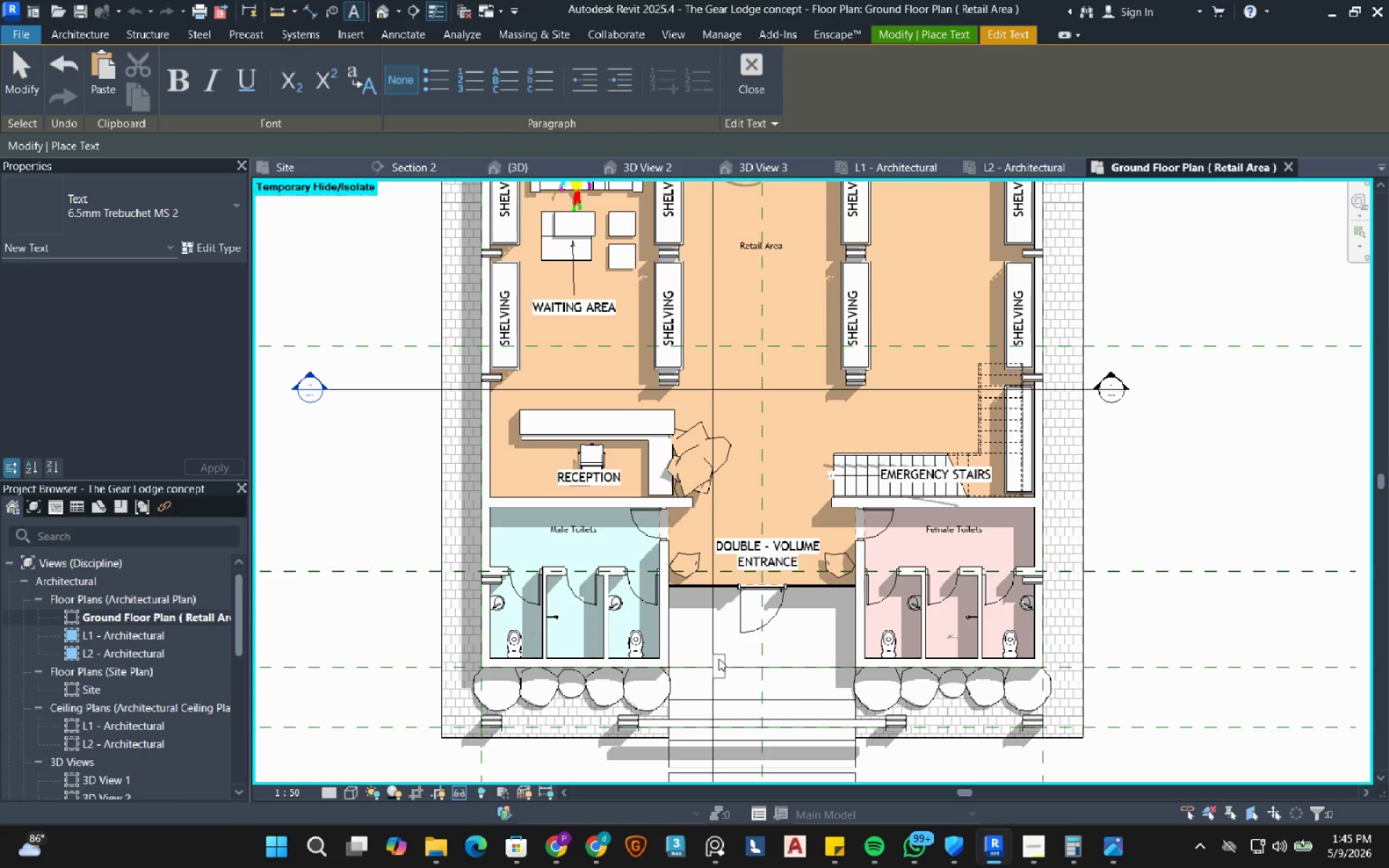 
type(ENTRANCE/EXIT)
 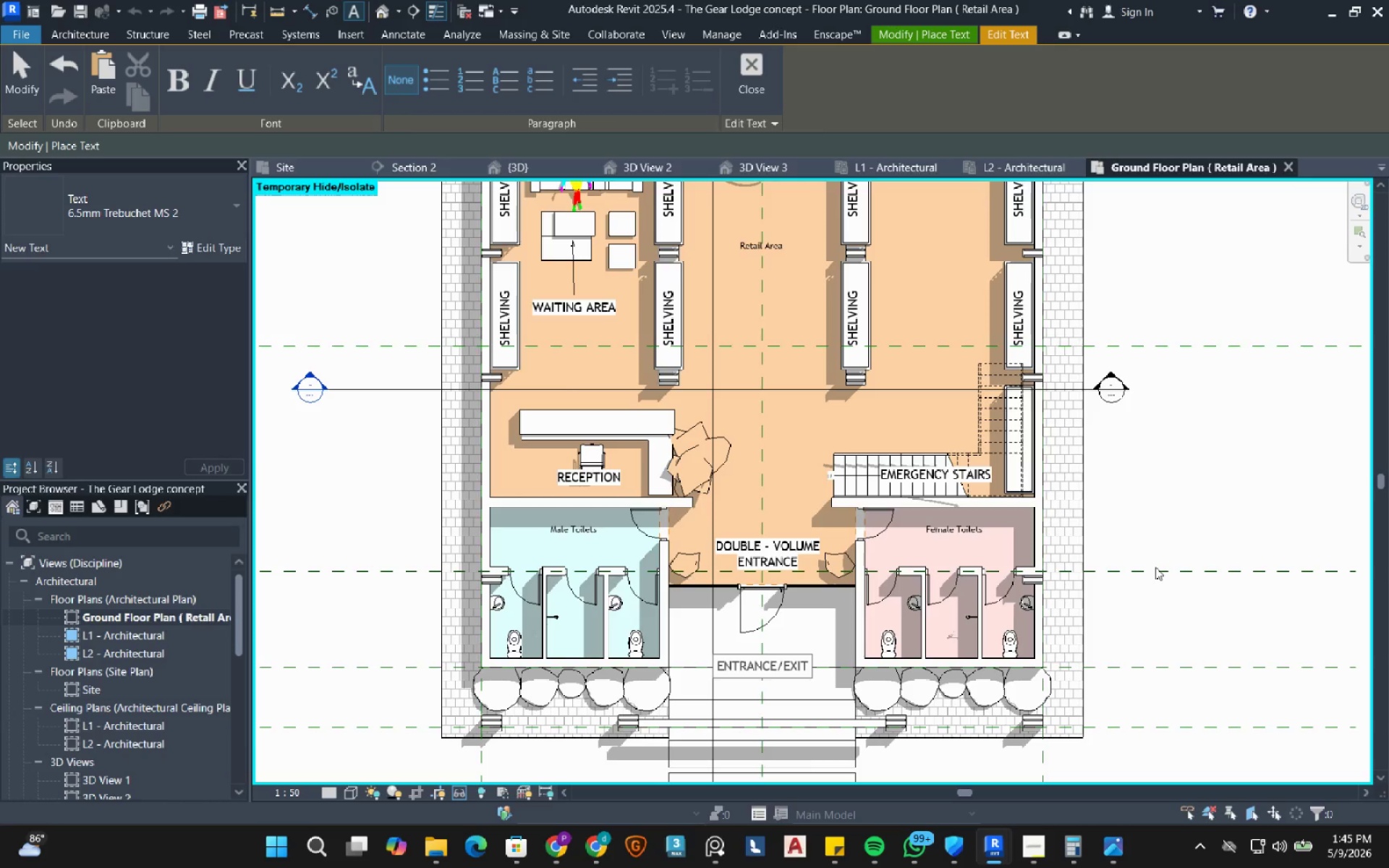 
left_click([1214, 495])
 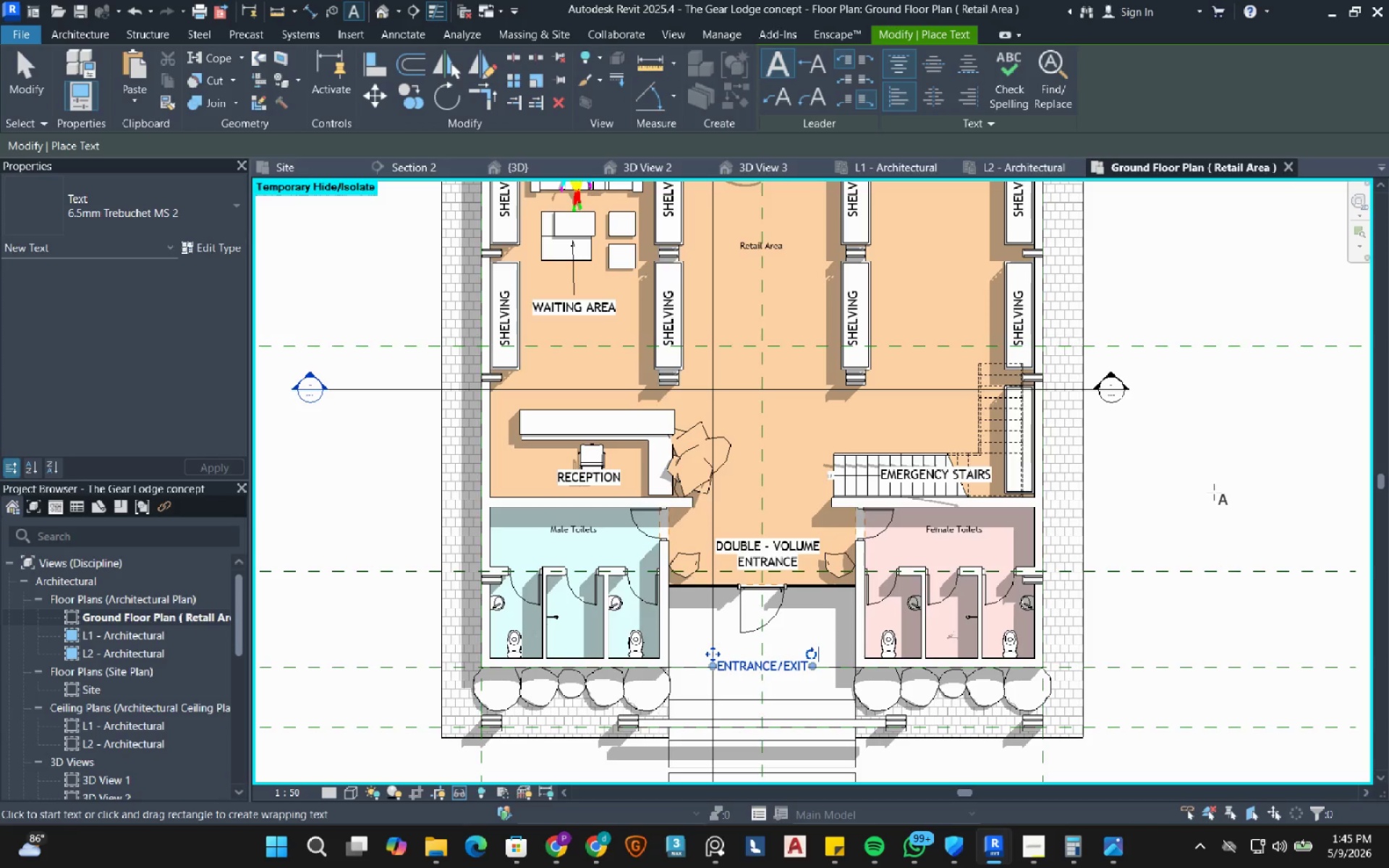 
key(Escape)
 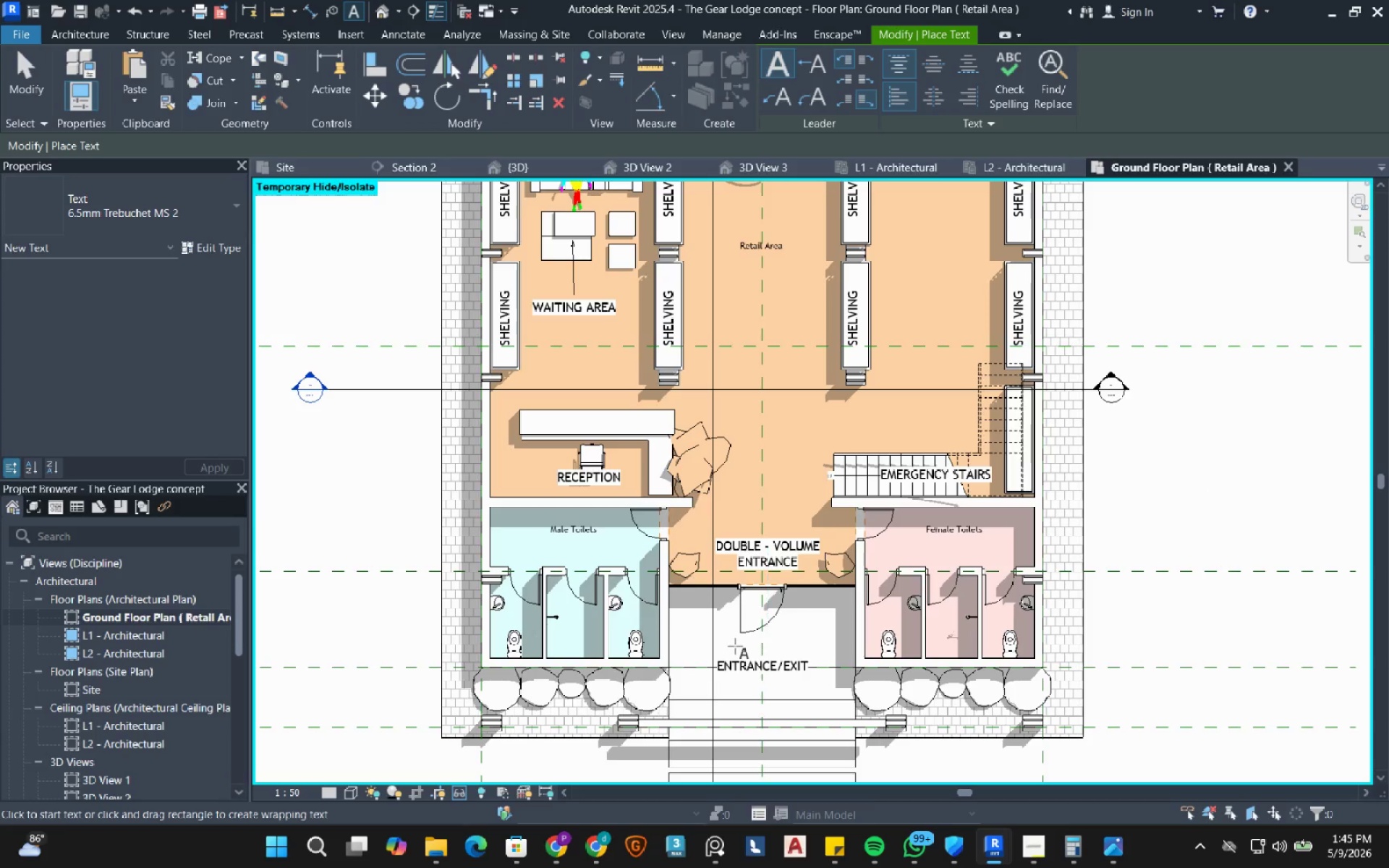 
scroll: coordinate [731, 652], scroll_direction: up, amount: 4.0
 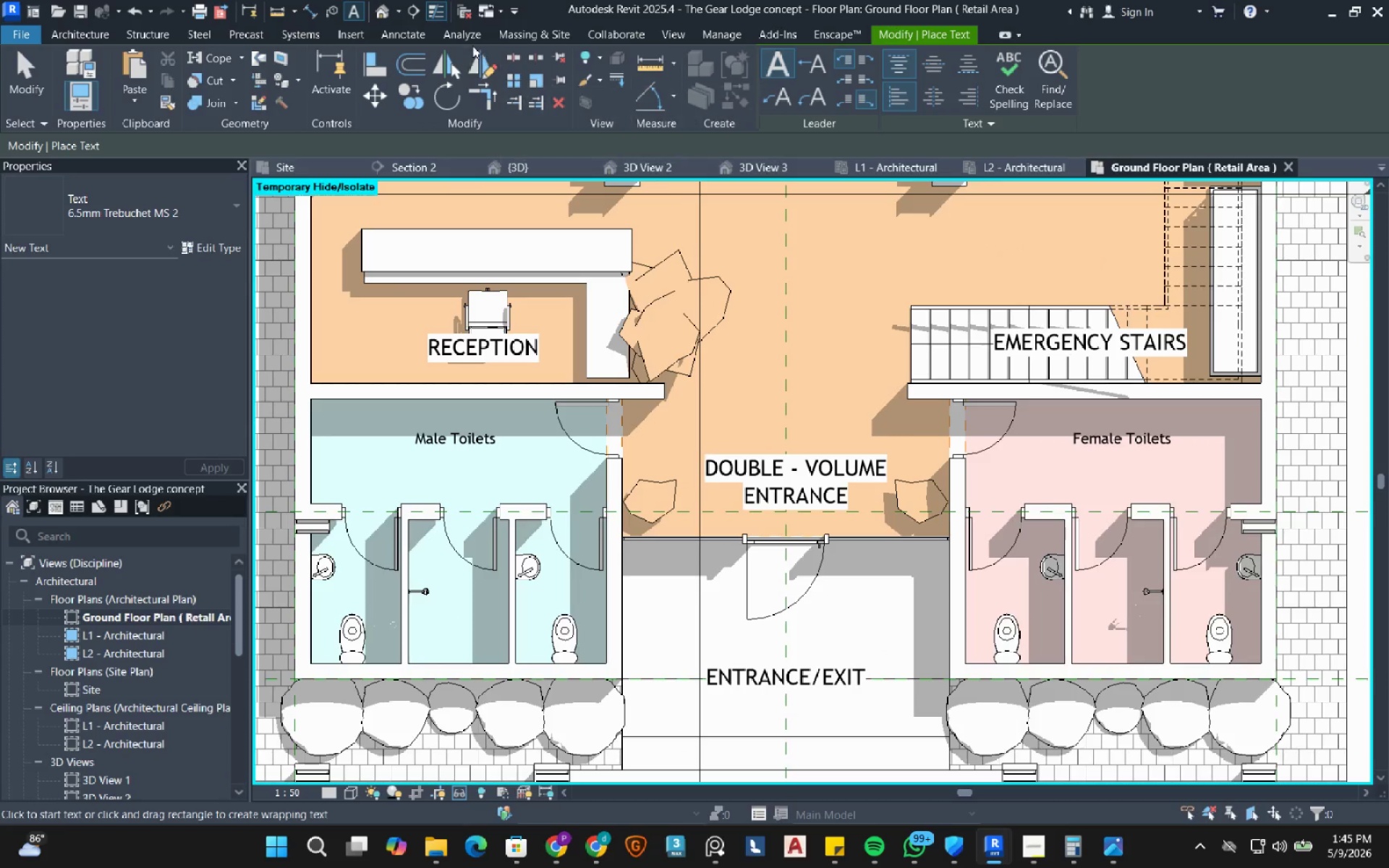 
left_click([416, 34])
 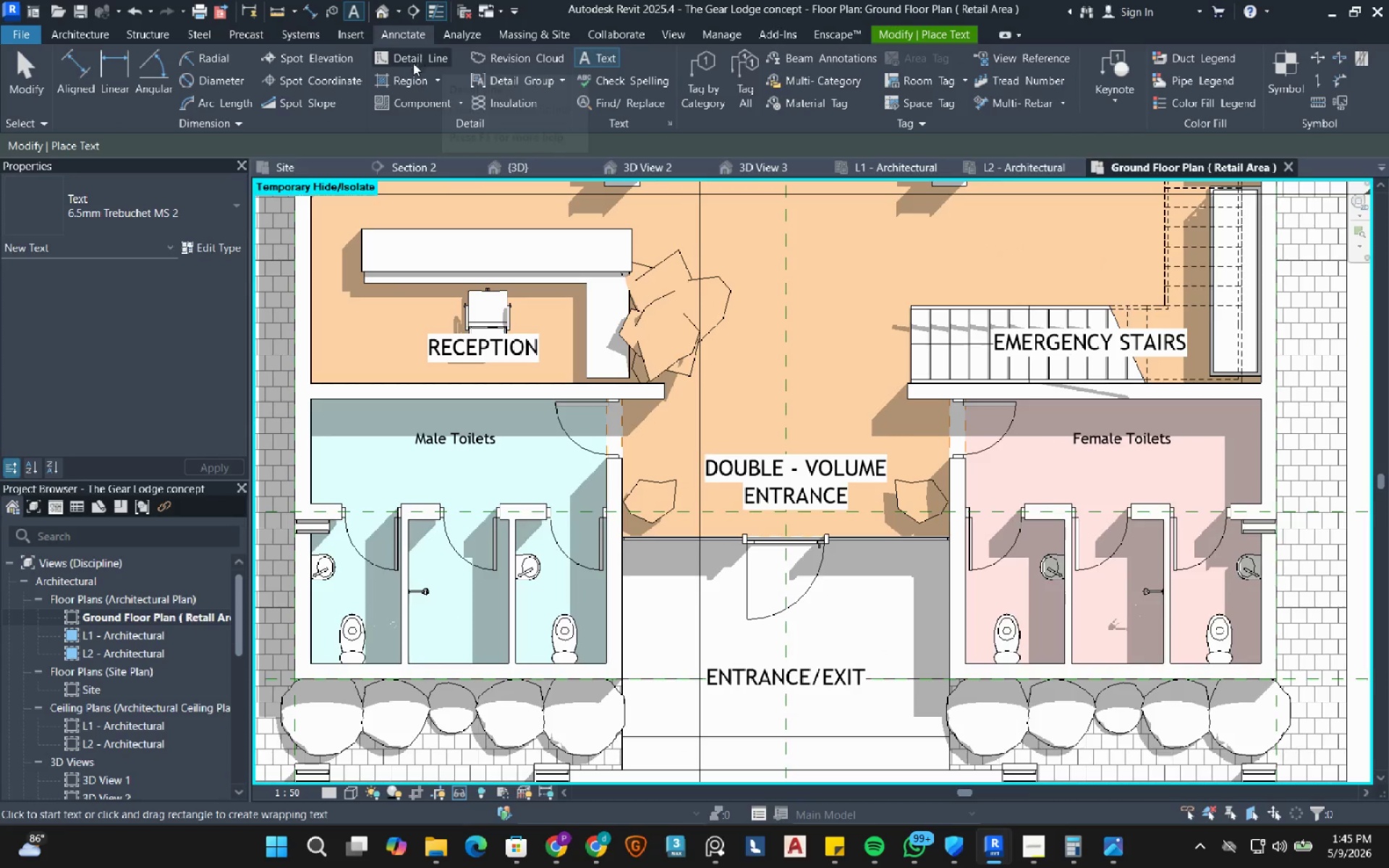 
left_click([398, 85])
 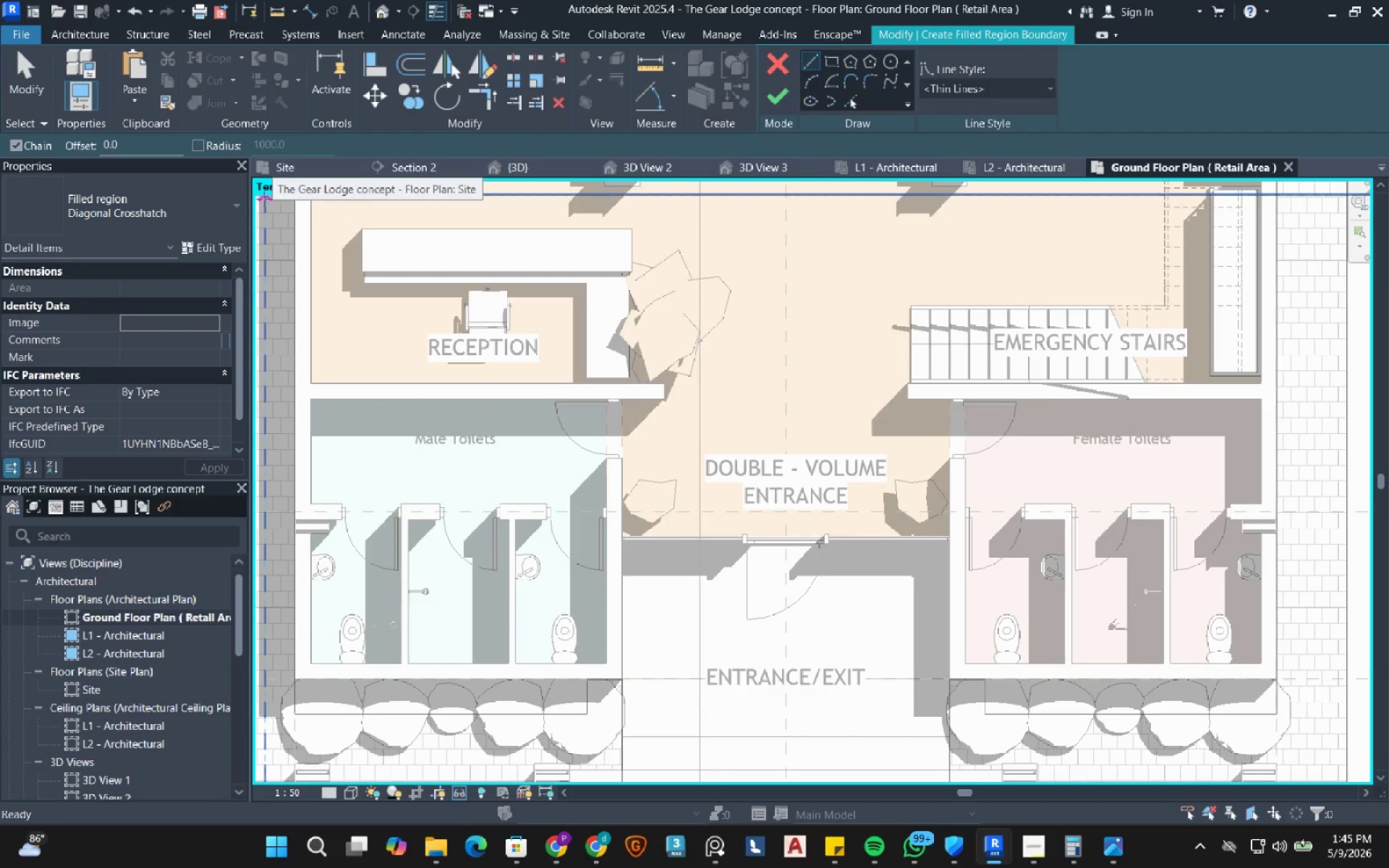 
left_click([184, 208])
 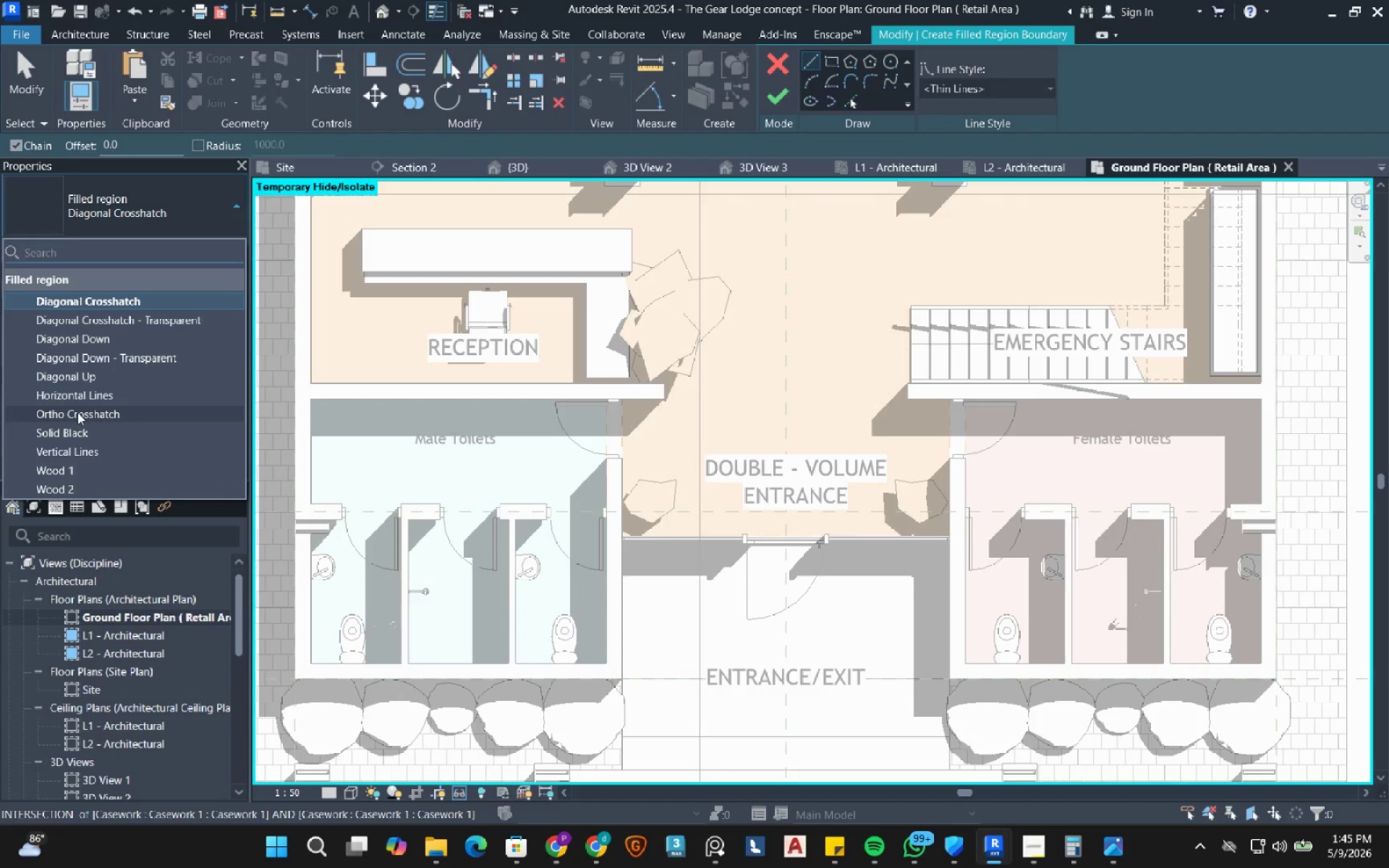 
left_click([78, 428])
 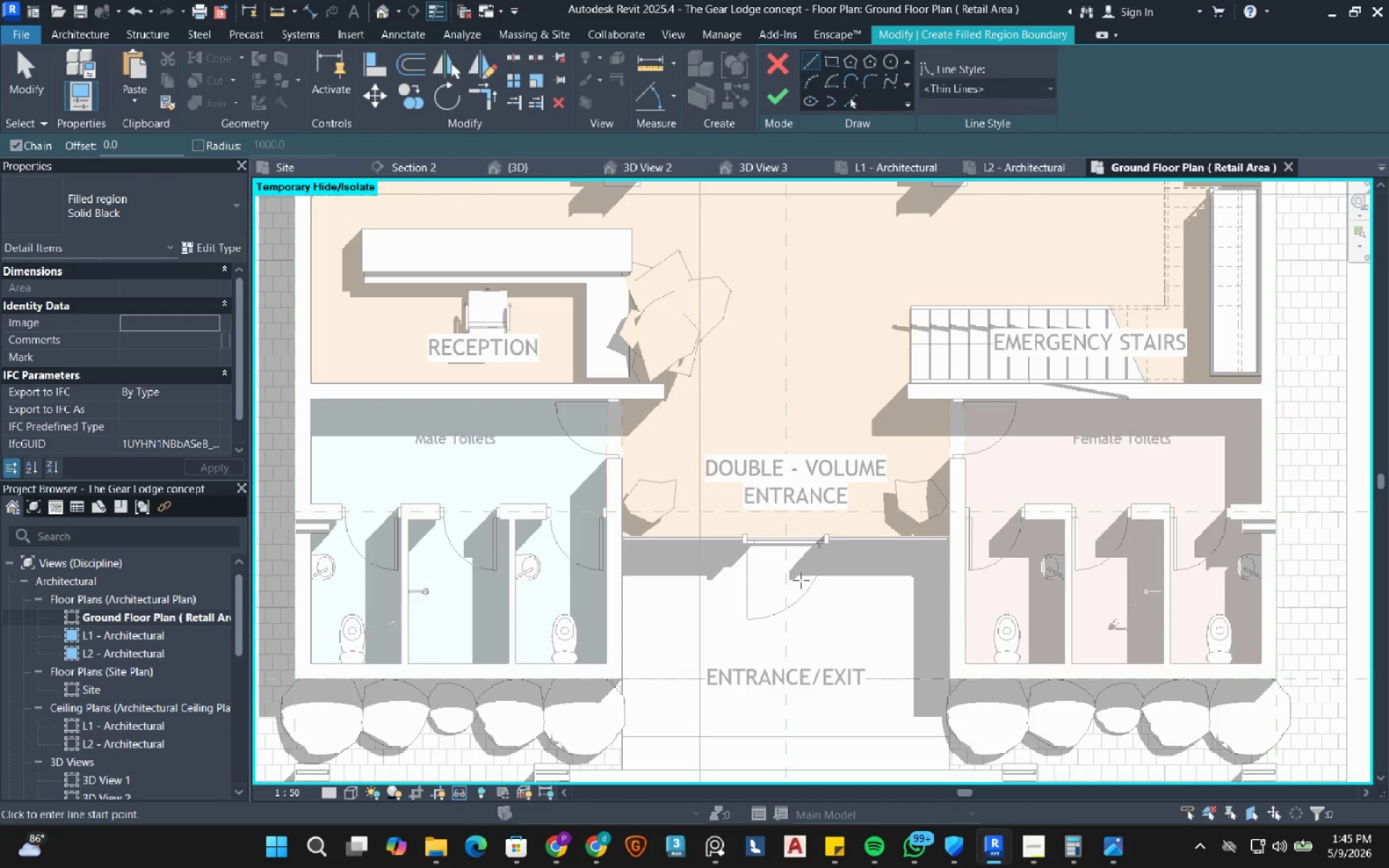 
scroll: coordinate [796, 631], scroll_direction: up, amount: 3.0
 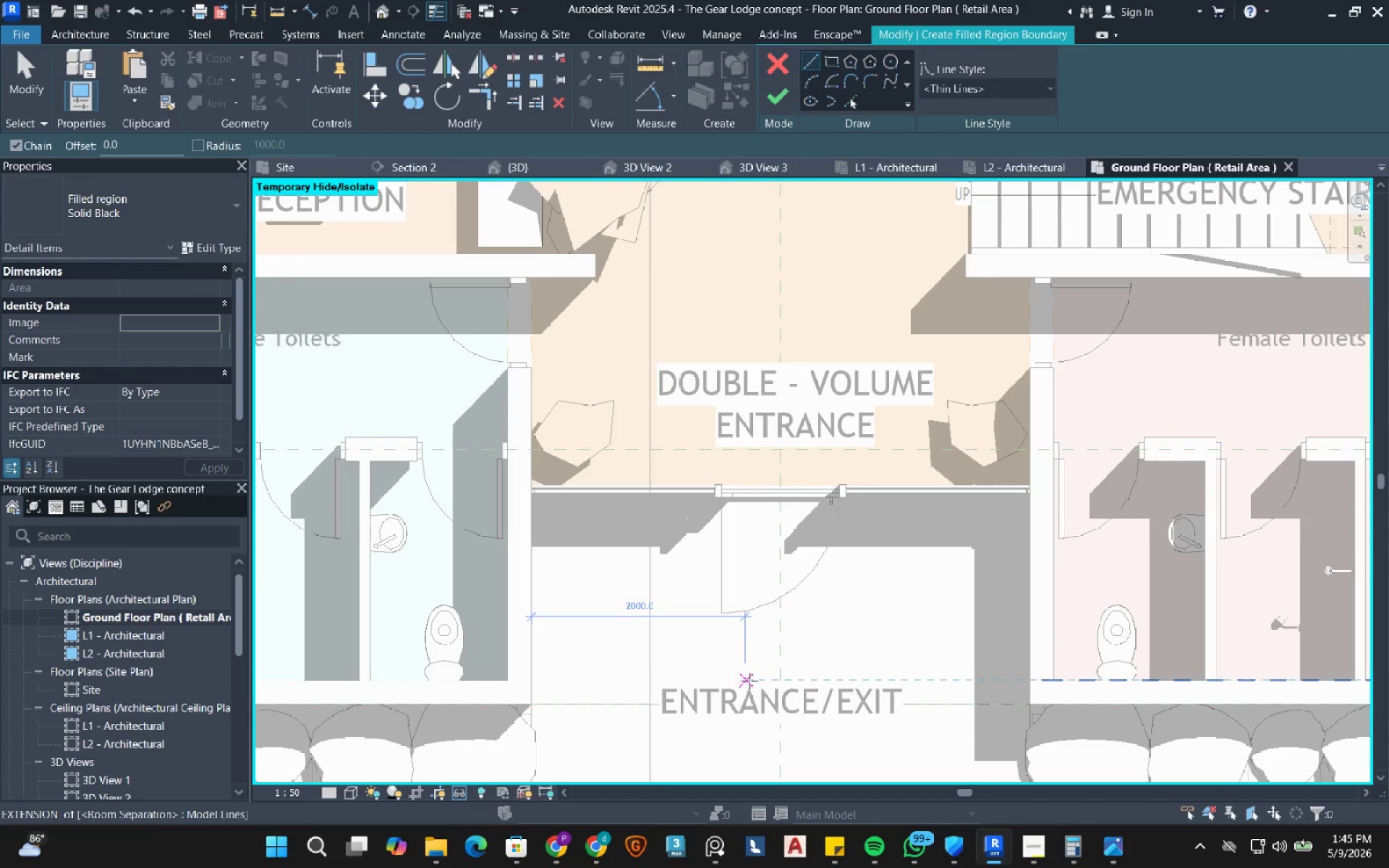 
left_click_drag(start_coordinate=[757, 681], to_coordinate=[762, 681])
 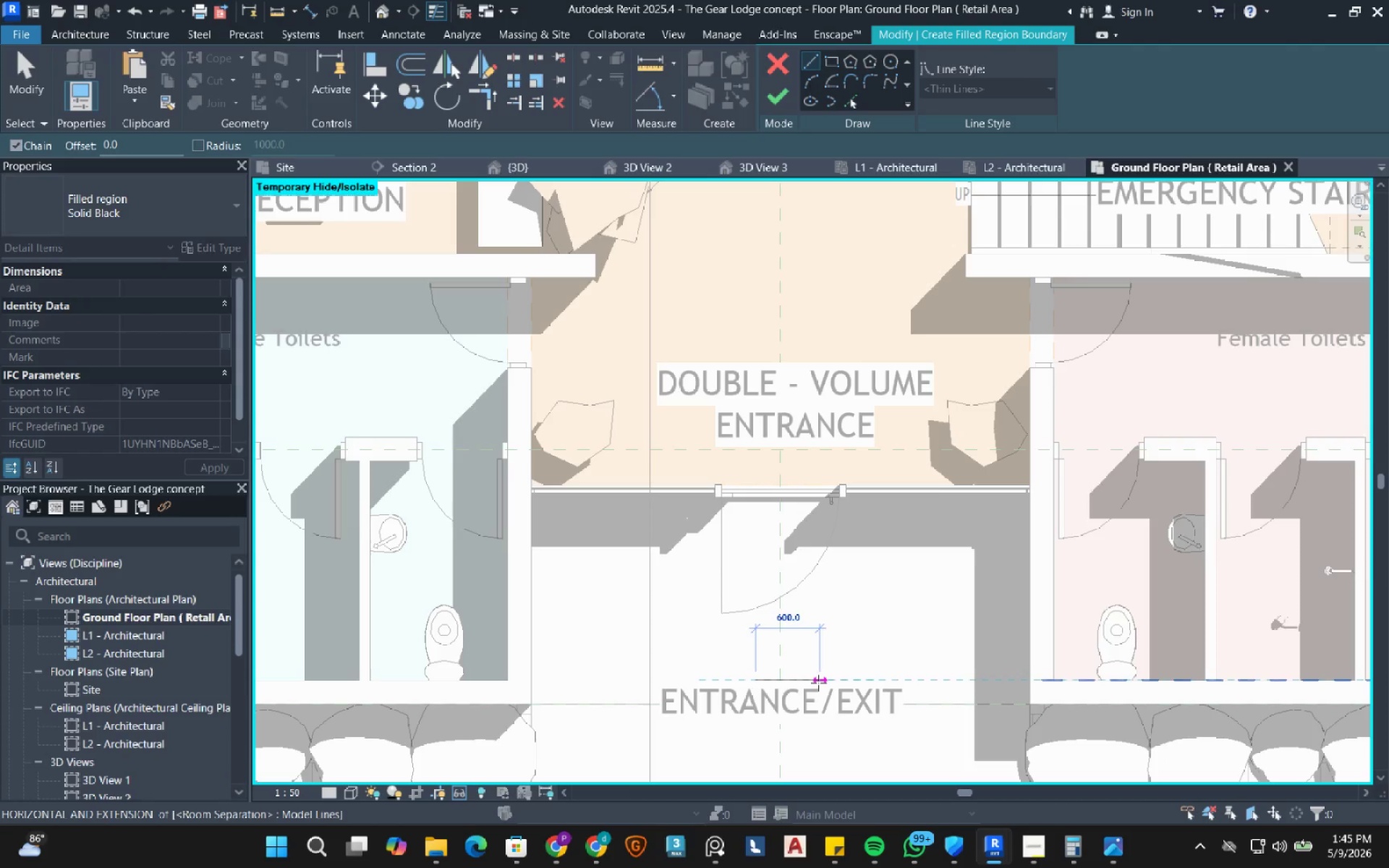 
left_click([818, 683])
 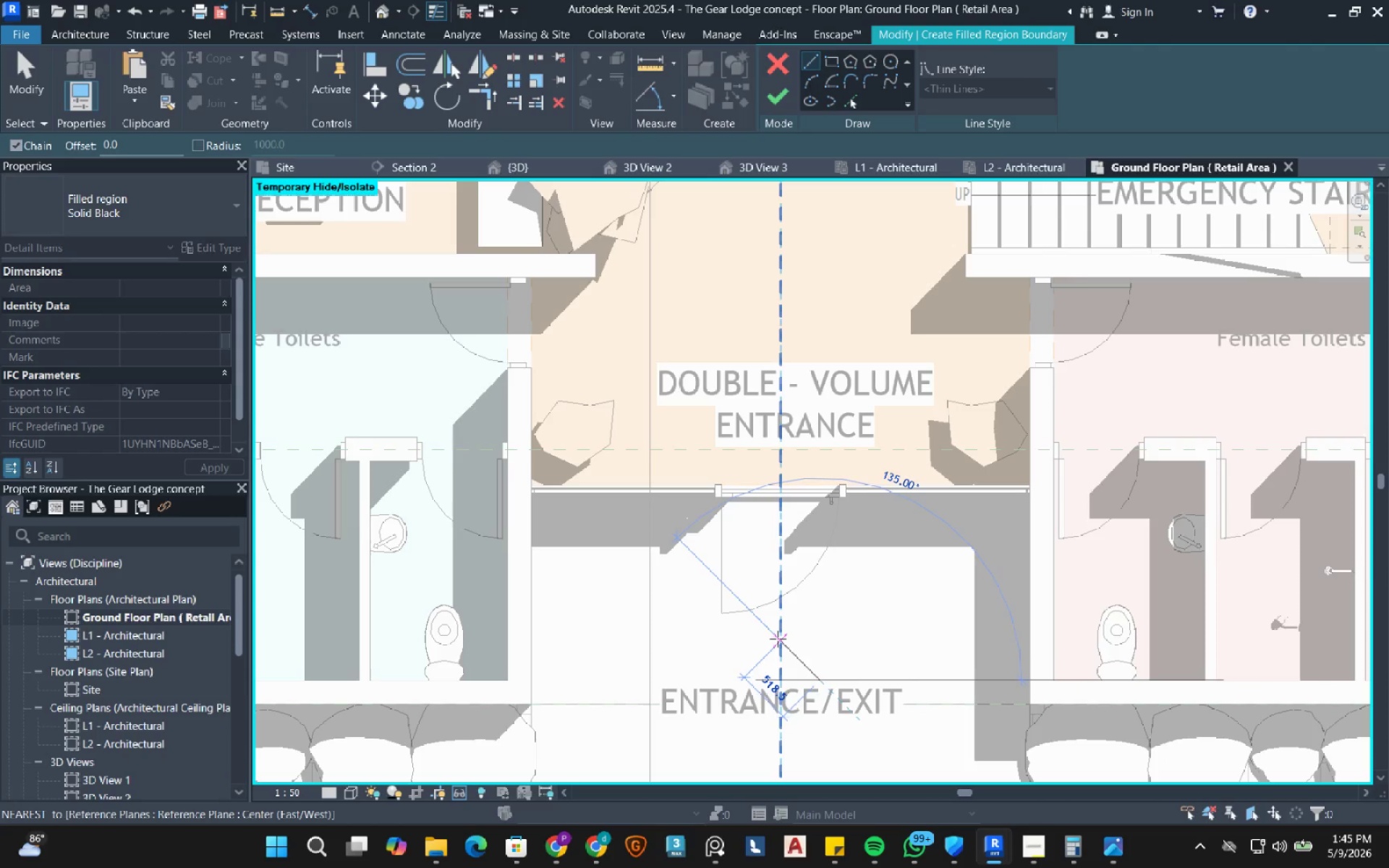 
left_click([778, 639])
 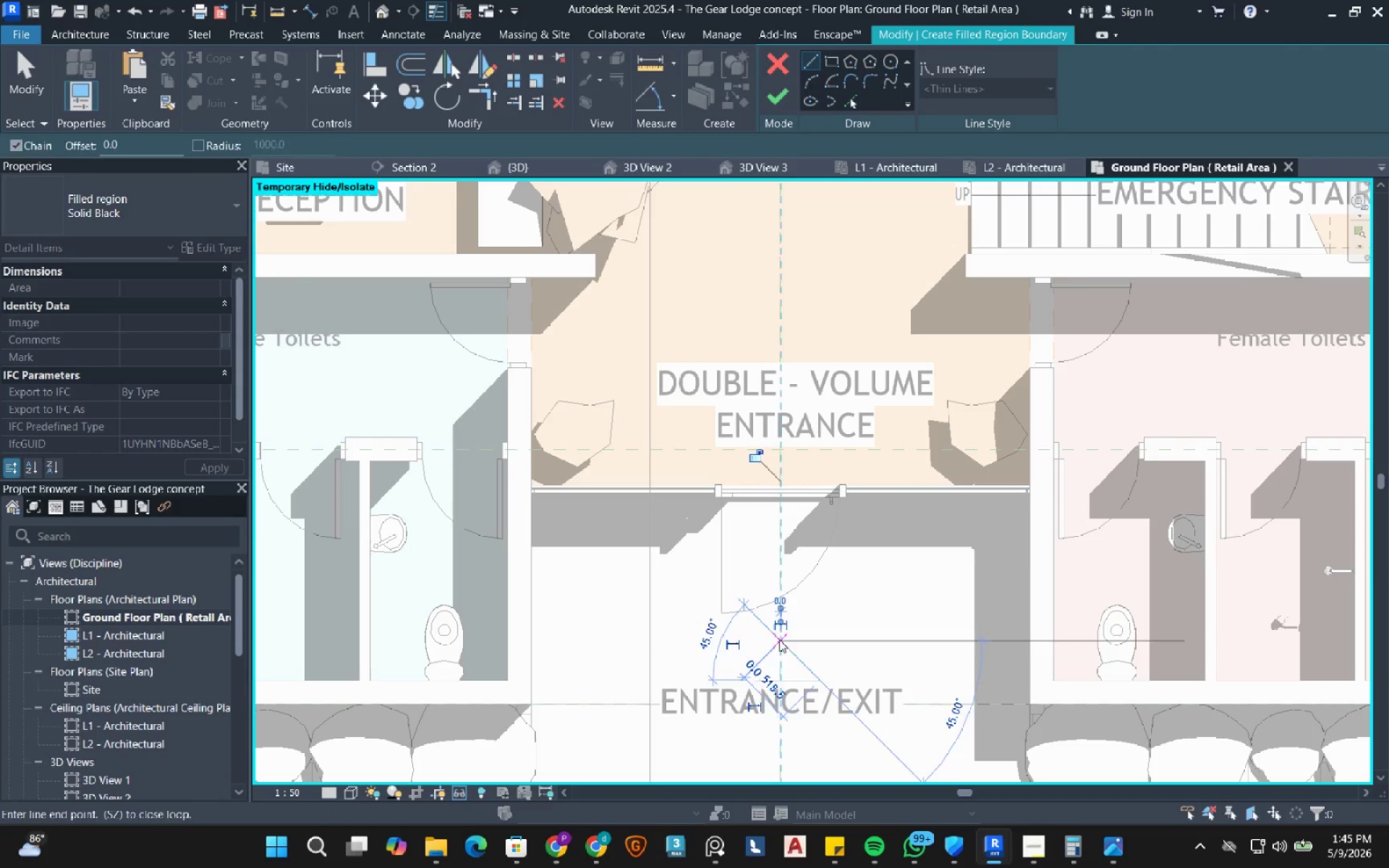 
key(Escape)
 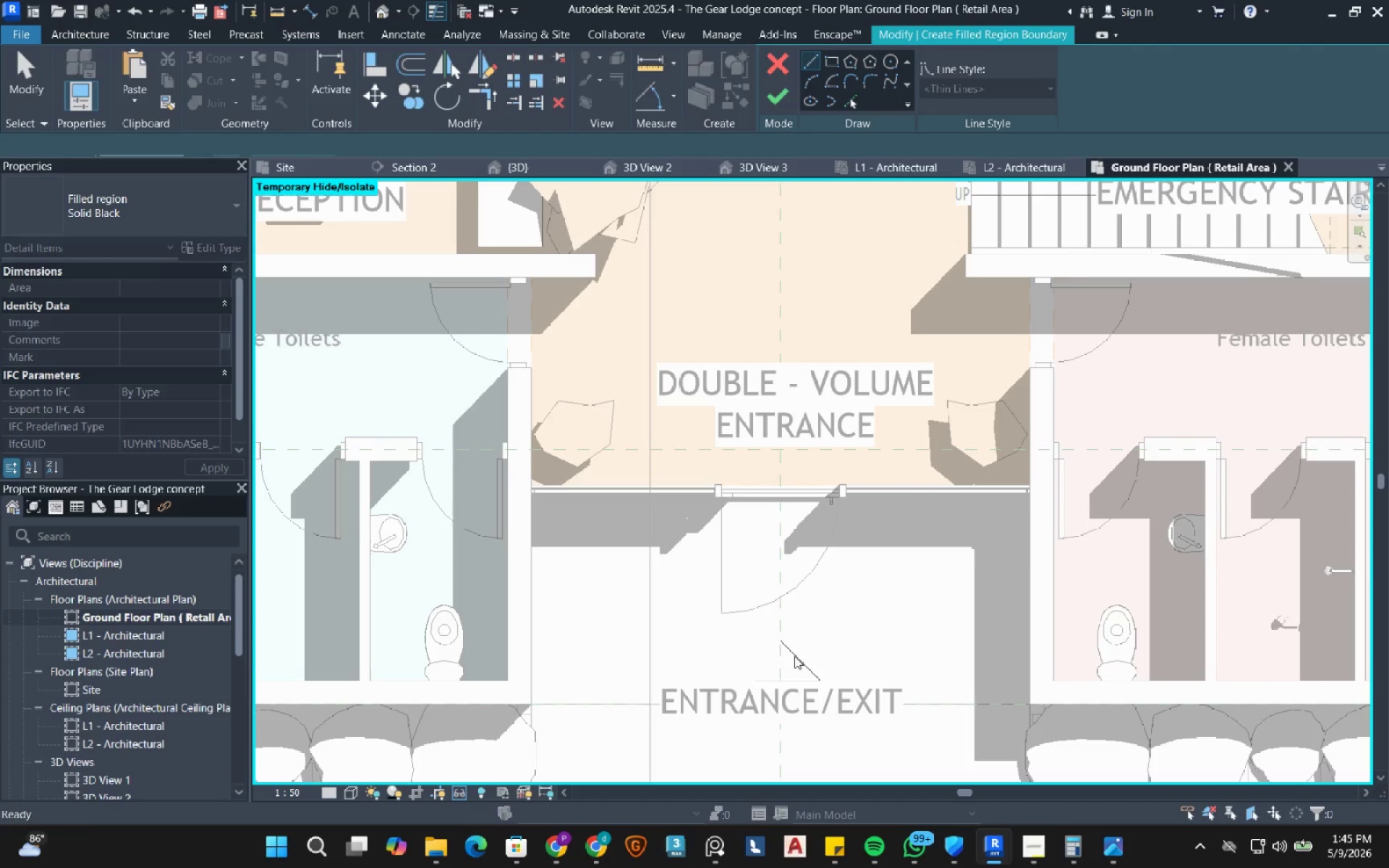 
key(Escape)
 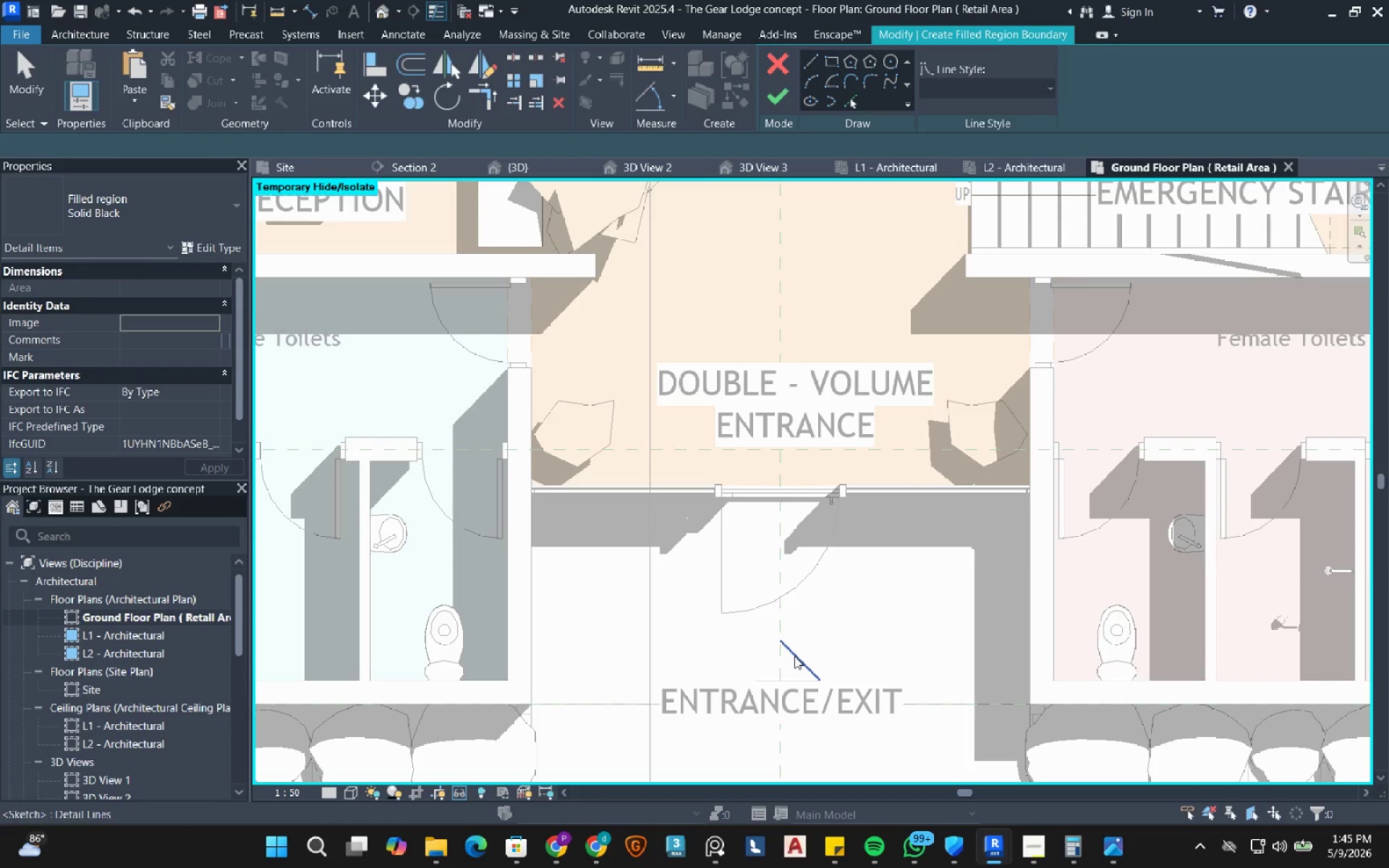 
left_click([794, 656])
 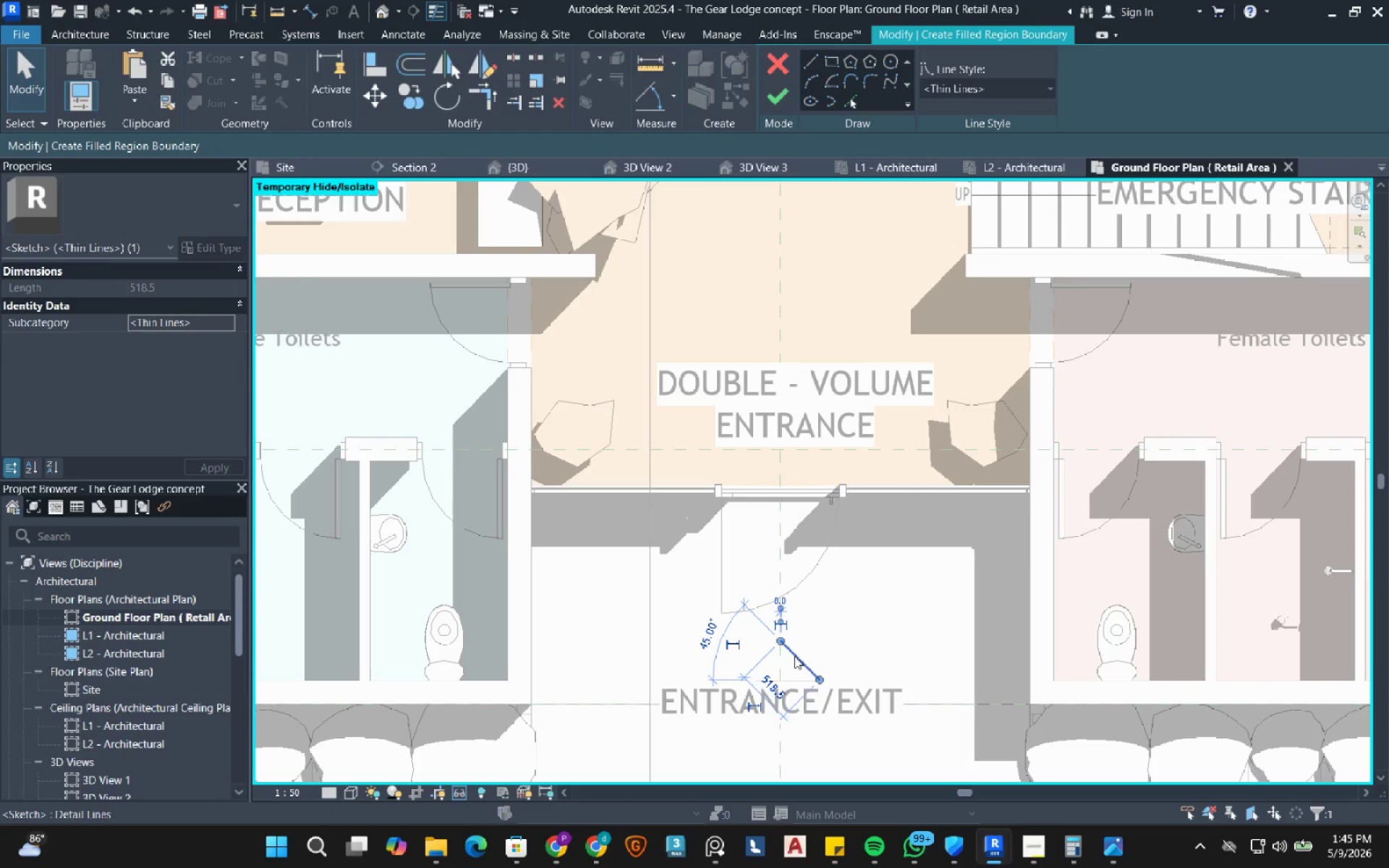 
type(DM)
 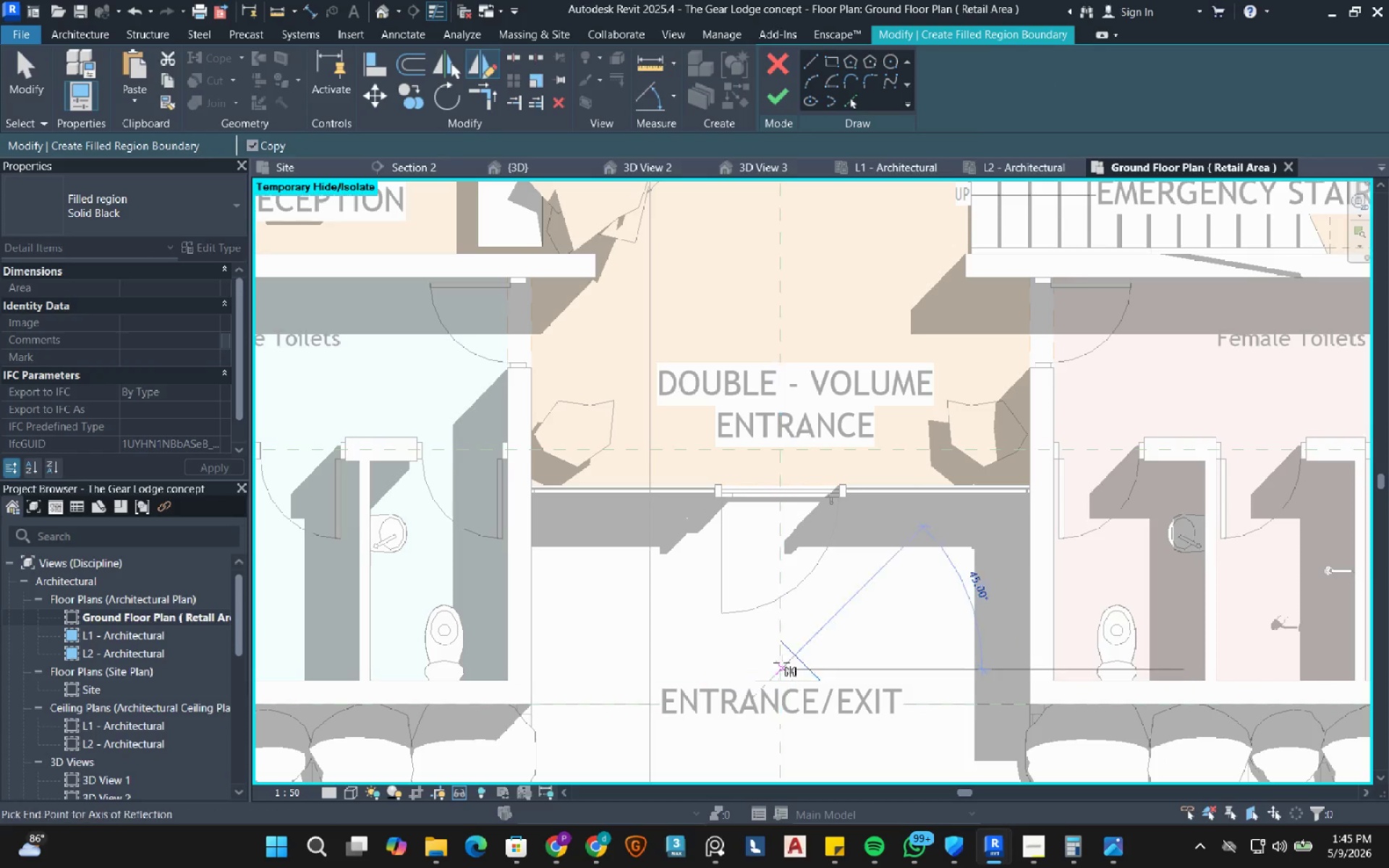 
double_click([781, 660])
 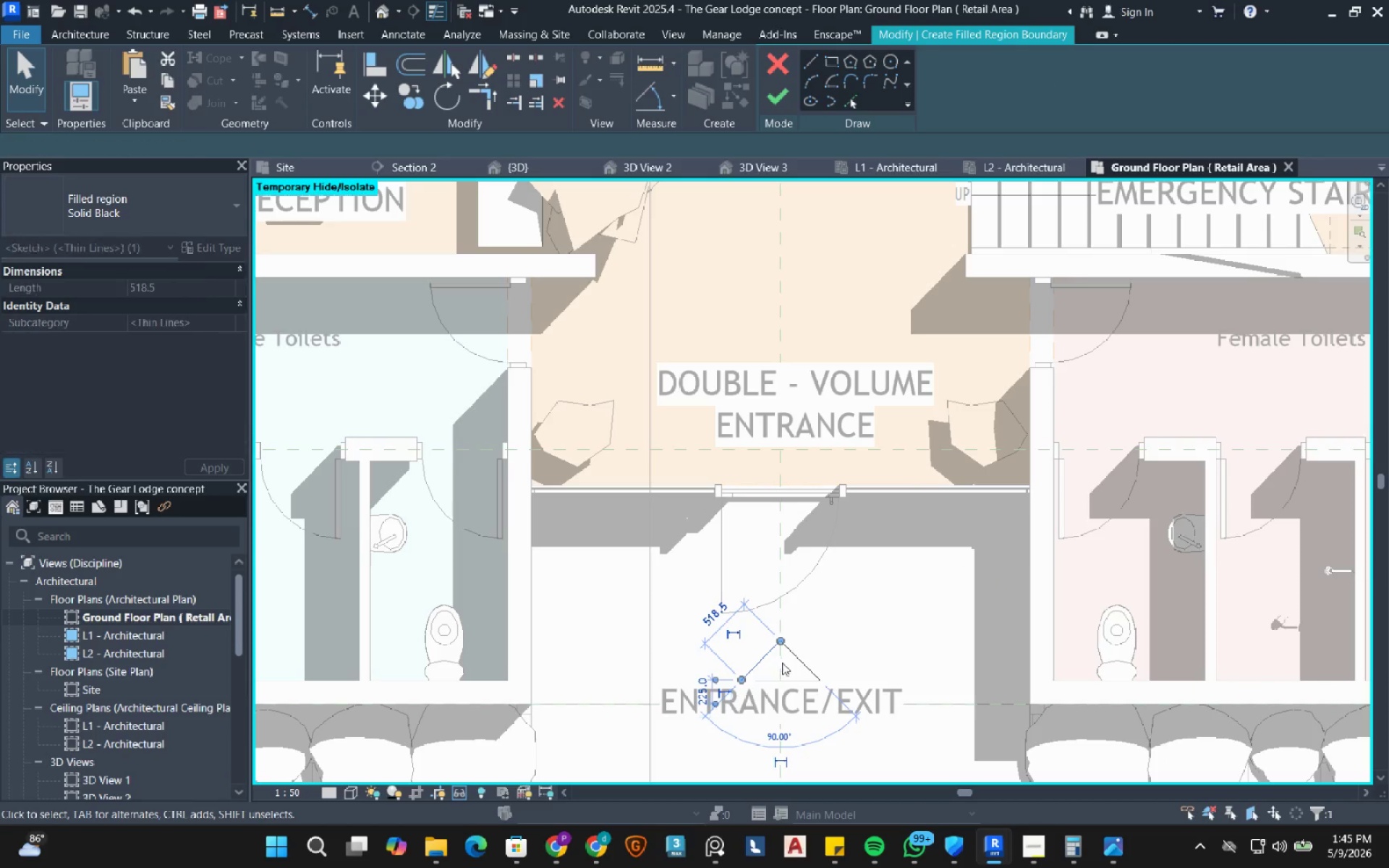 
key(Escape)
type(TR)
 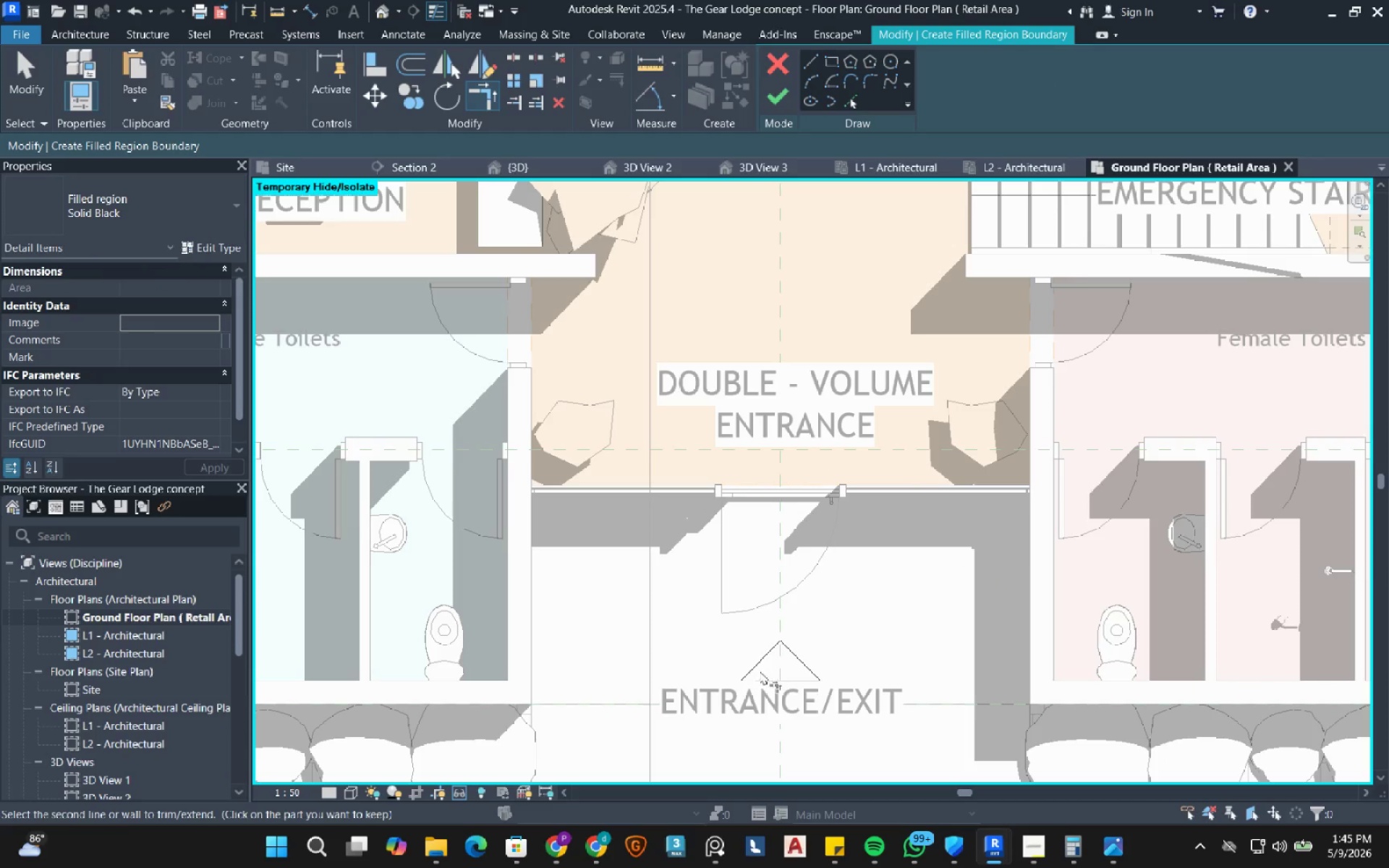 
double_click([759, 670])
 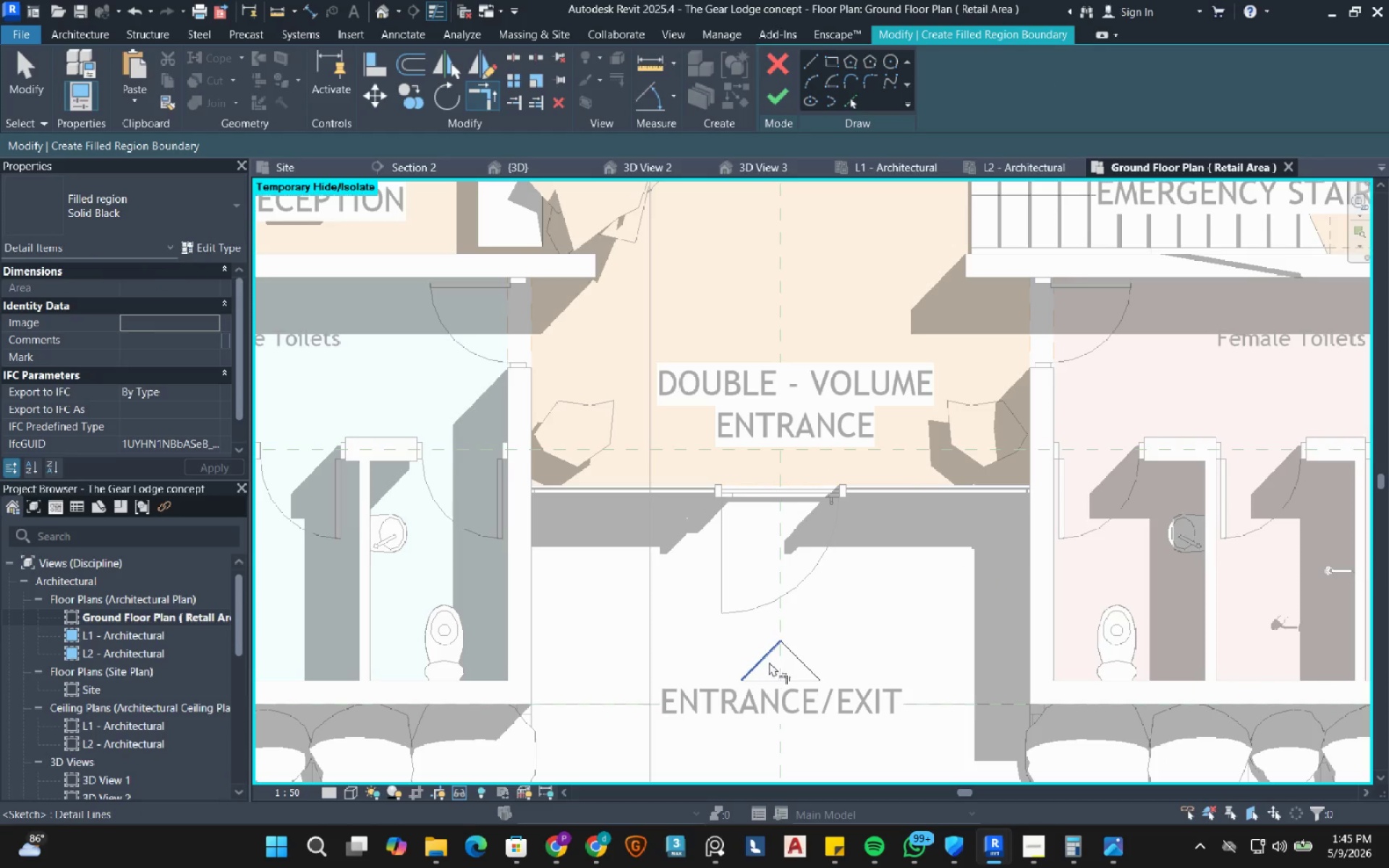 
key(Escape)
 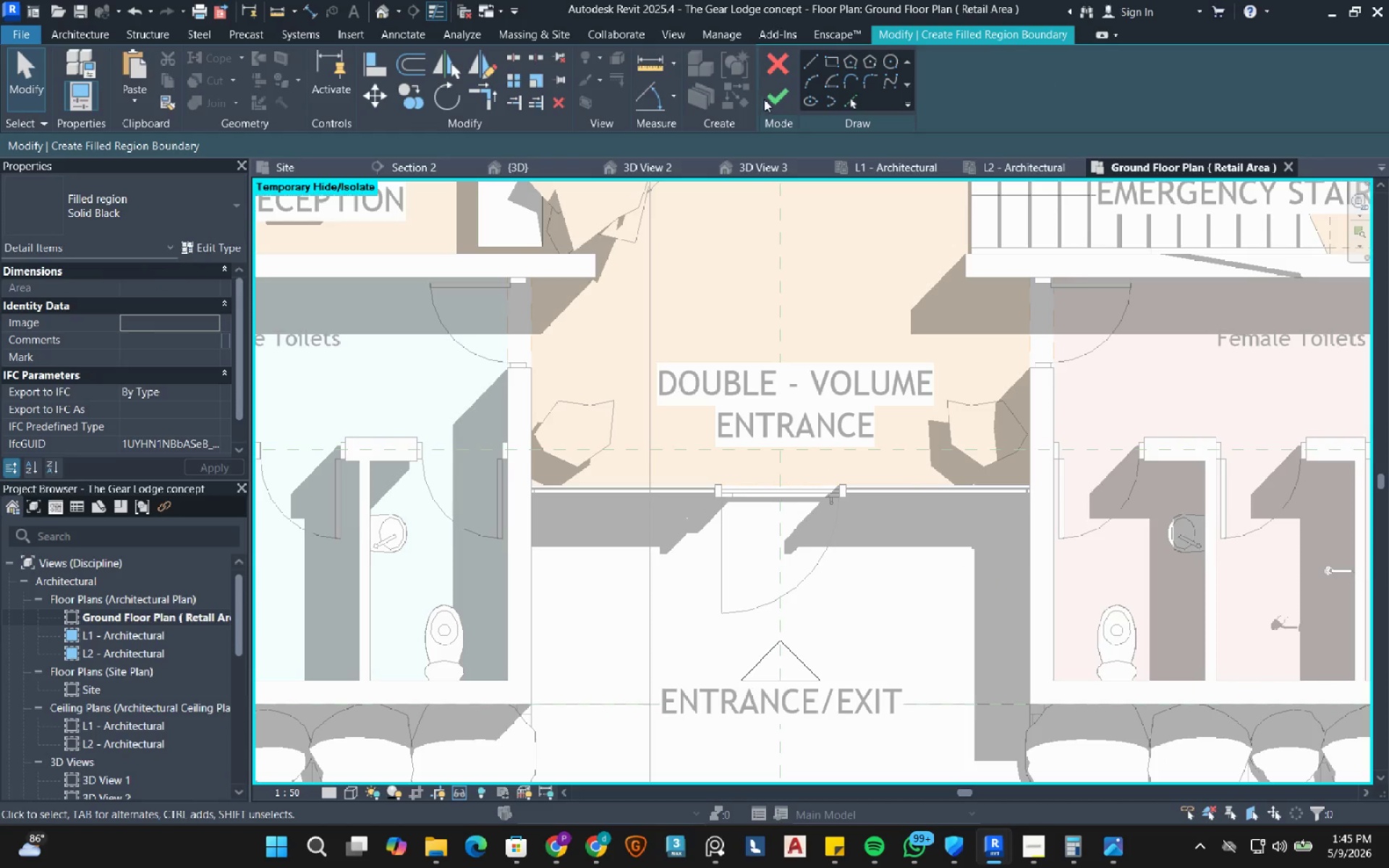 
left_click([770, 104])
 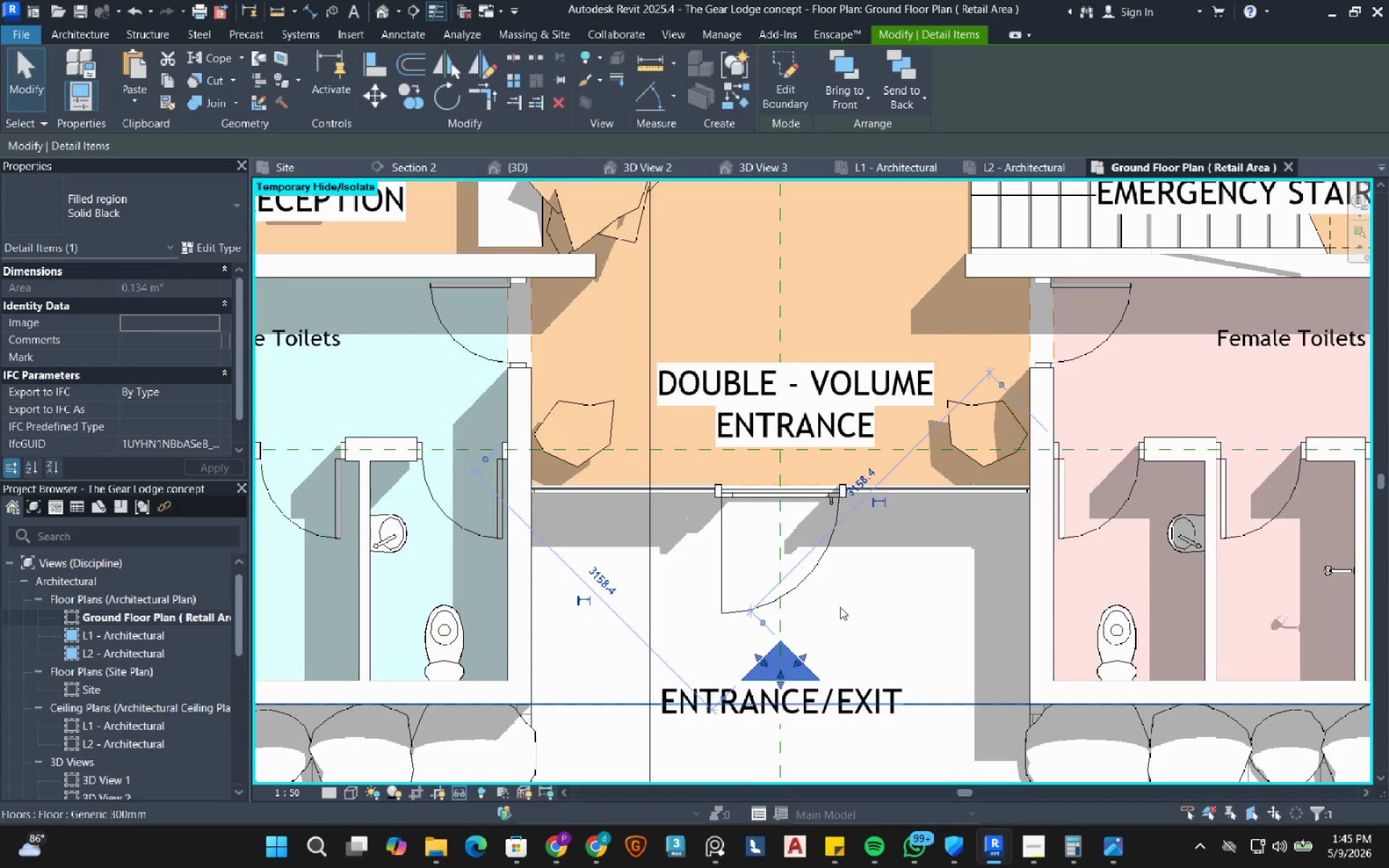 
key(ArrowUp)
 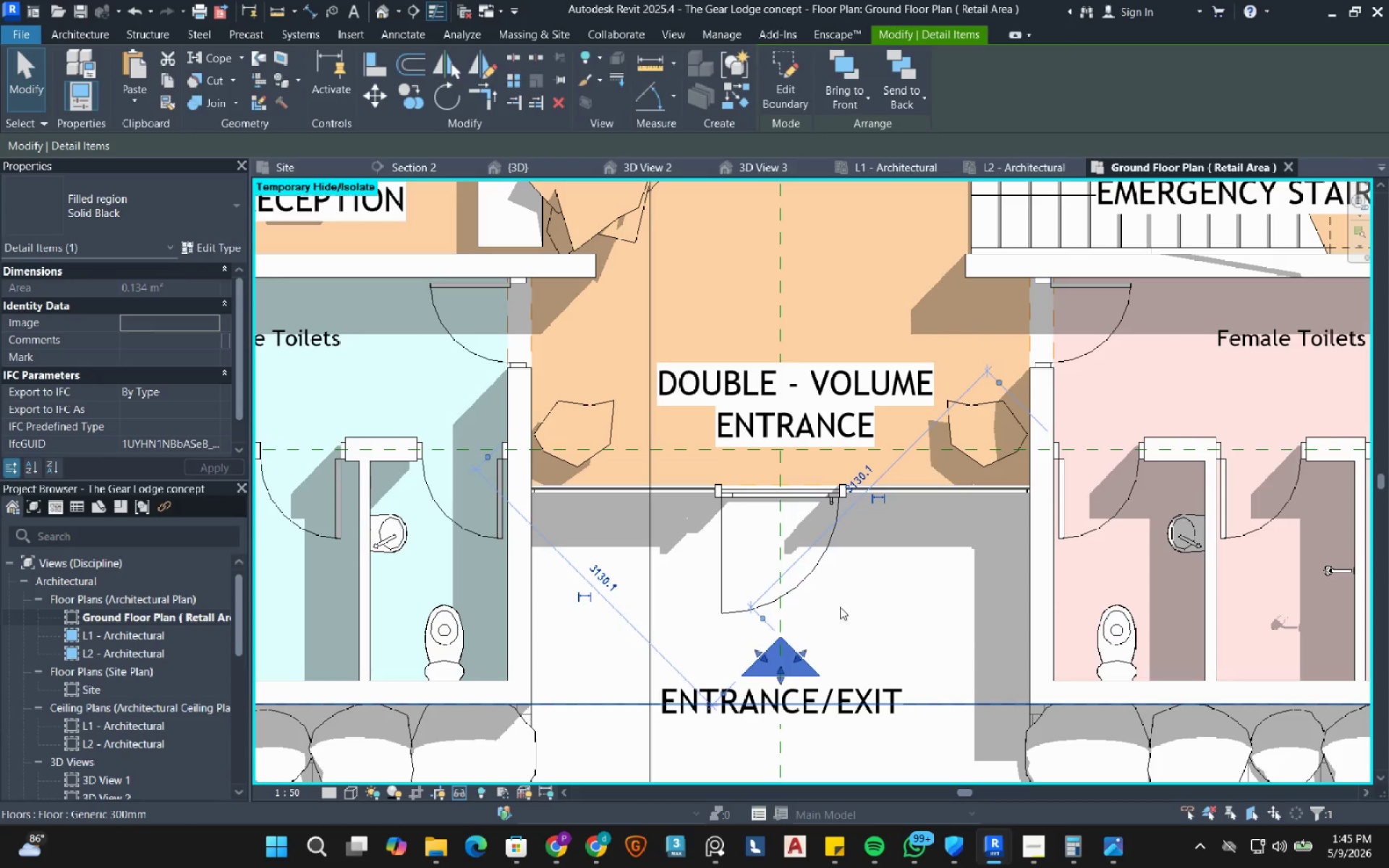 
key(ArrowUp)
 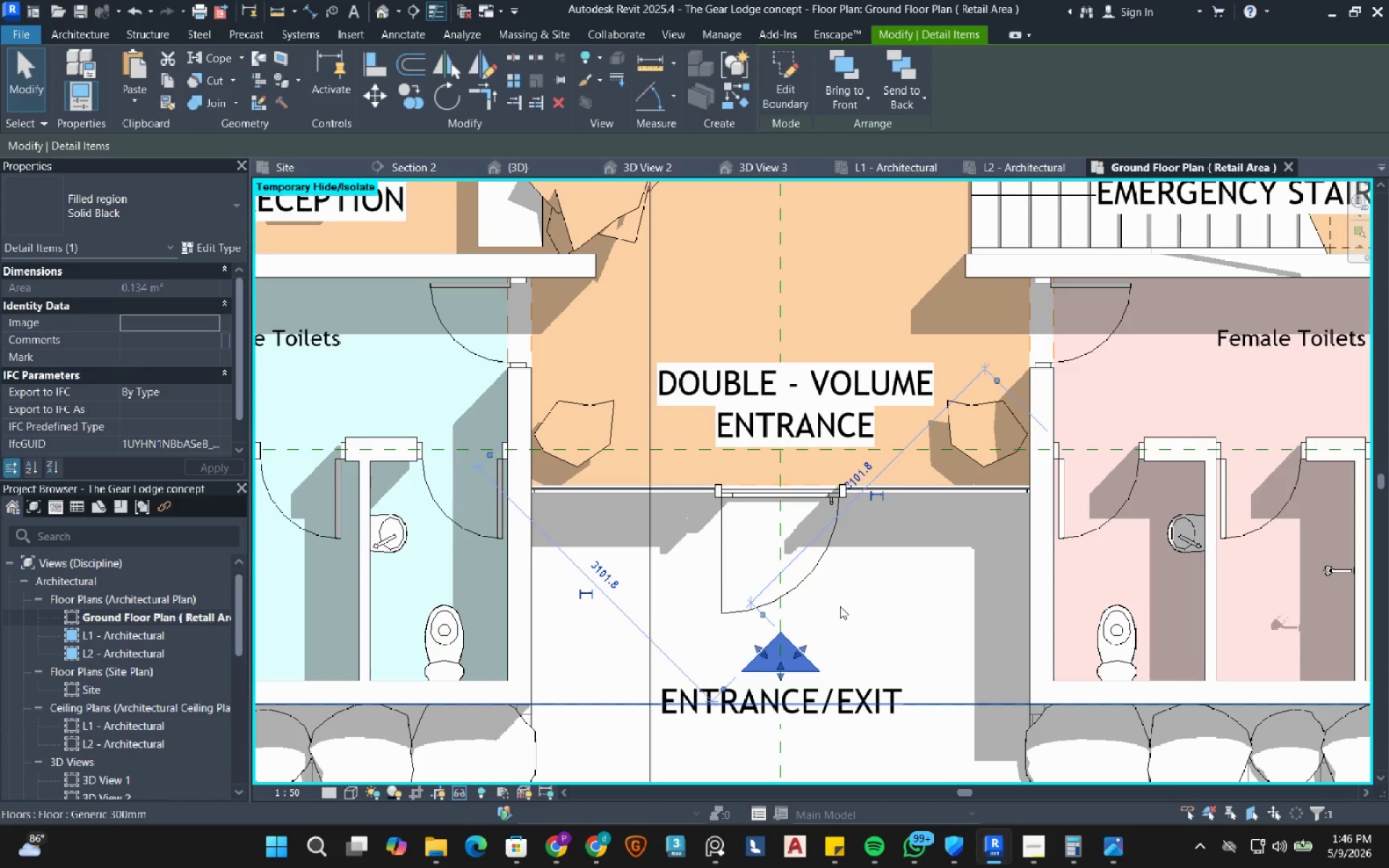 
key(Escape)
 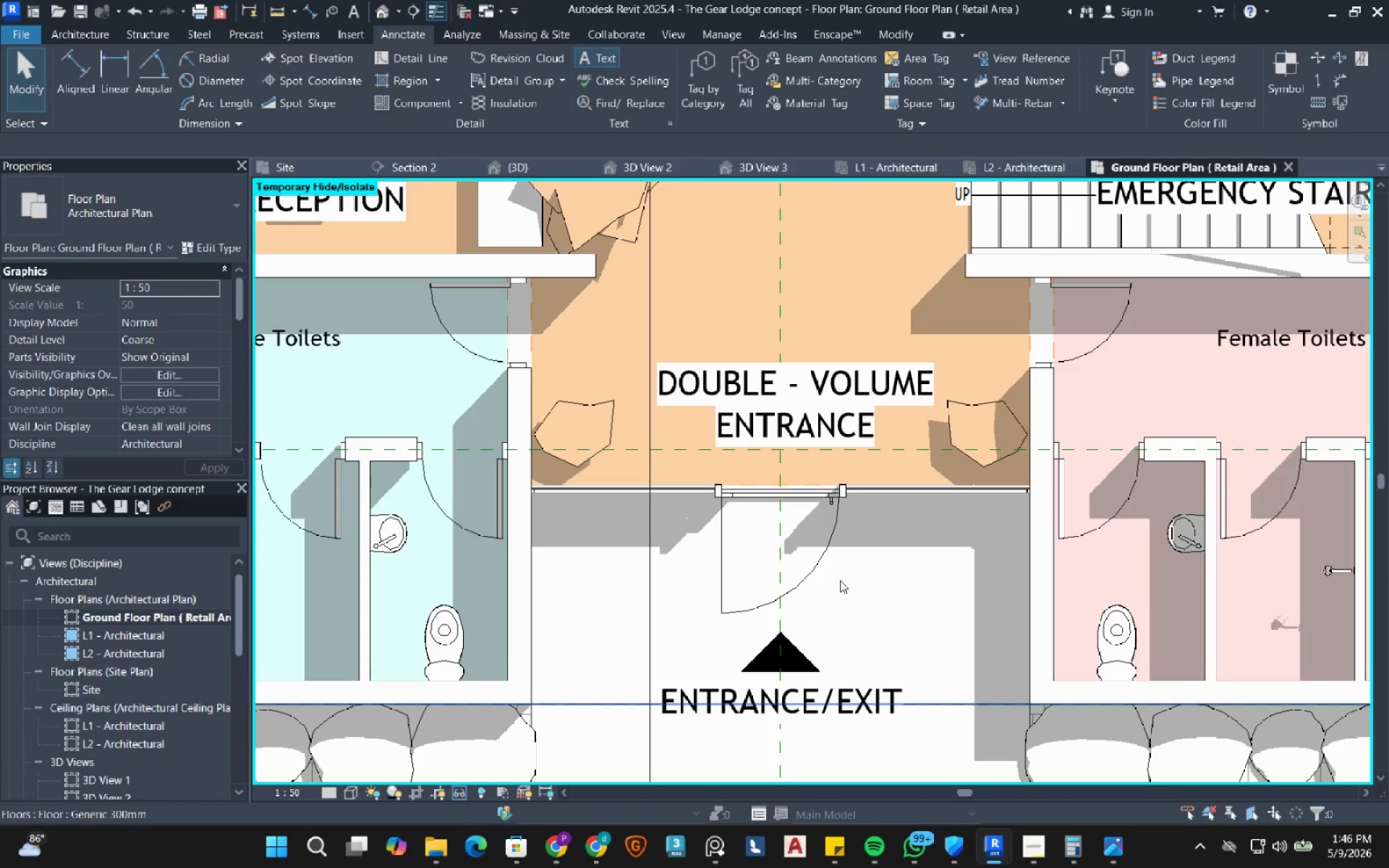 
scroll: coordinate [840, 580], scroll_direction: down, amount: 11.0
 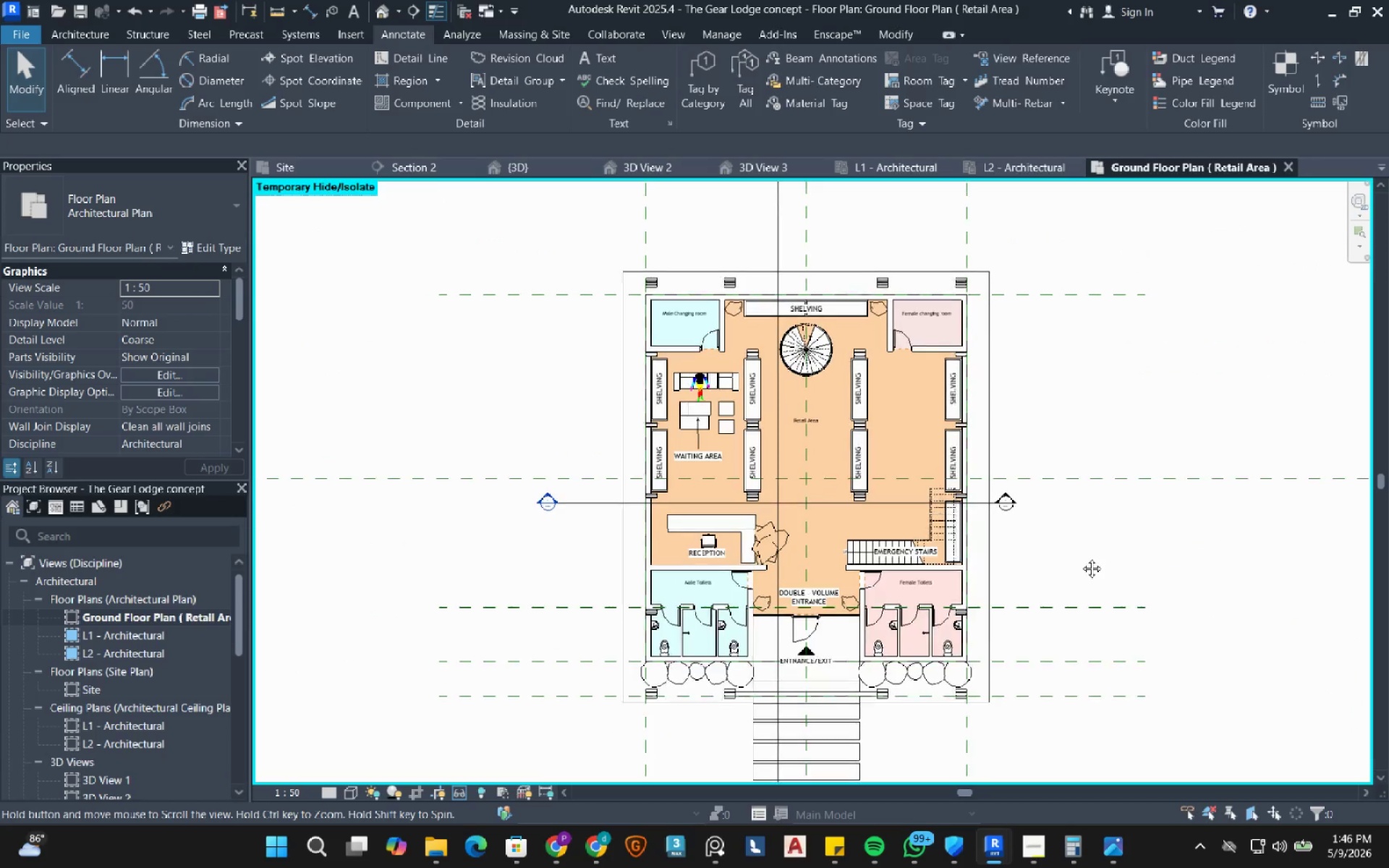 
scroll: coordinate [904, 596], scroll_direction: up, amount: 2.0
 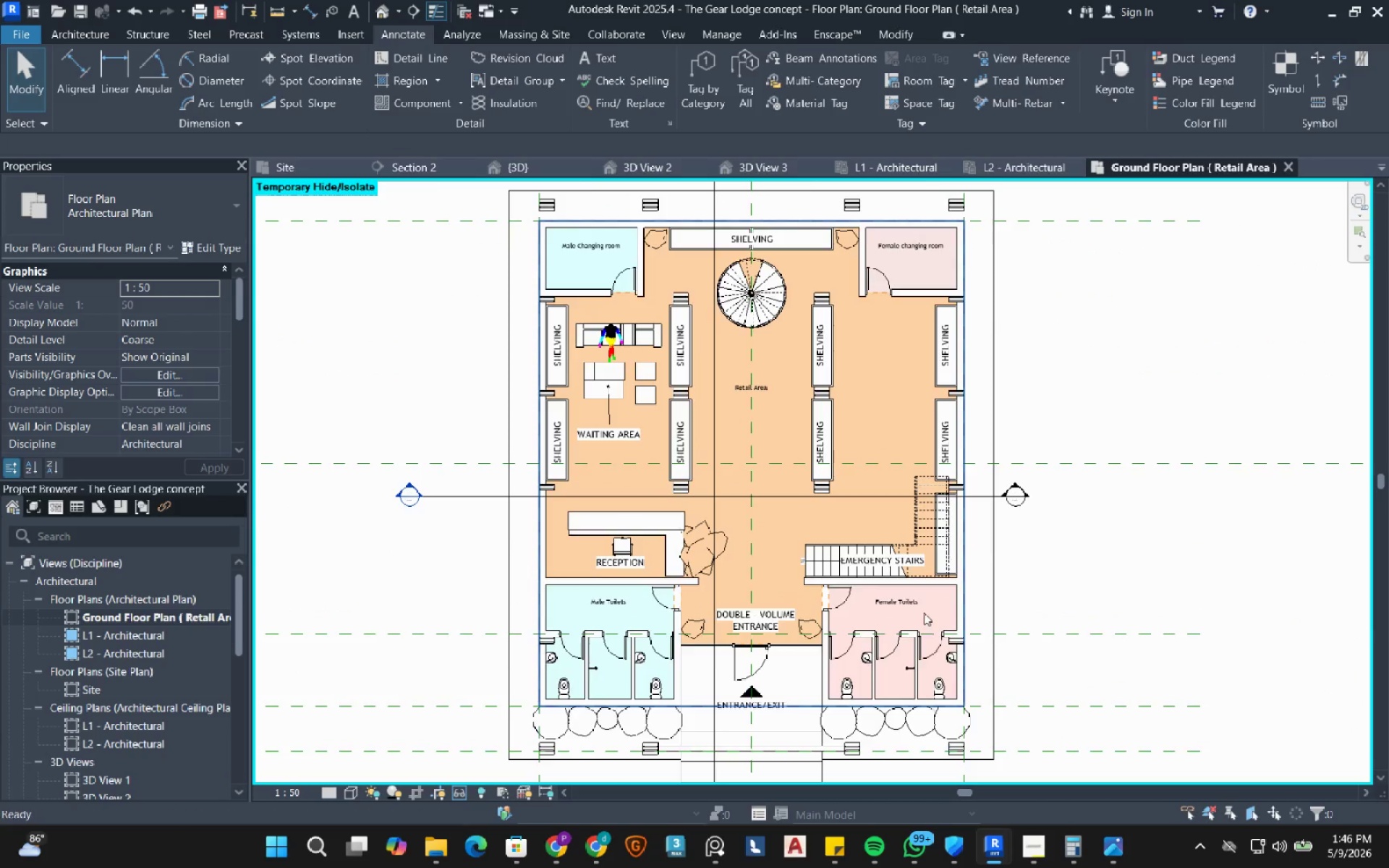 
scroll: coordinate [924, 613], scroll_direction: down, amount: 1.0
 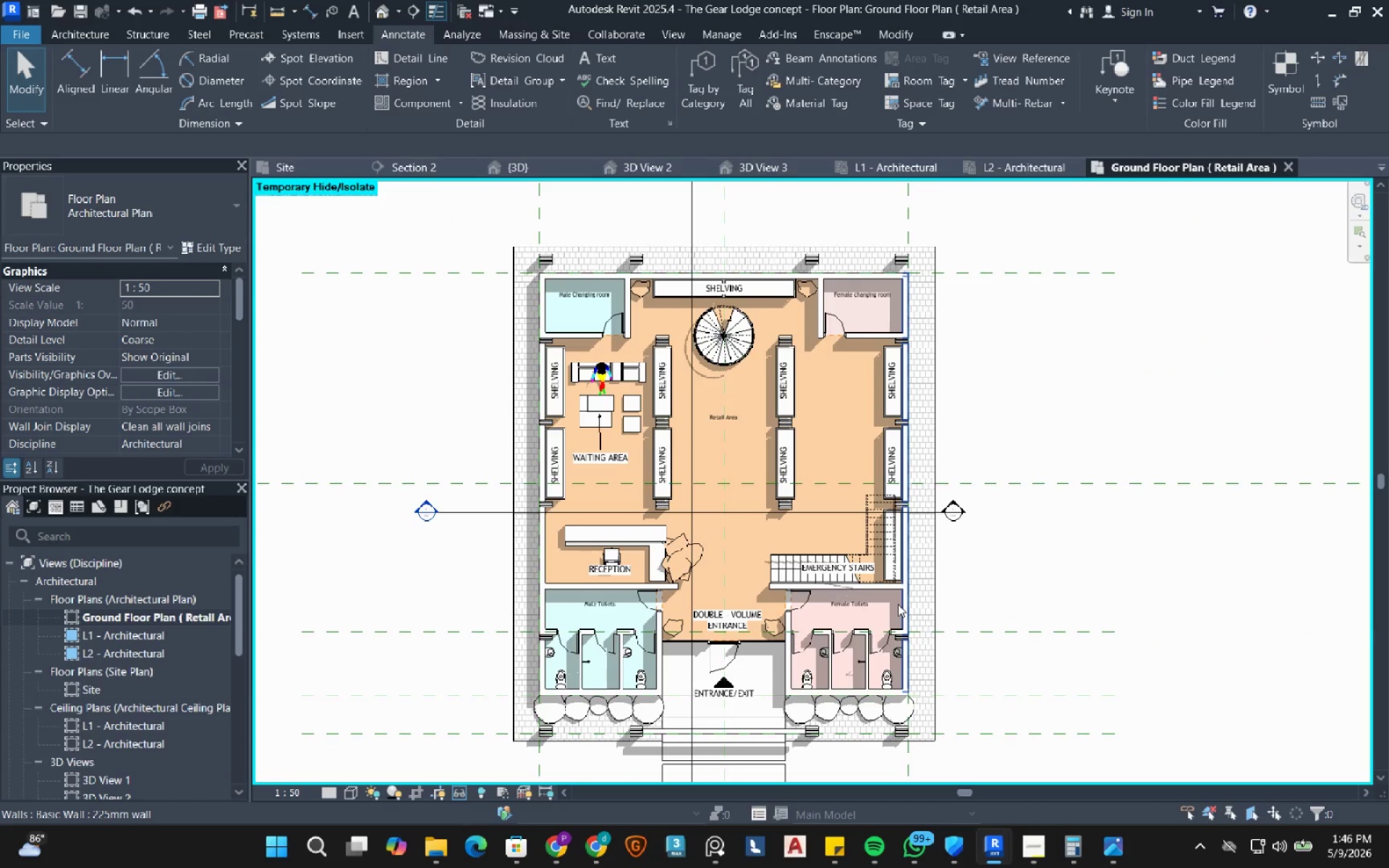 
hold_key(key=ControlLeft, duration=2.52)
 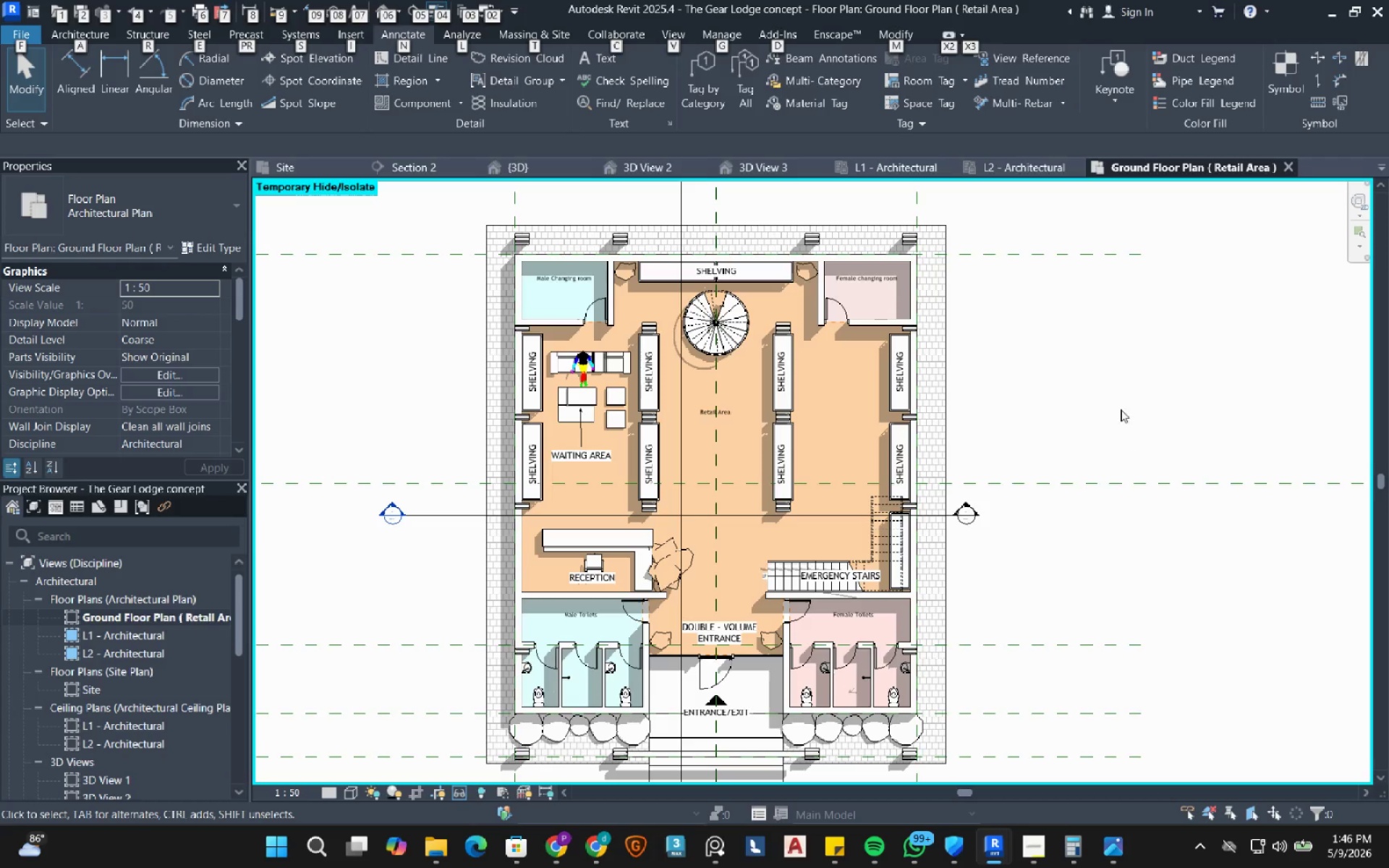 
hold_key(key=AltLeft, duration=2.47)
 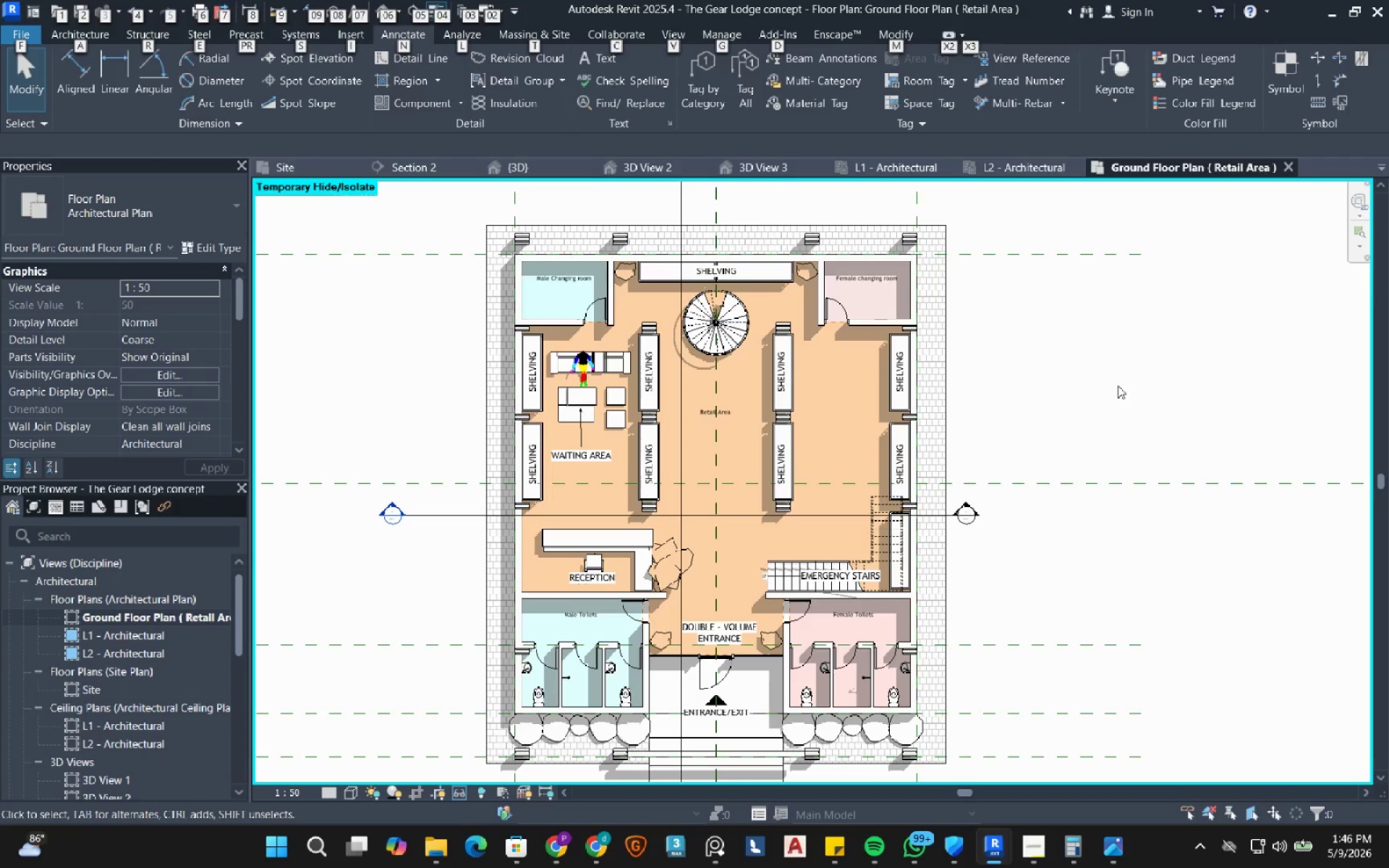 
left_click([1118, 386])
 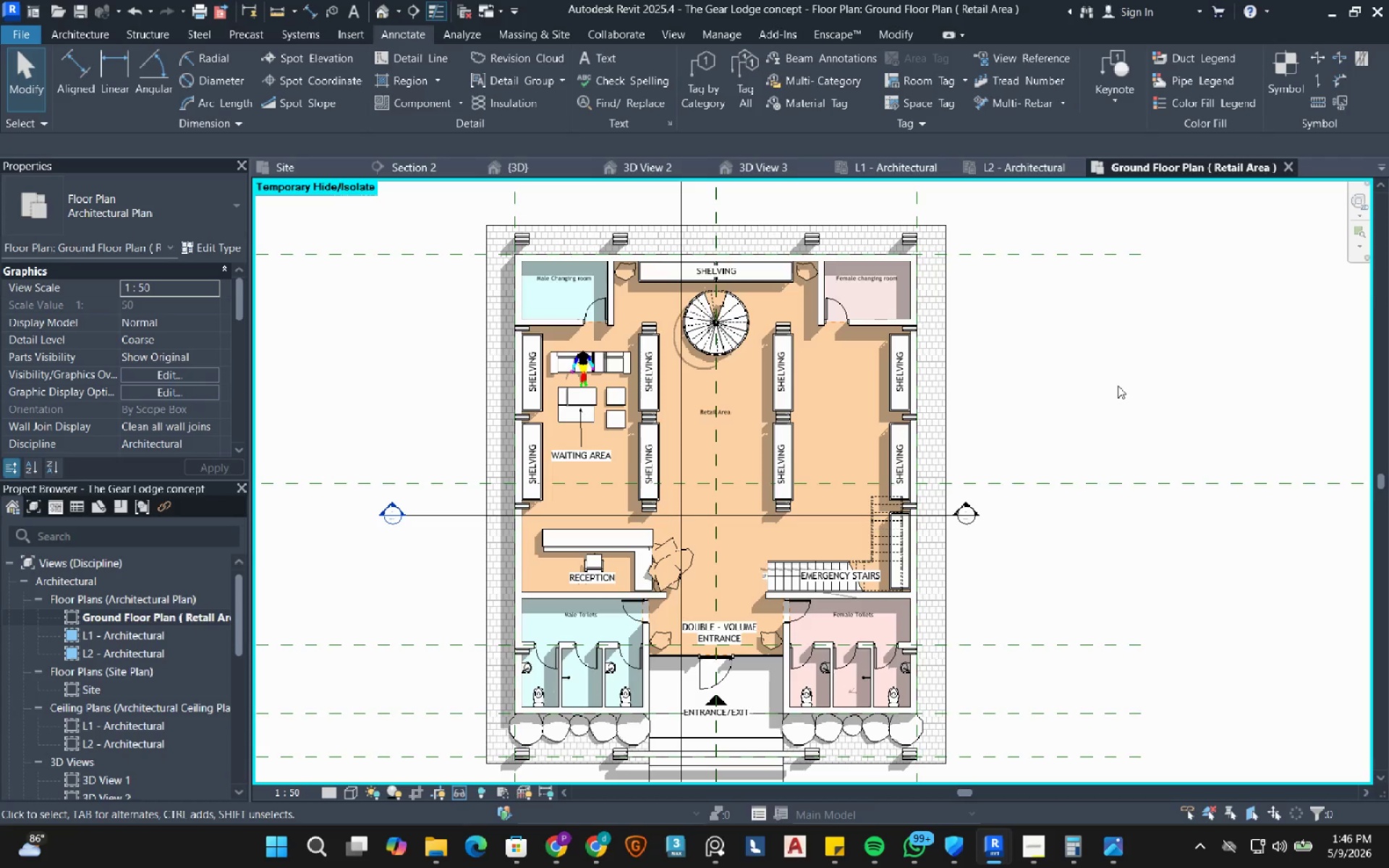 
wait(10.31)
 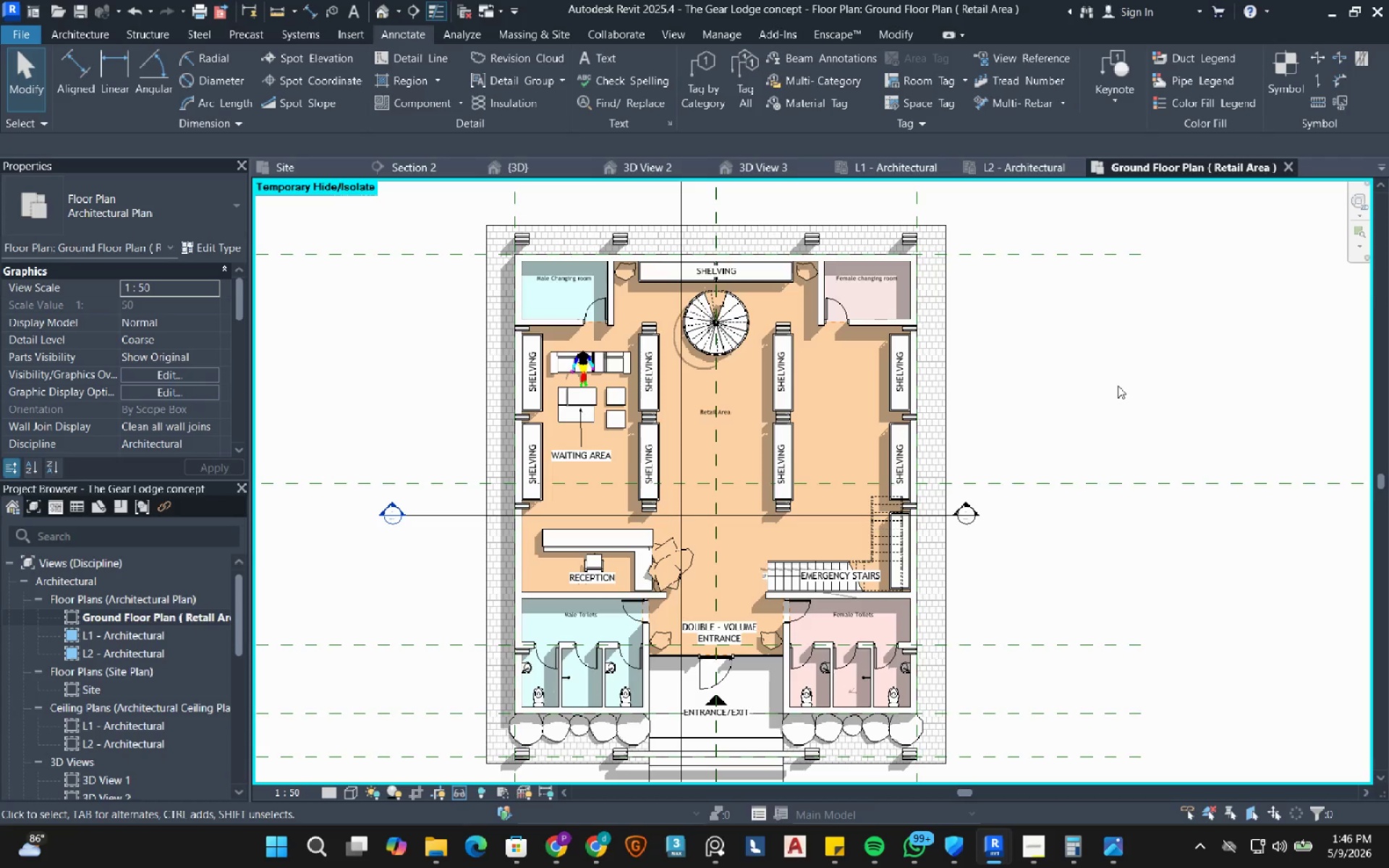 
left_click([608, 61])
 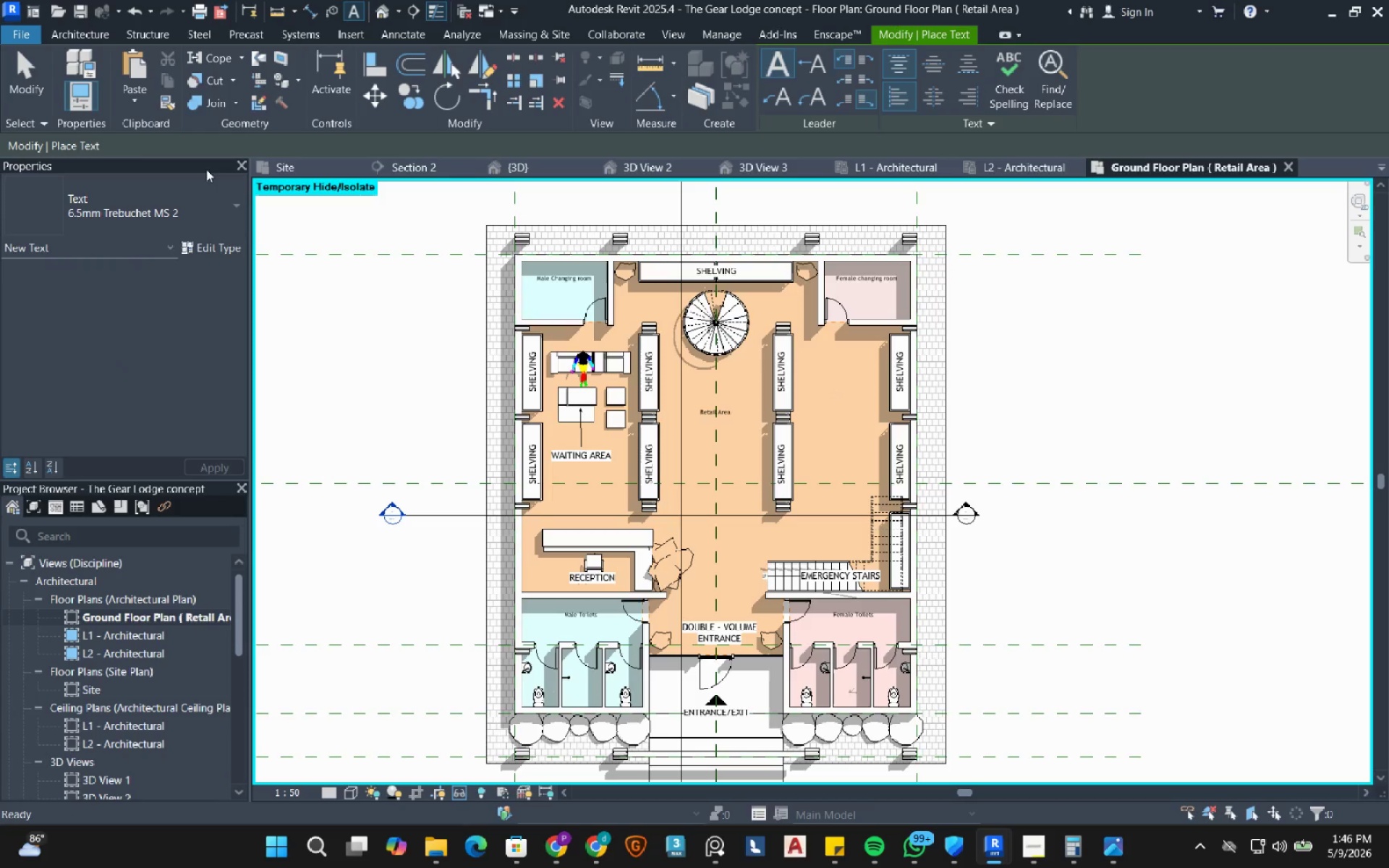 
left_click([170, 205])
 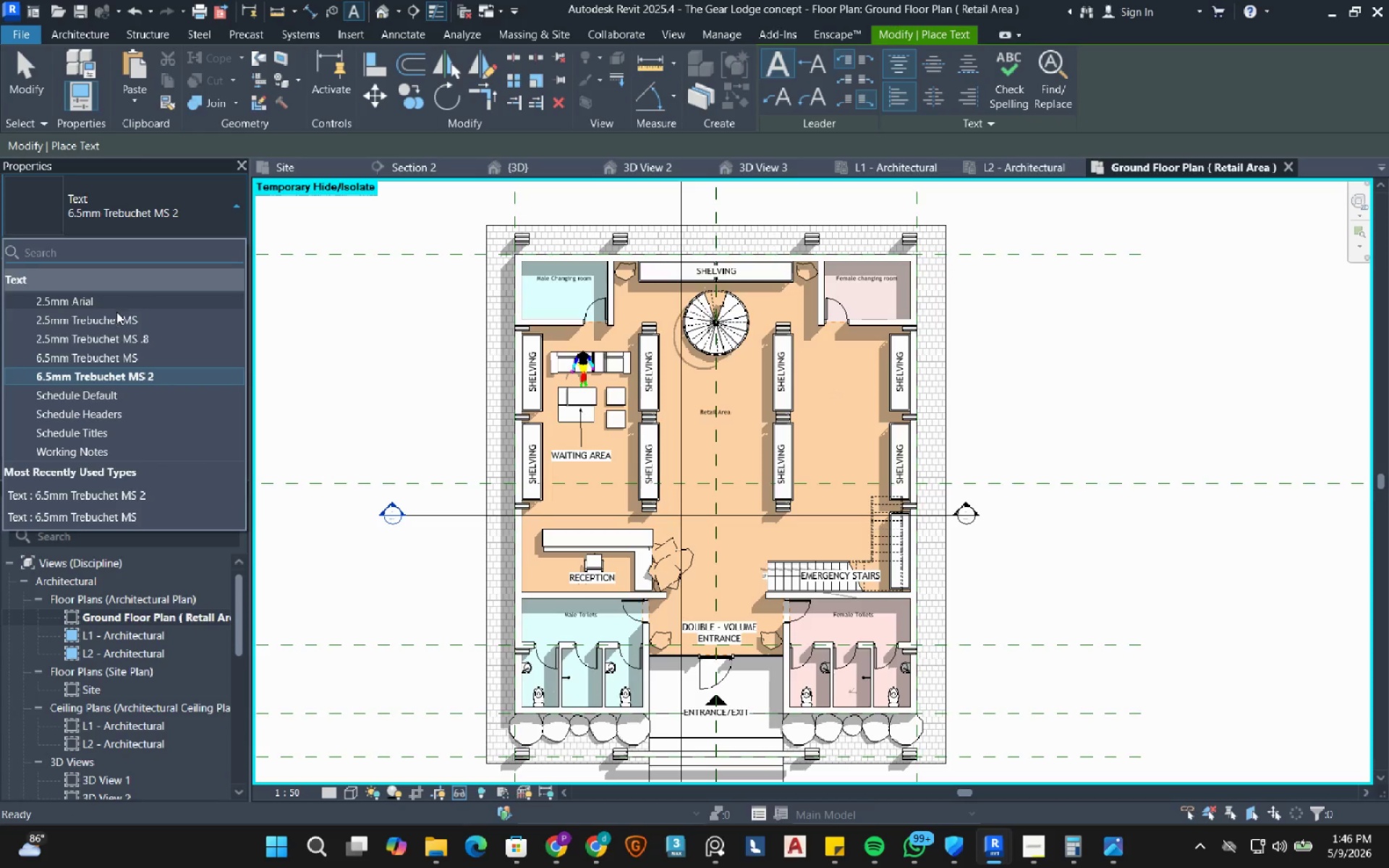 
left_click([116, 322])
 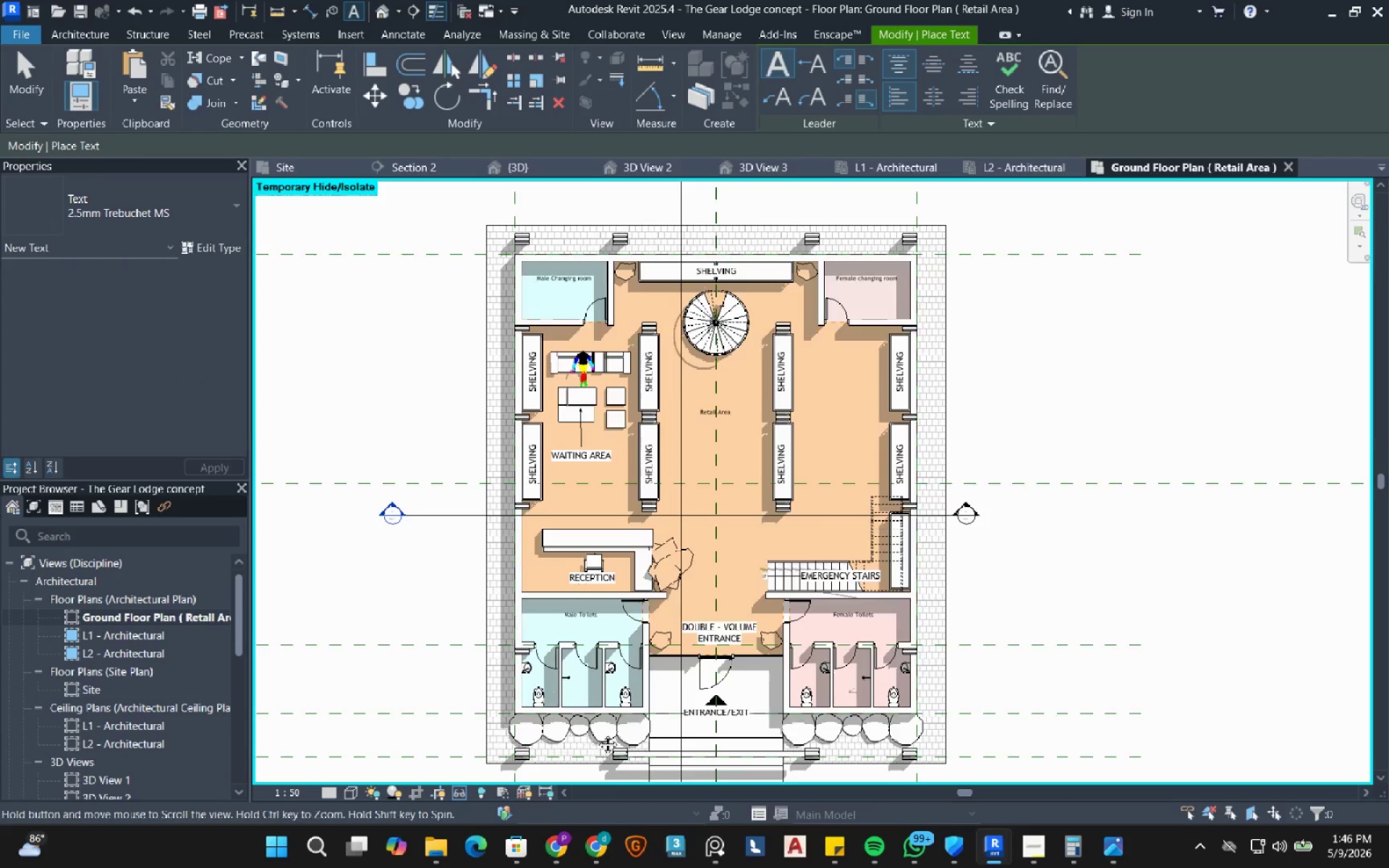 
scroll: coordinate [543, 650], scroll_direction: up, amount: 9.0
 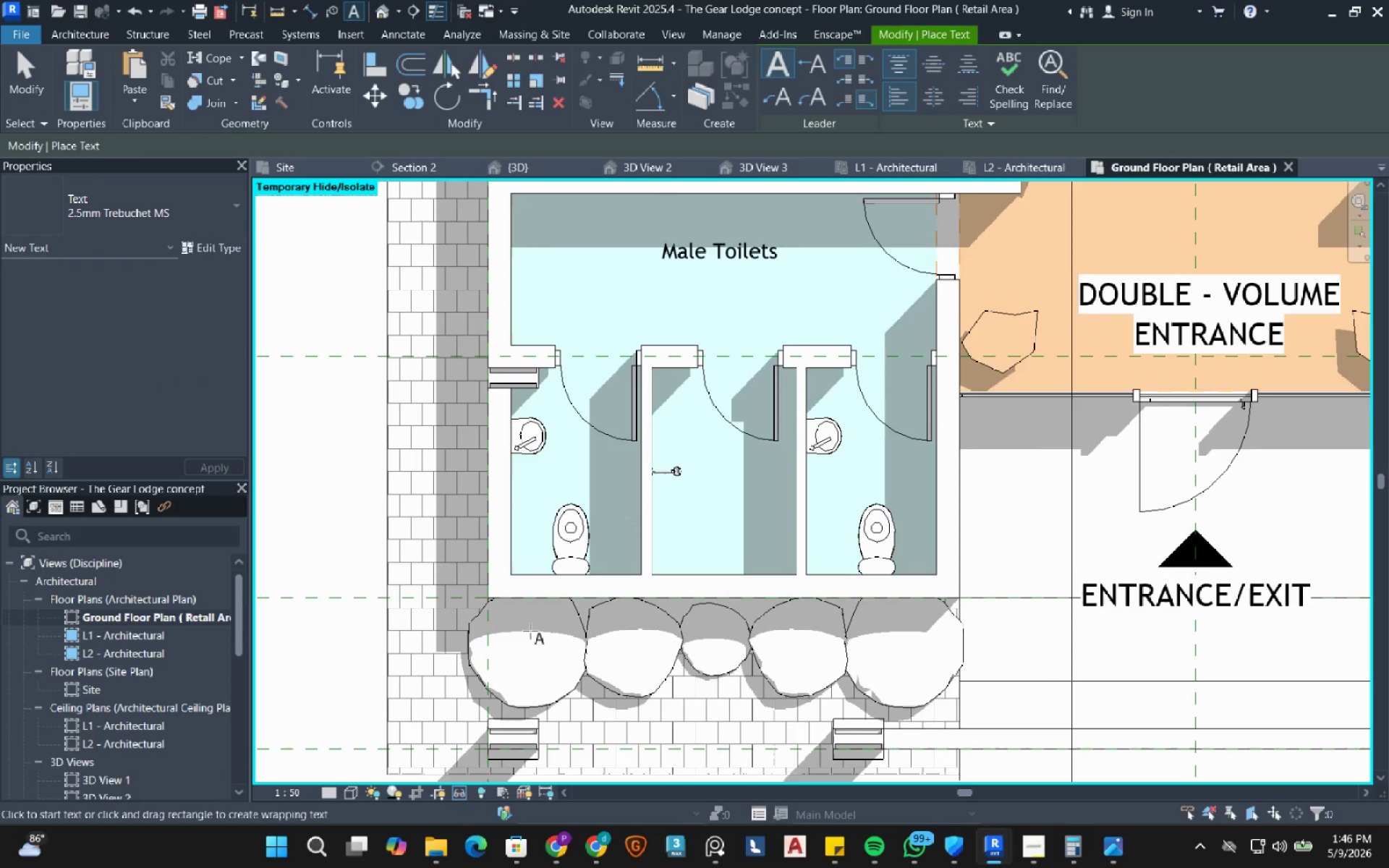 
left_click([530, 631])
 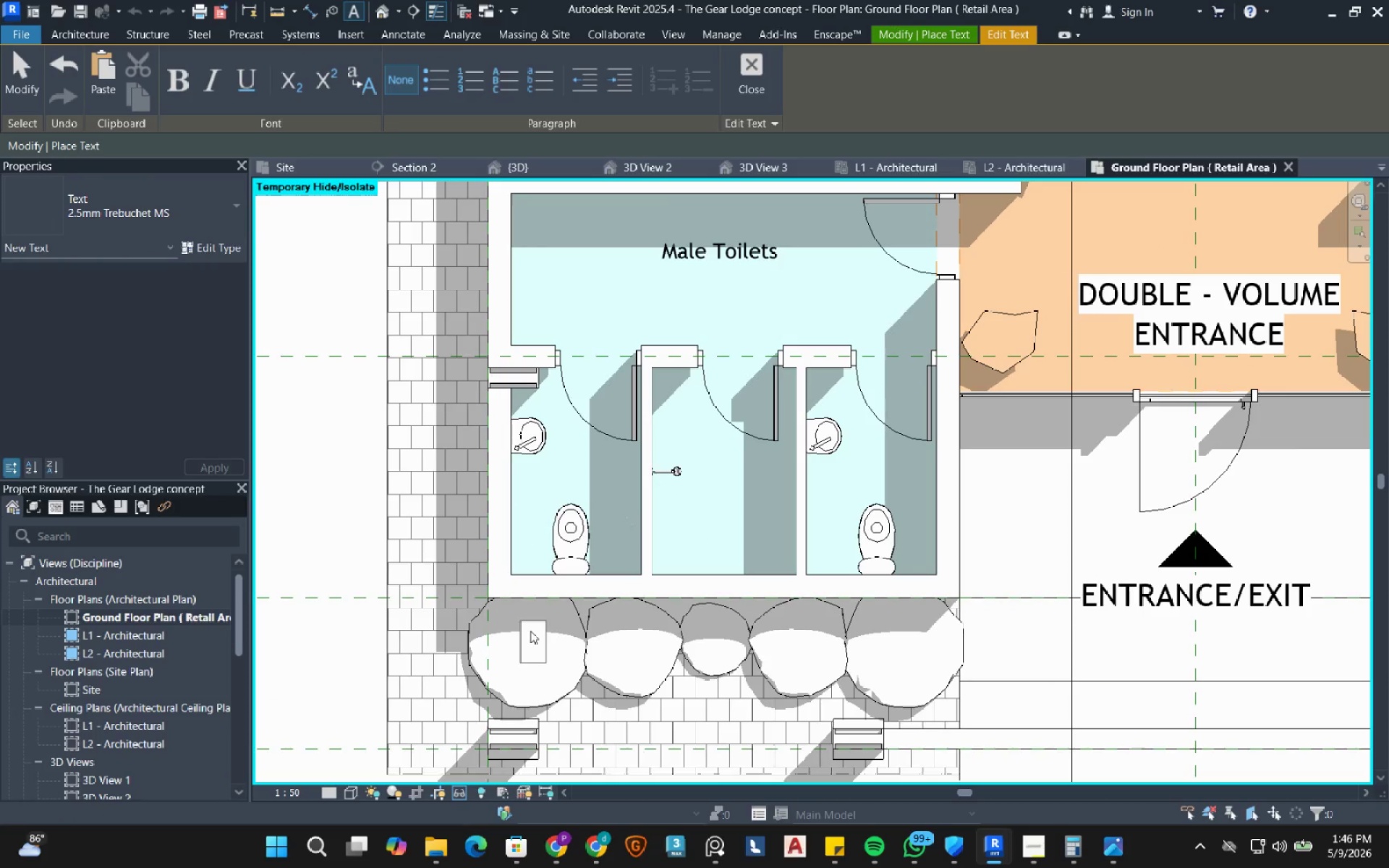 
type(SOFT )
key(Backspace)
type(-)
key(Backspace)
type( - LANDSCAPING)
 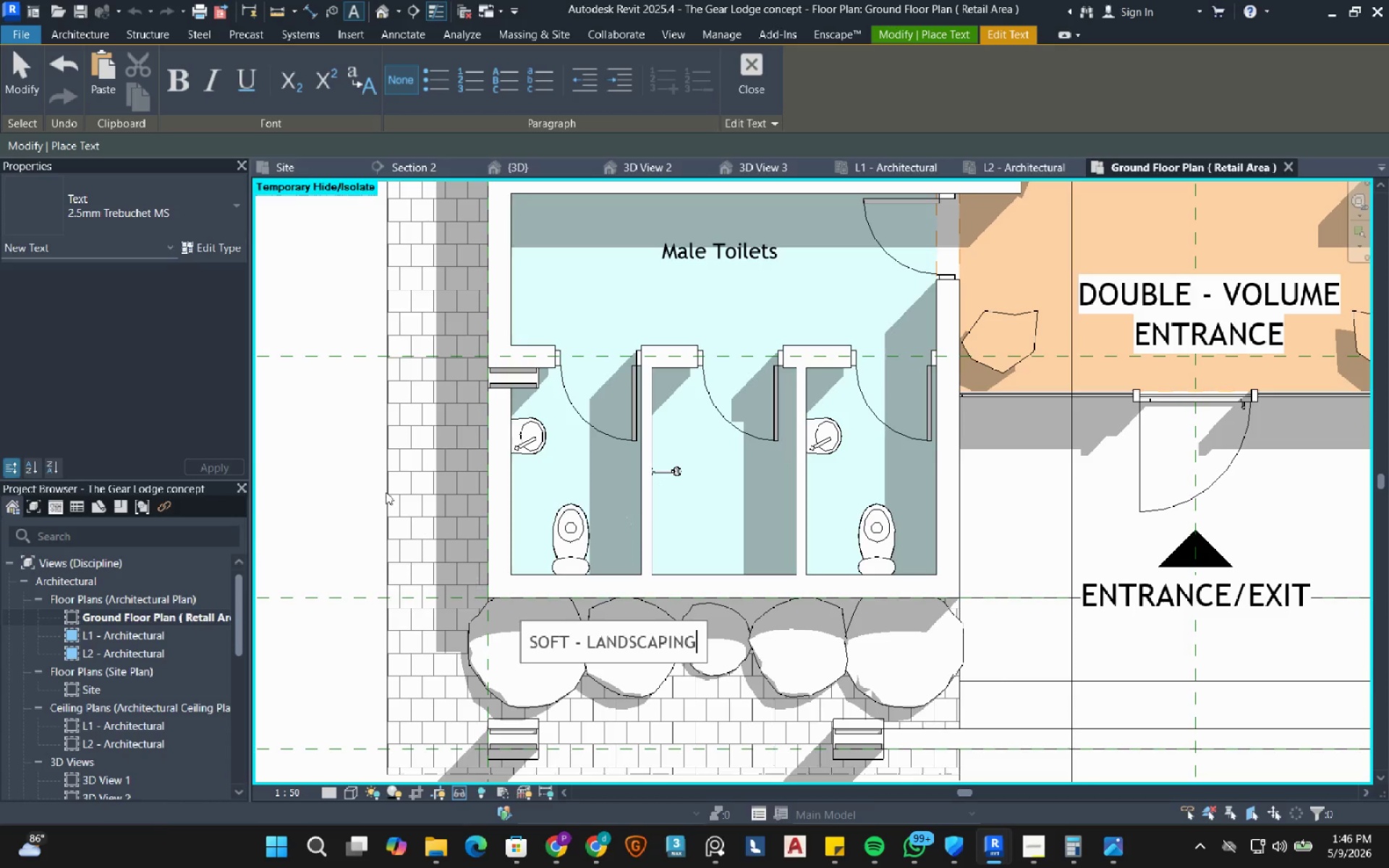 
left_click([349, 470])
 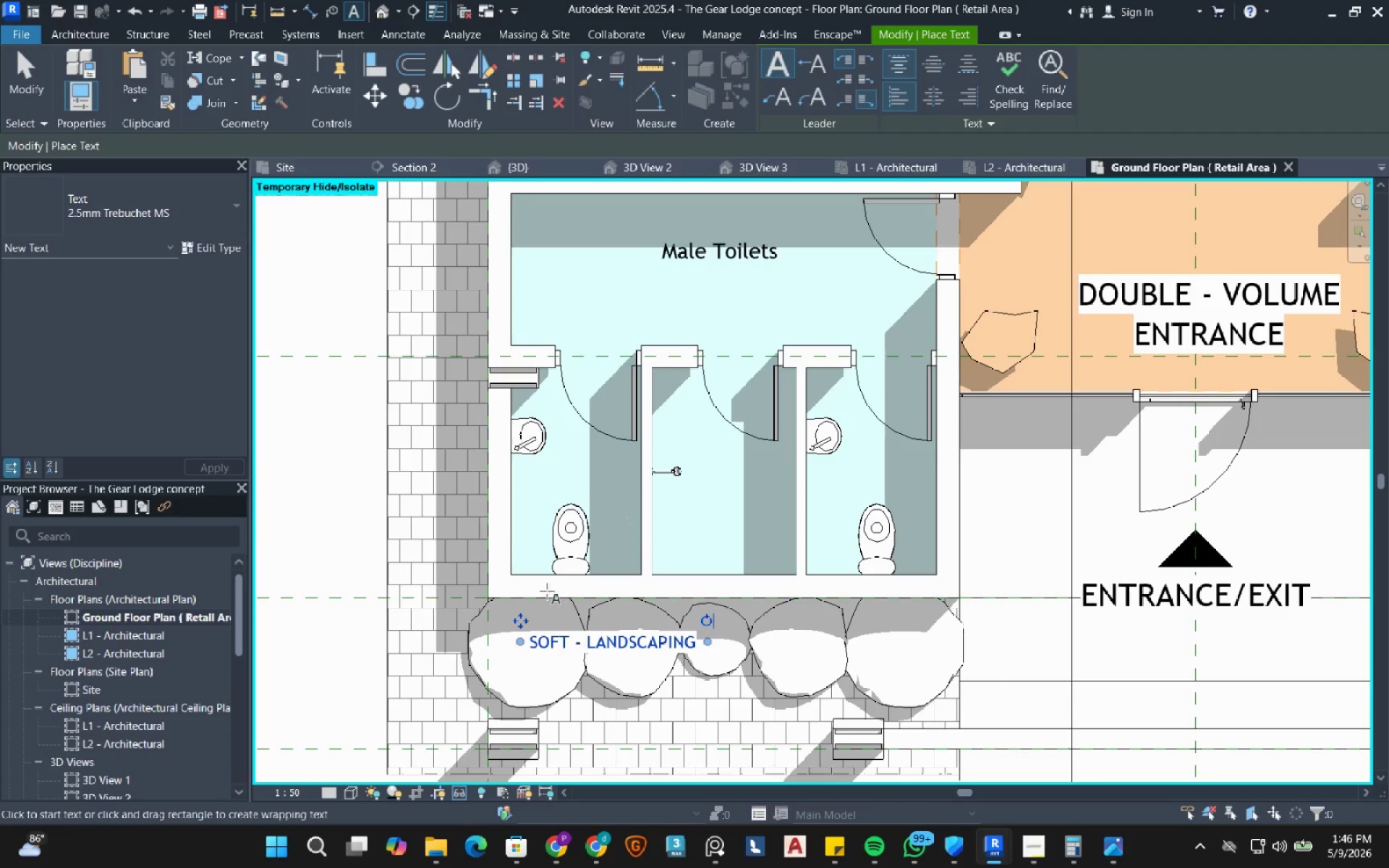 
key(Escape)
 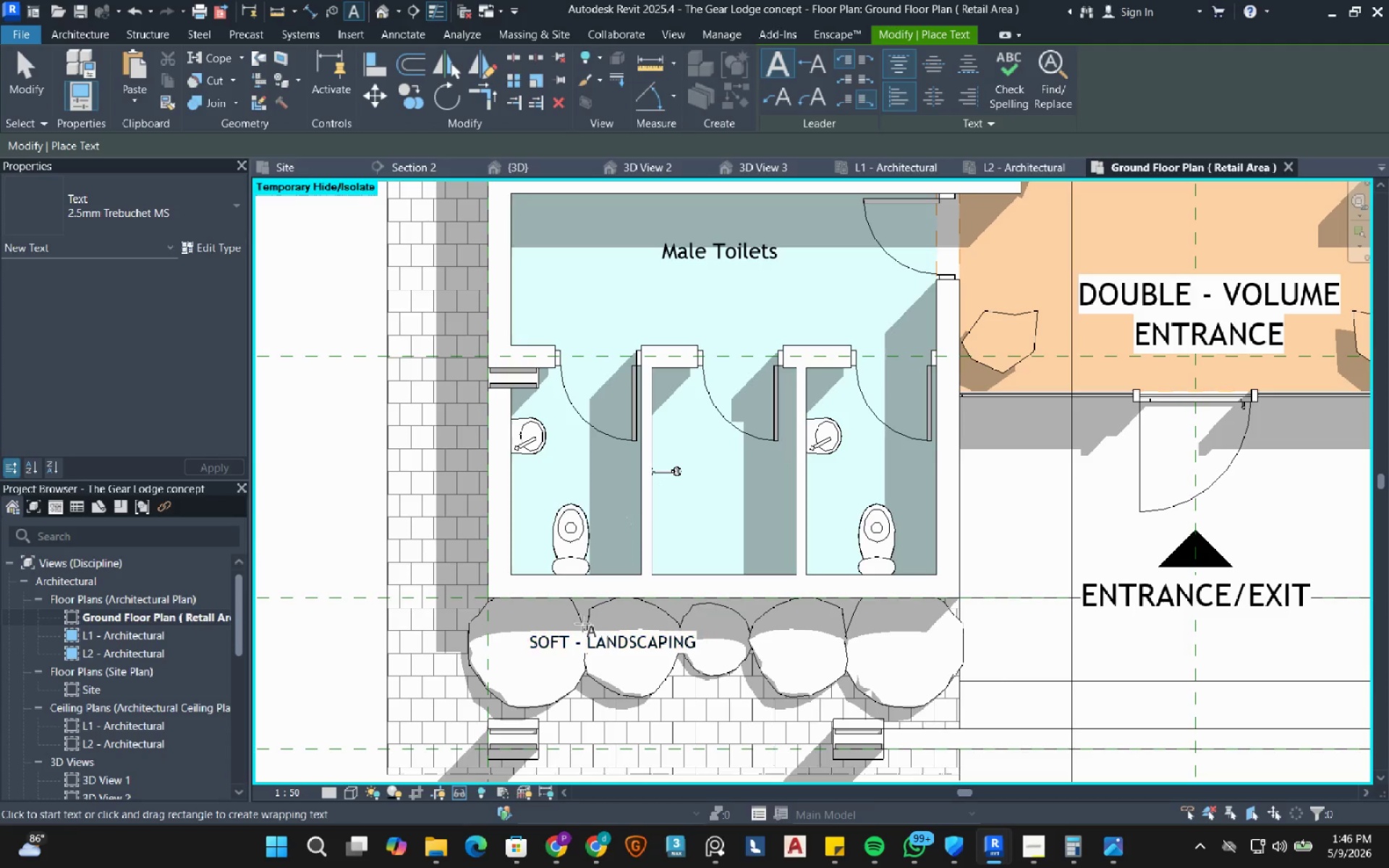 
key(Escape)
 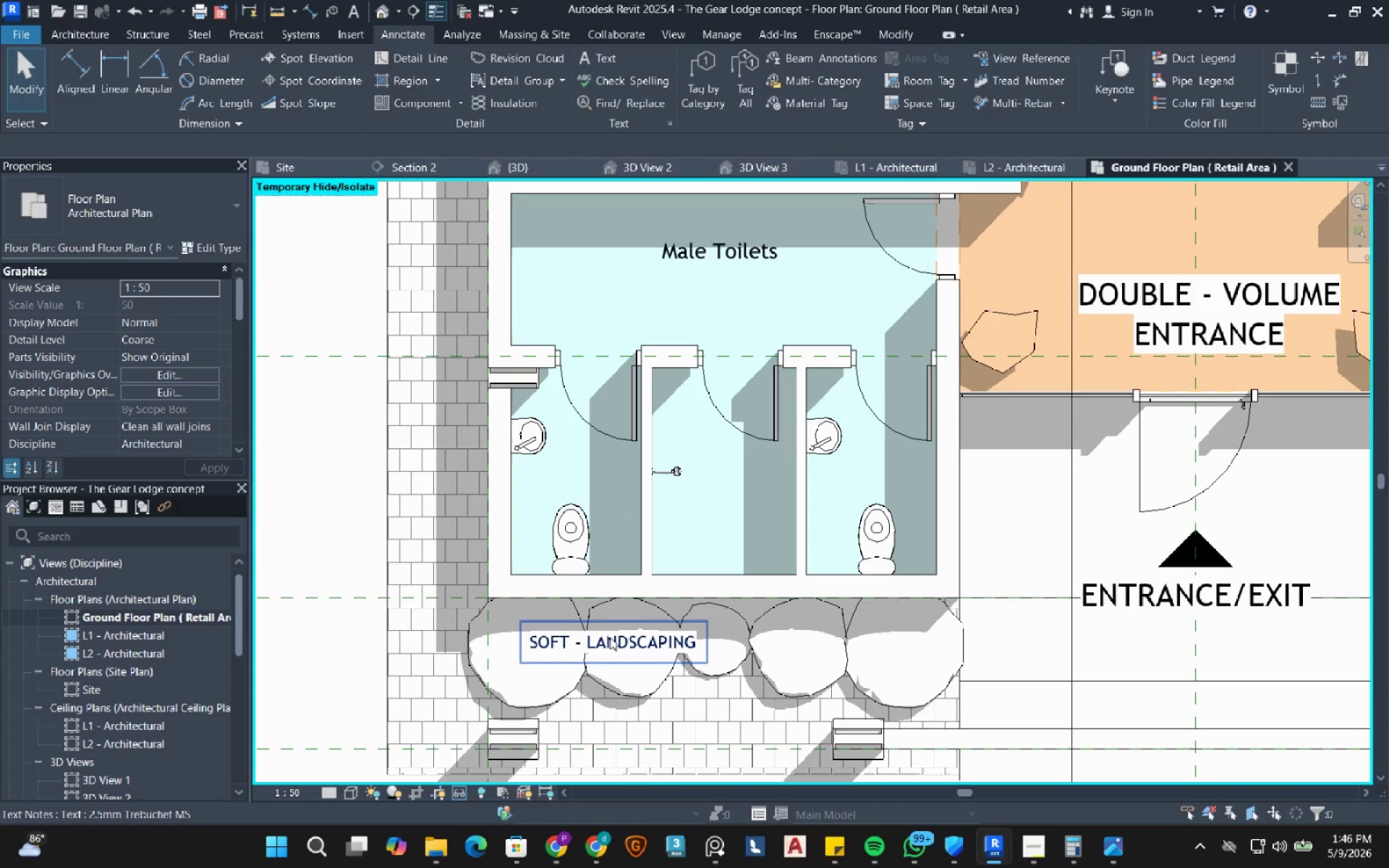 
left_click([610, 637])
 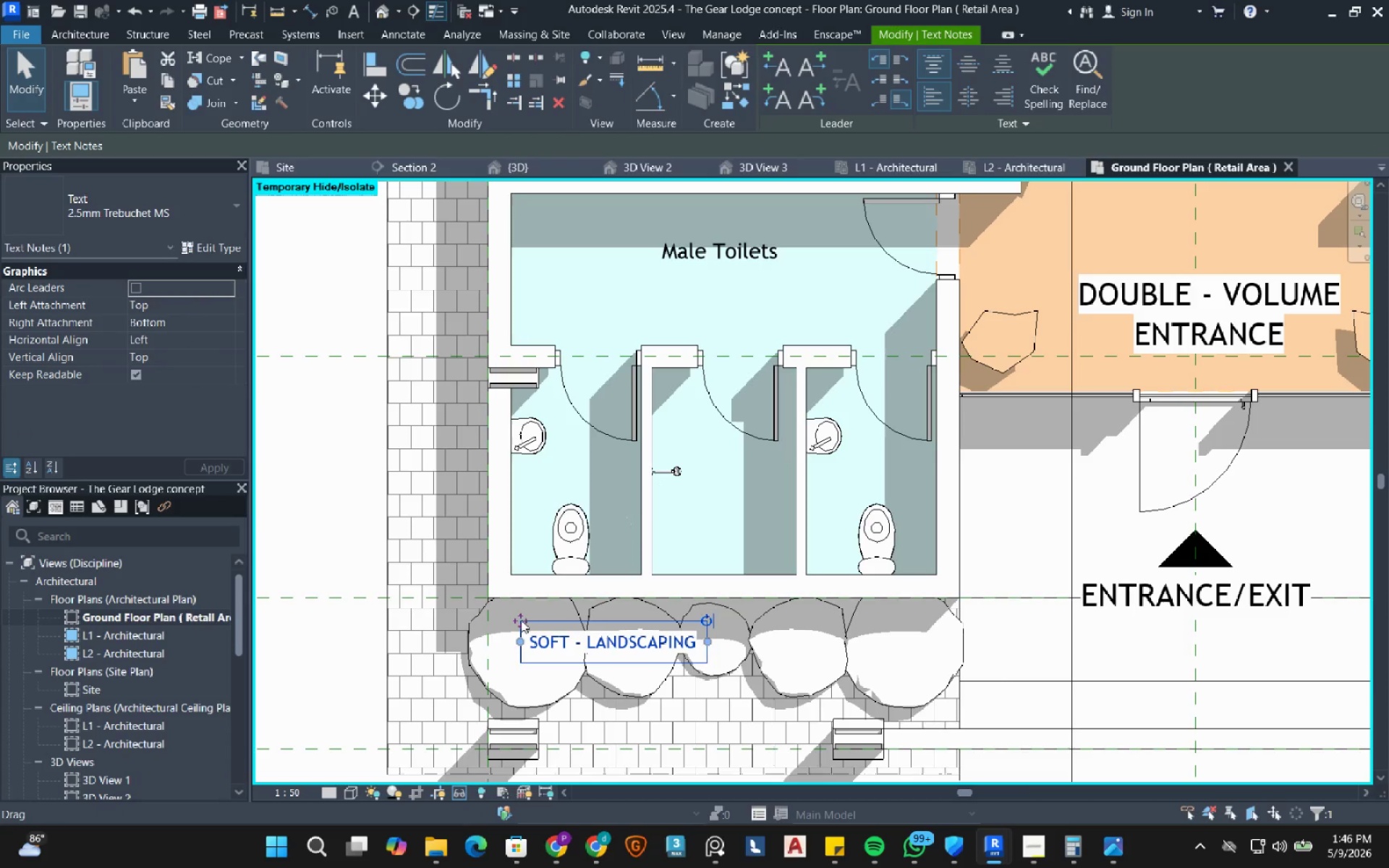 
left_click_drag(start_coordinate=[519, 619], to_coordinate=[606, 620])
 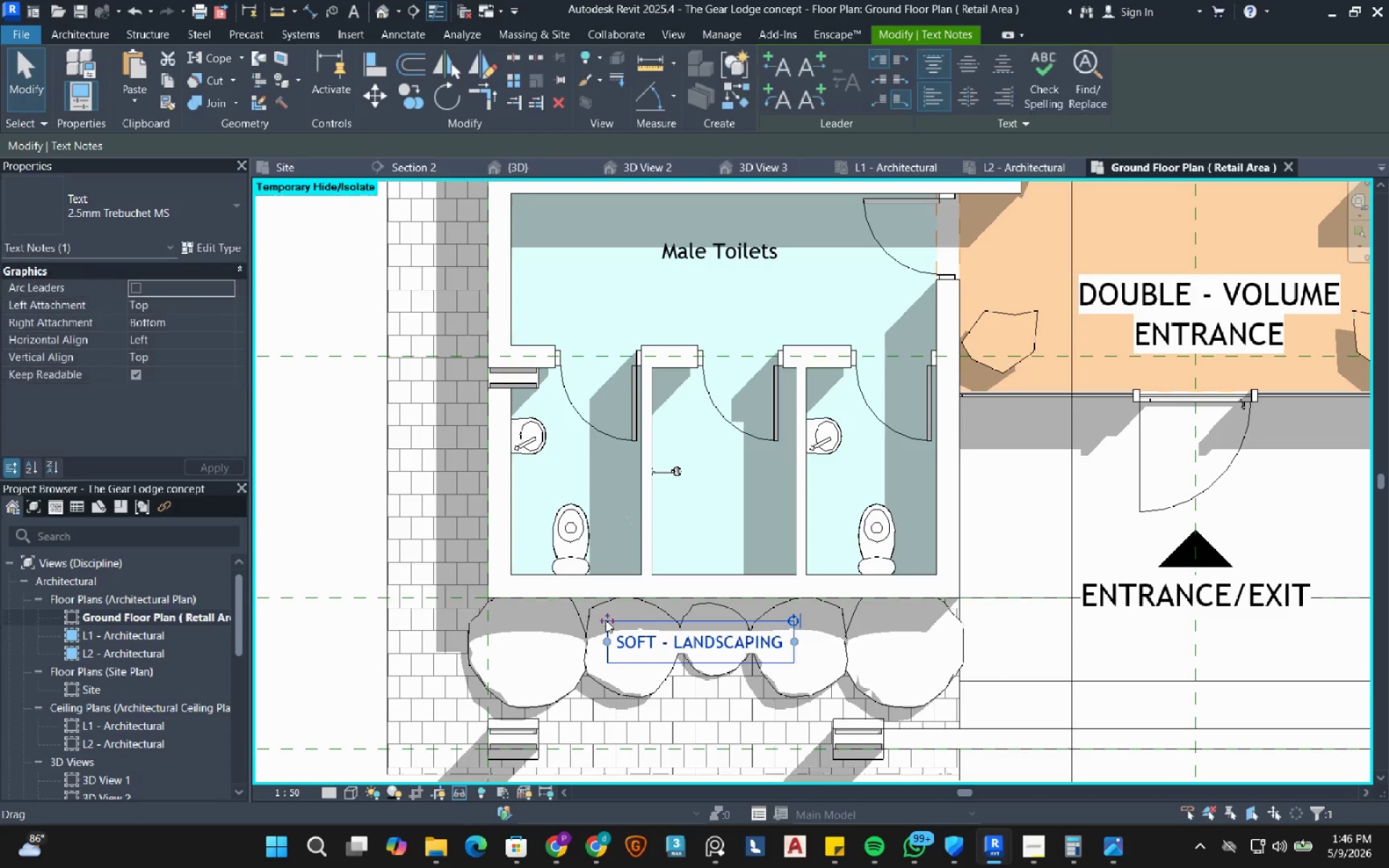 
scroll: coordinate [606, 620], scroll_direction: down, amount: 3.0
 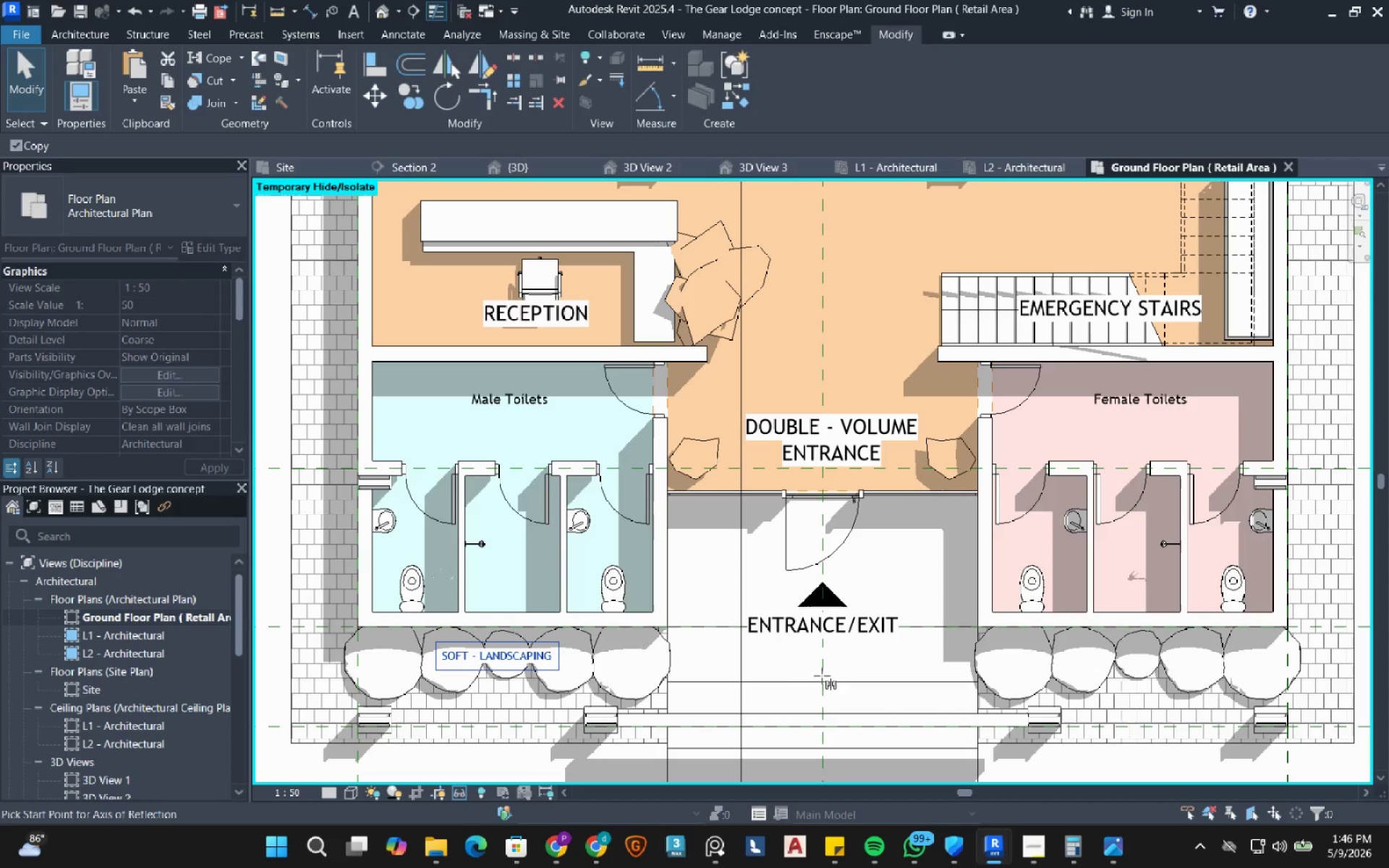 
double_click([825, 645])
 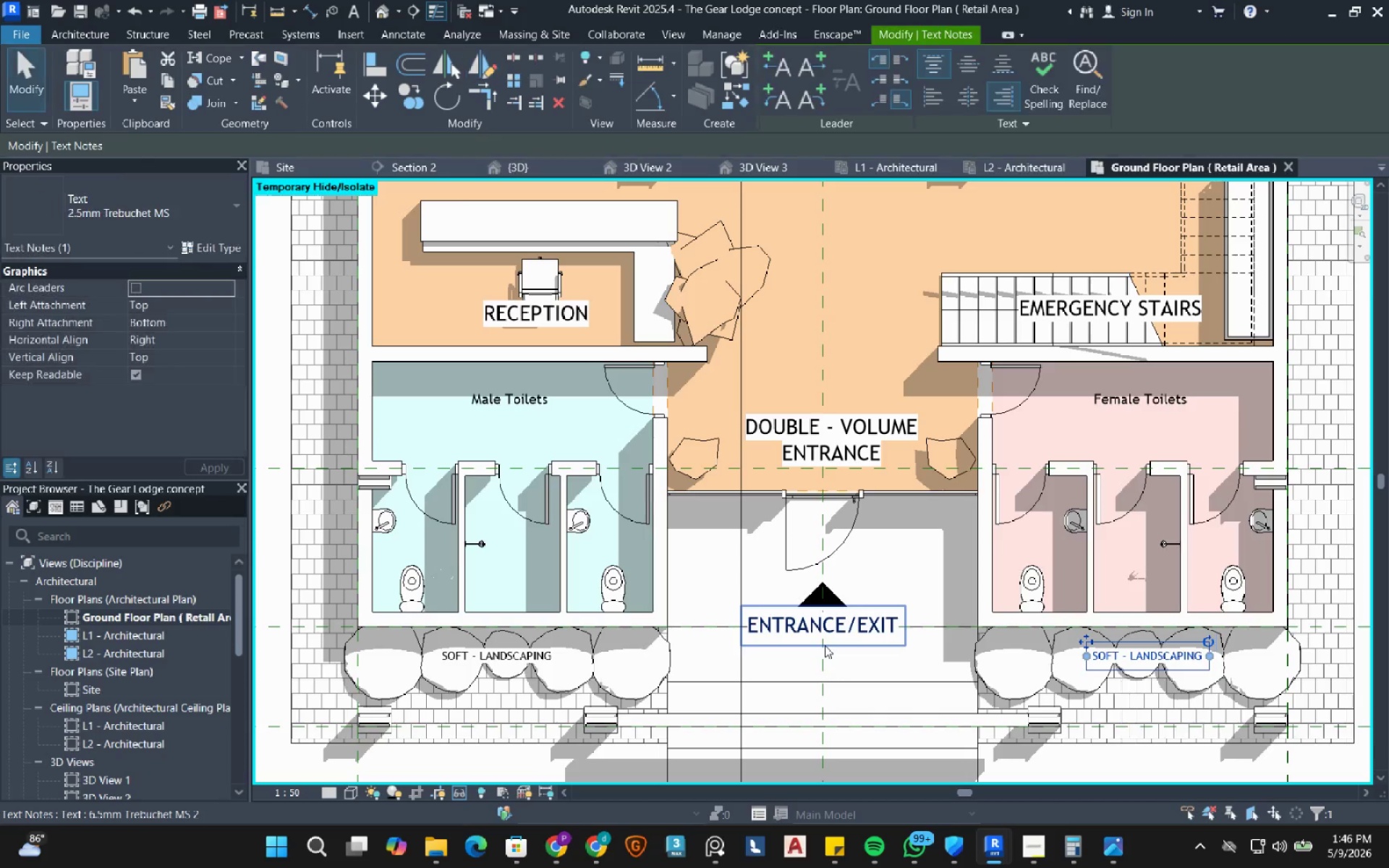 
key(Escape)
 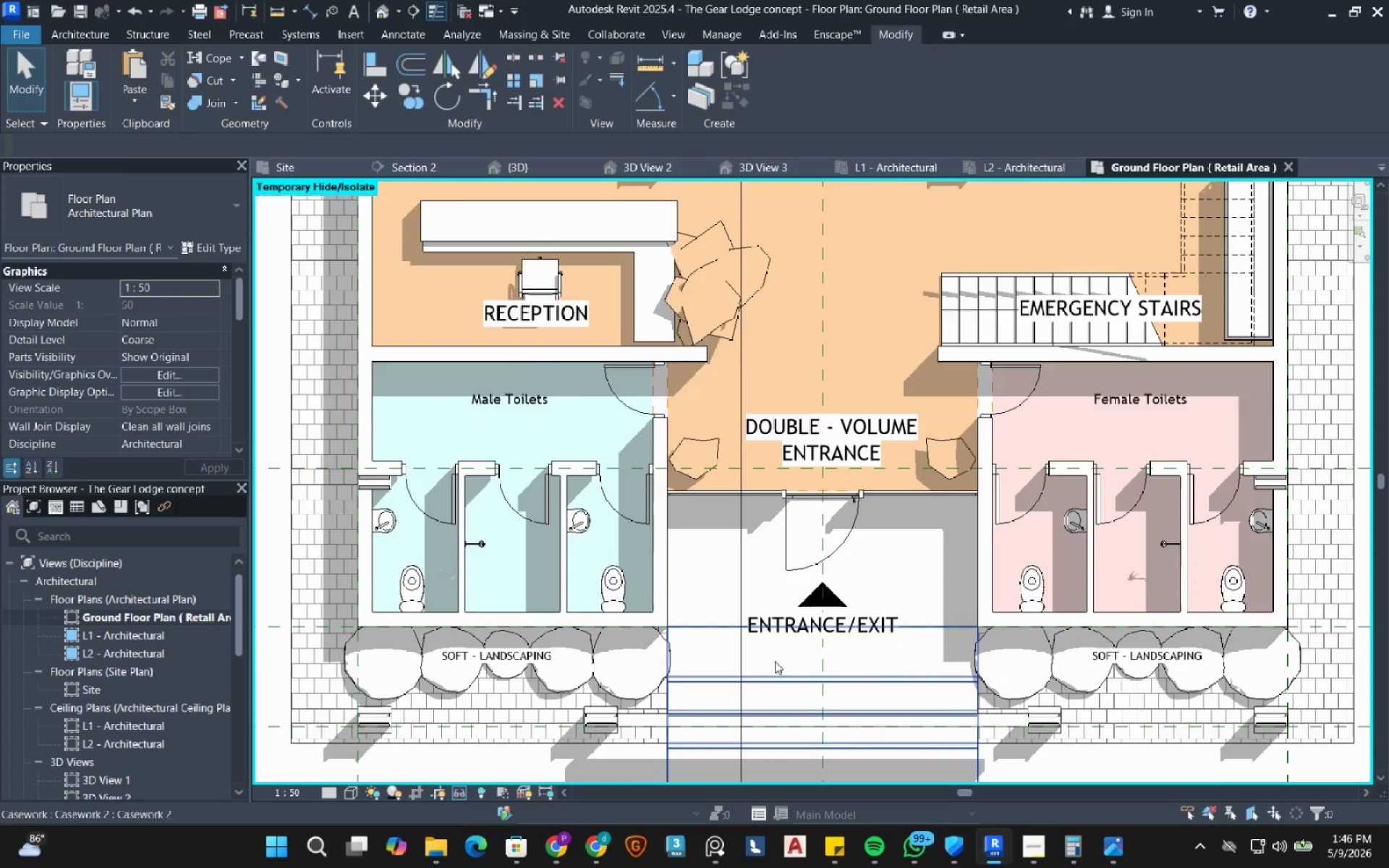 
scroll: coordinate [779, 587], scroll_direction: down, amount: 6.0
 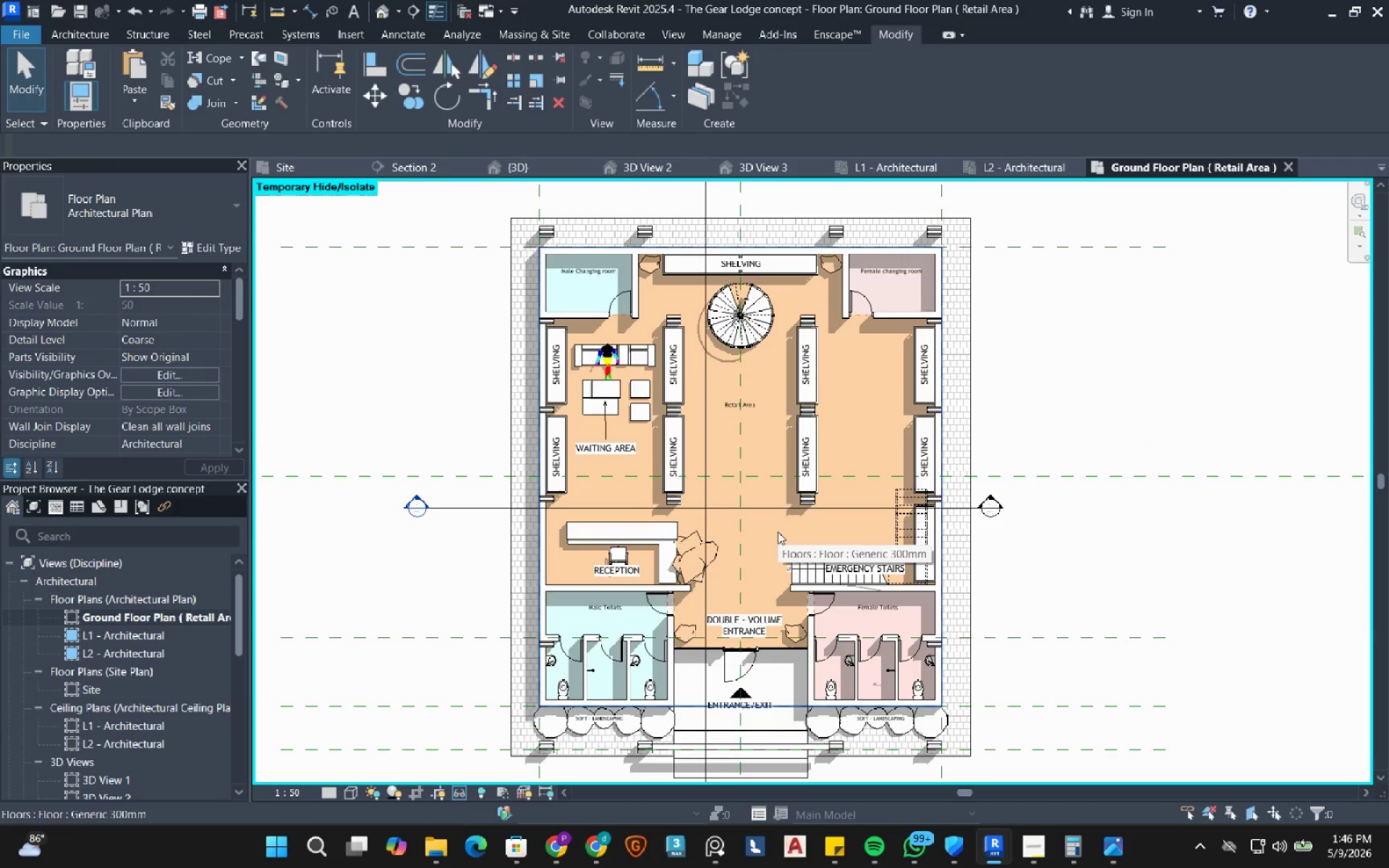 
wait(9.73)
 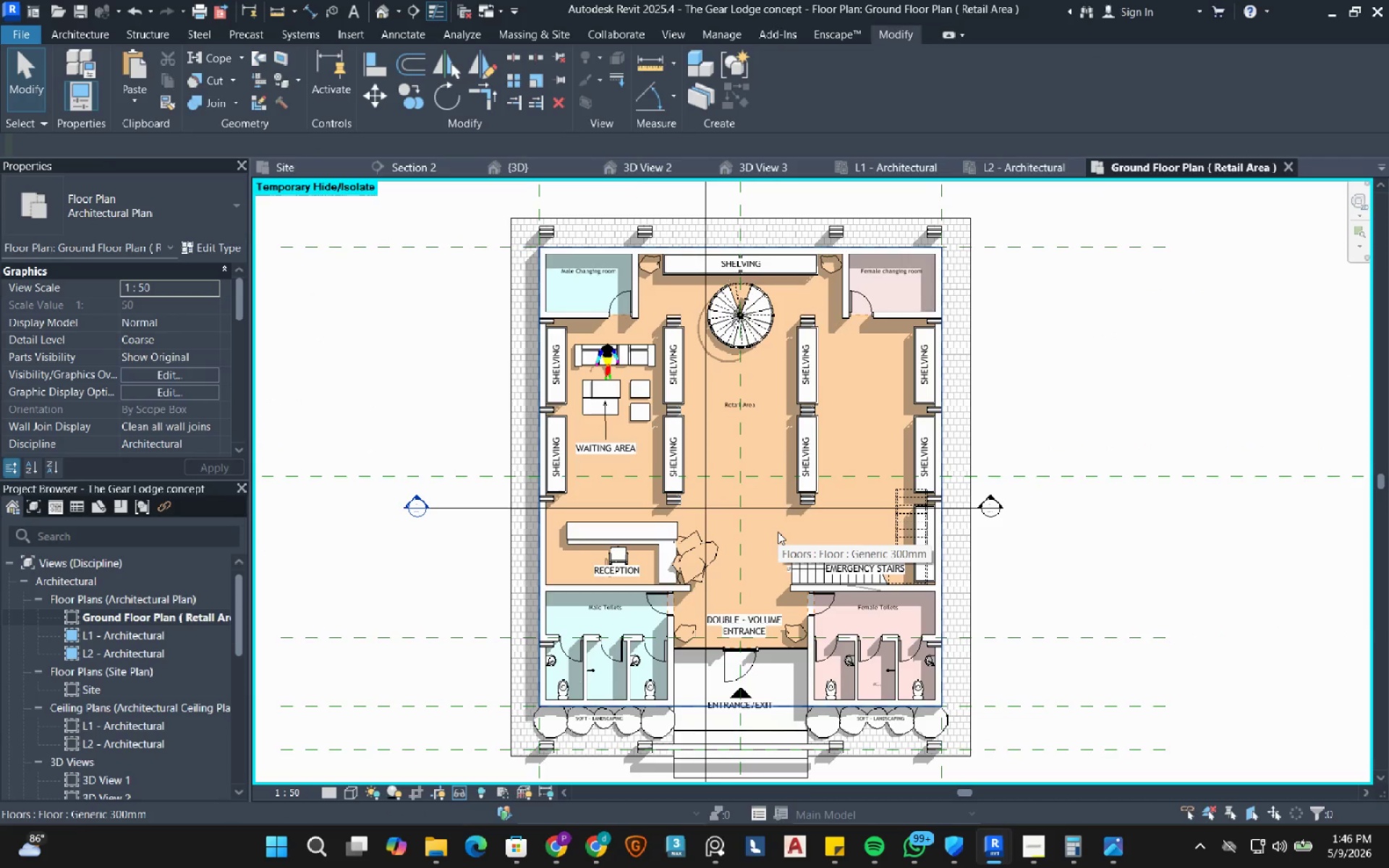 
left_click([768, 728])
 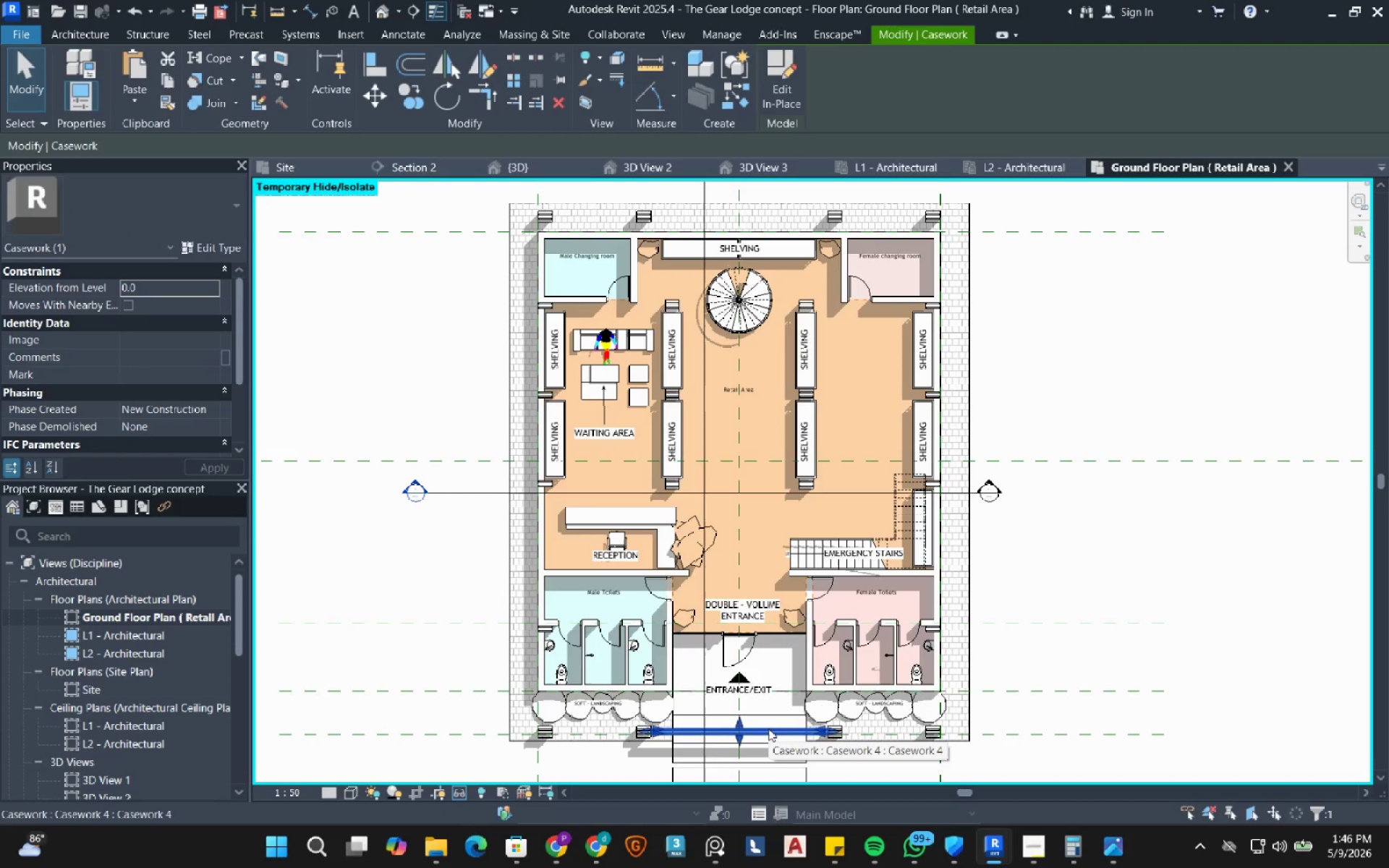 
right_click([768, 728])
 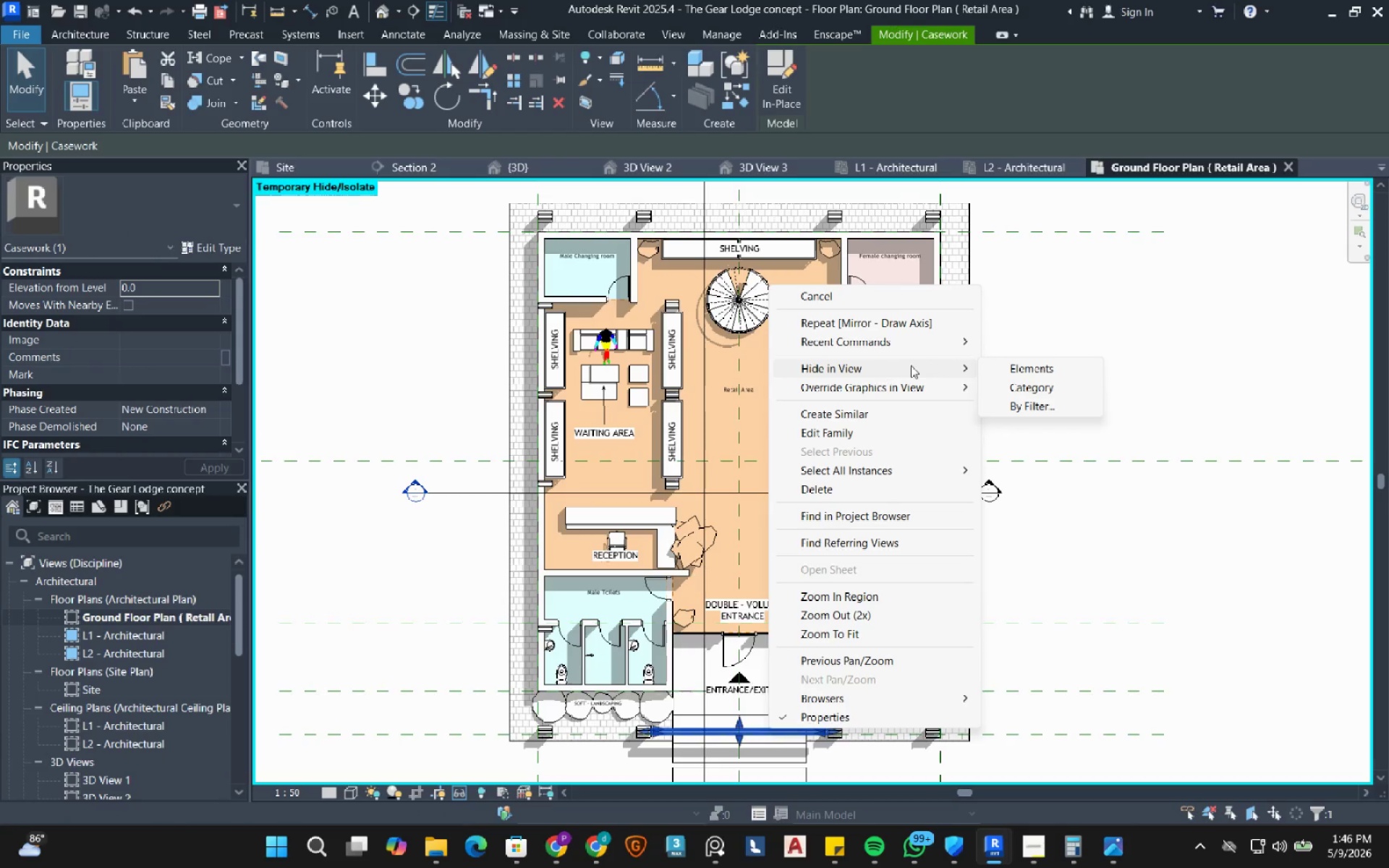 
left_click([1004, 370])
 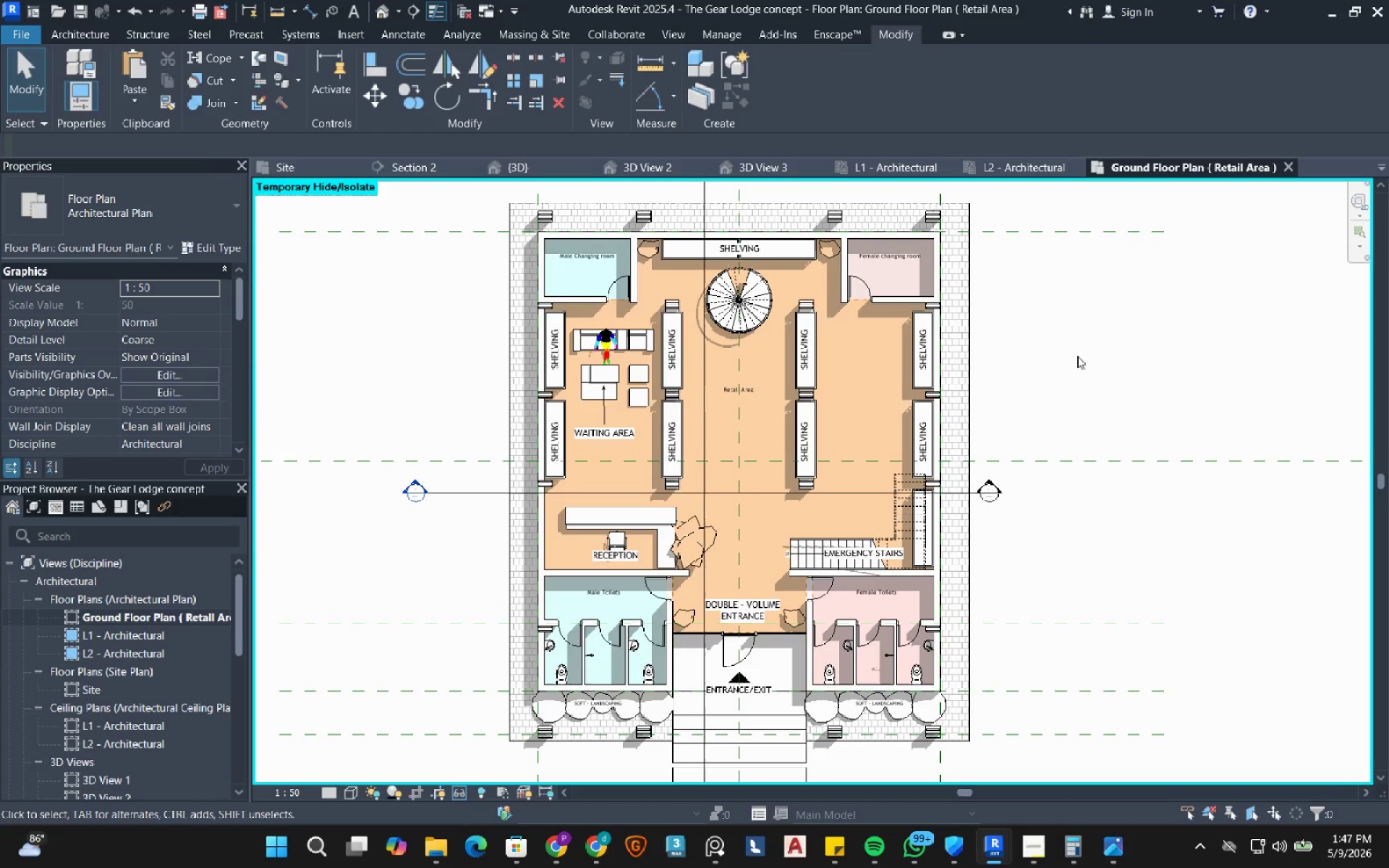 
key(PrintScreen)
 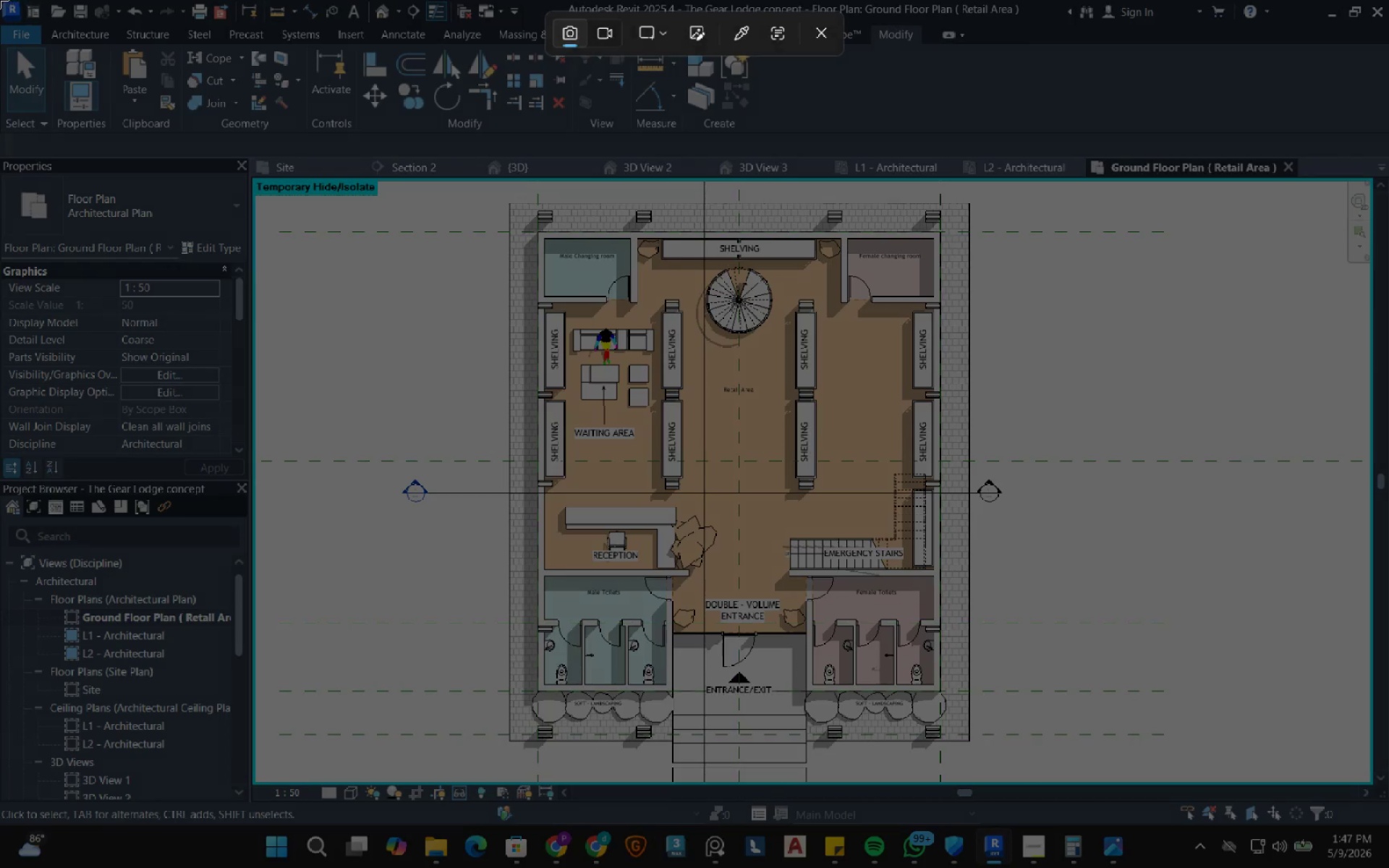 
left_click_drag(start_coordinate=[0, 0], to_coordinate=[1388, 826])
 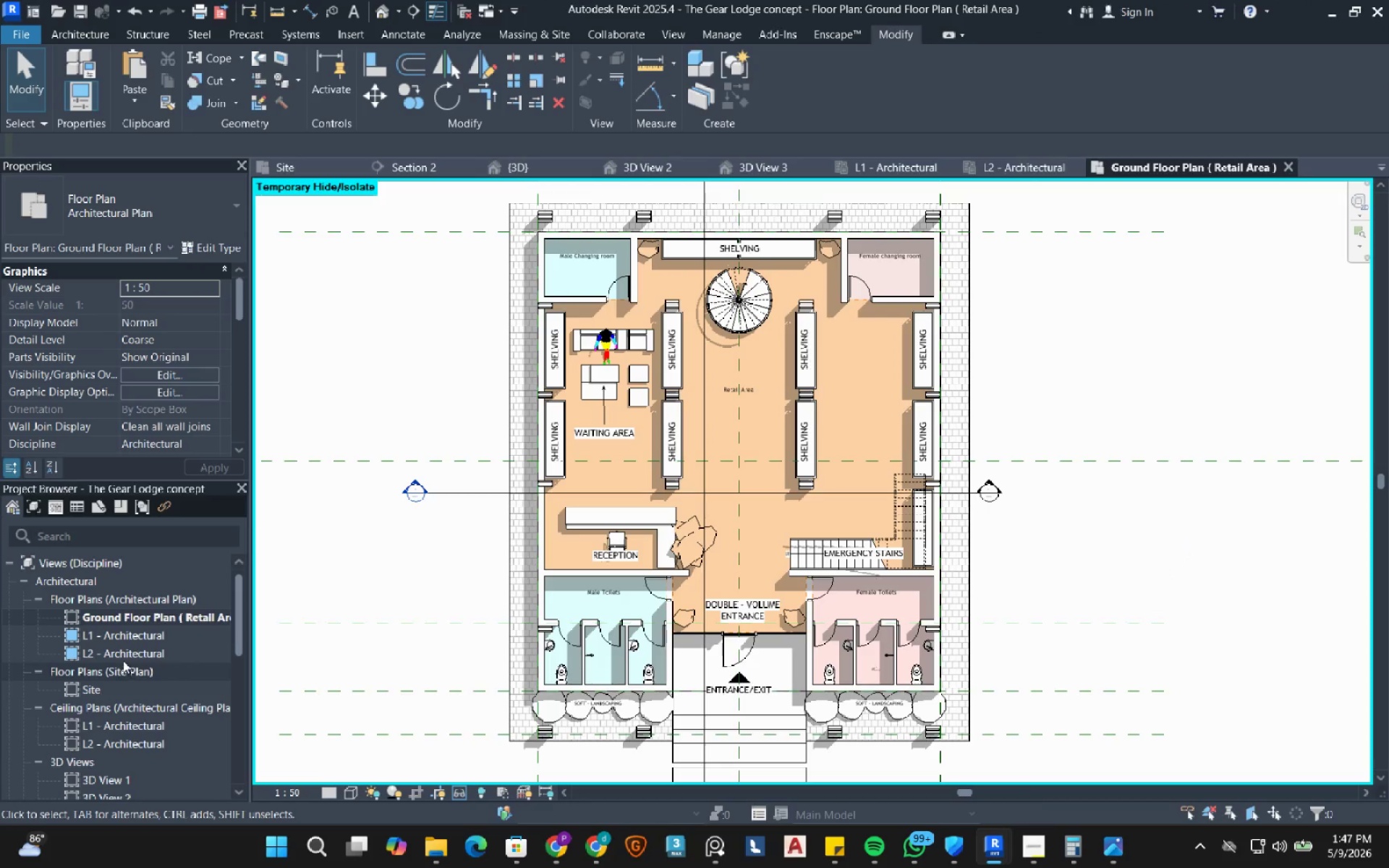 
double_click([122, 650])
 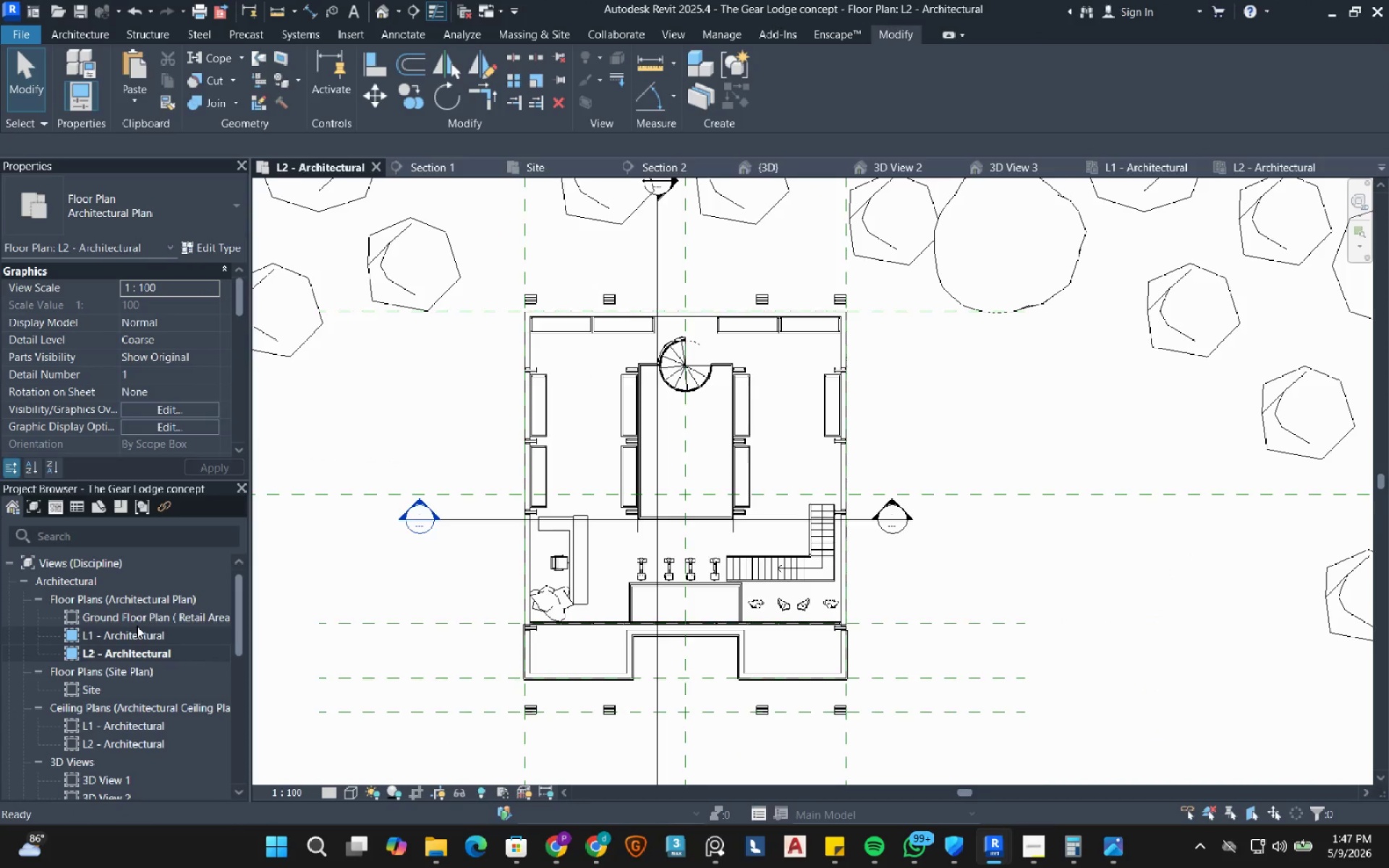 
double_click([139, 618])
 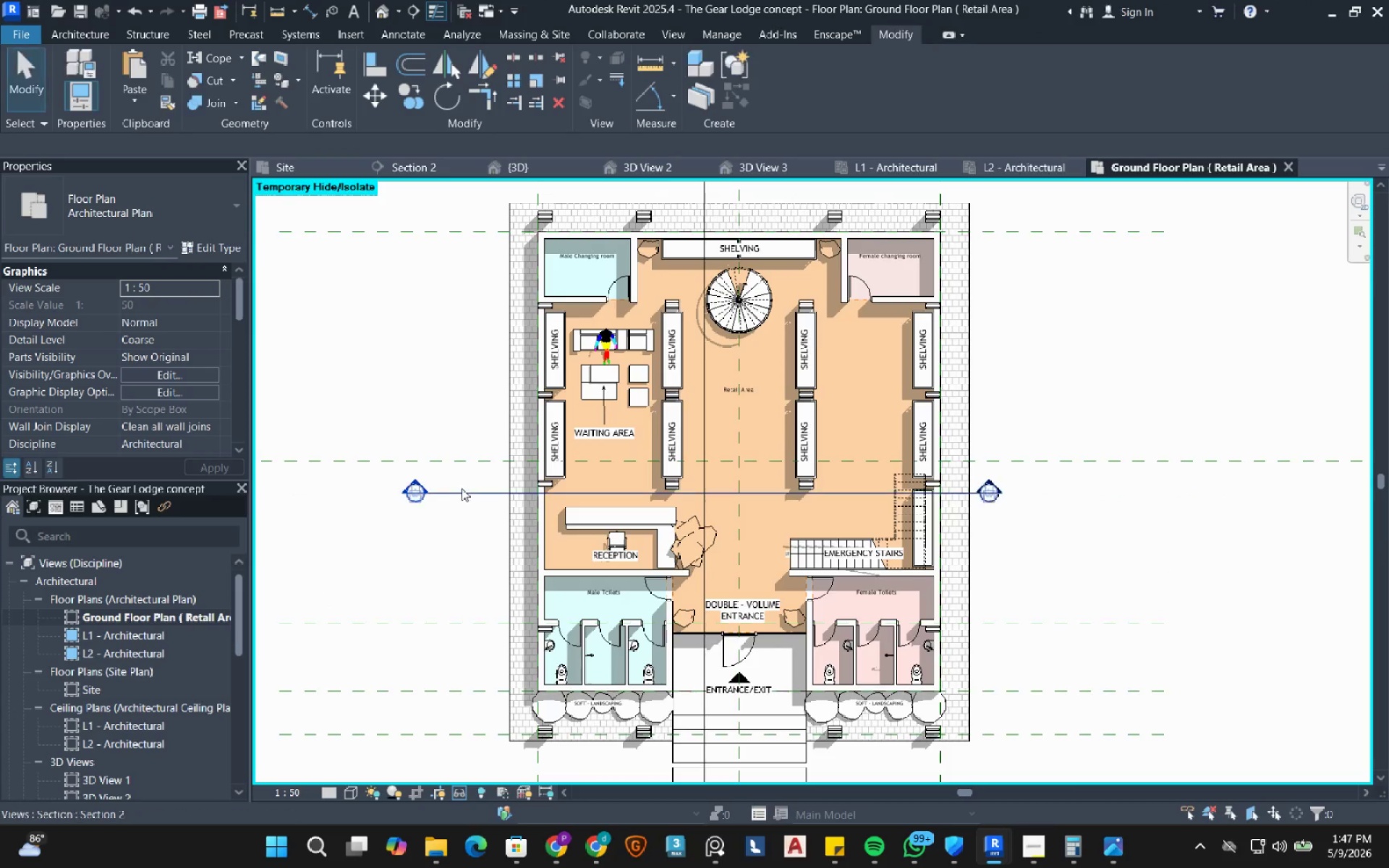 
left_click([461, 490])
 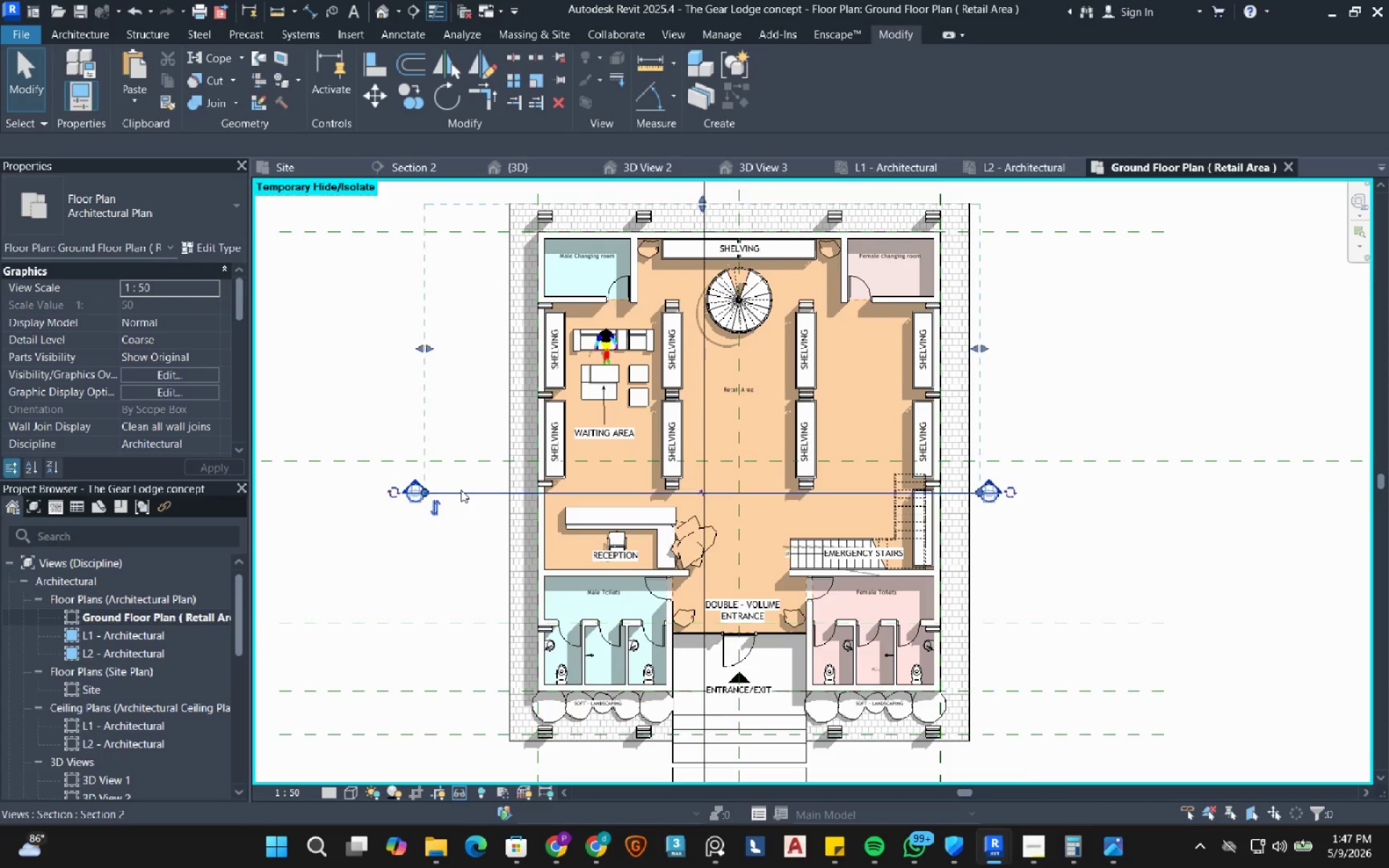 
right_click([461, 490])
 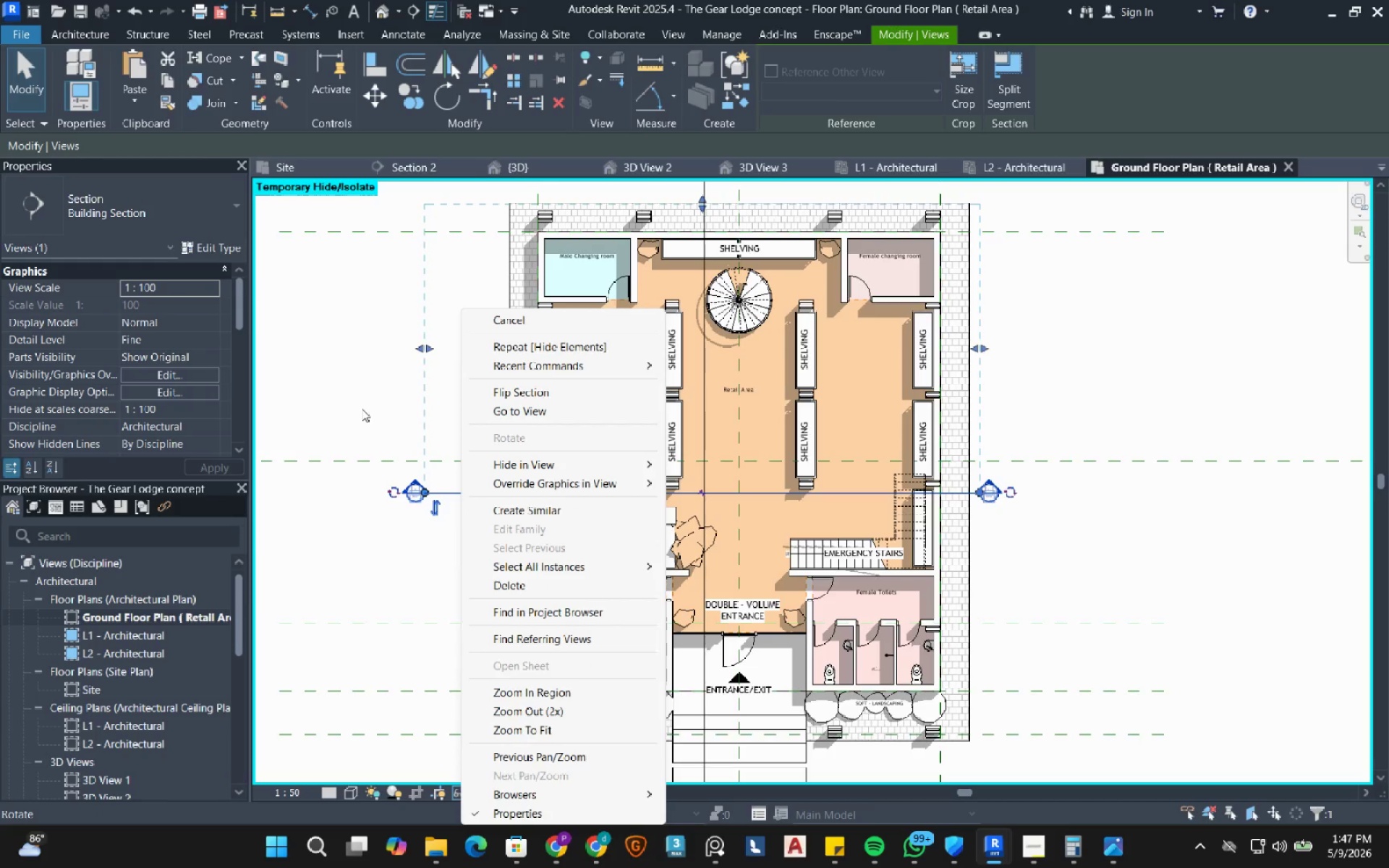 
left_click([209, 244])
 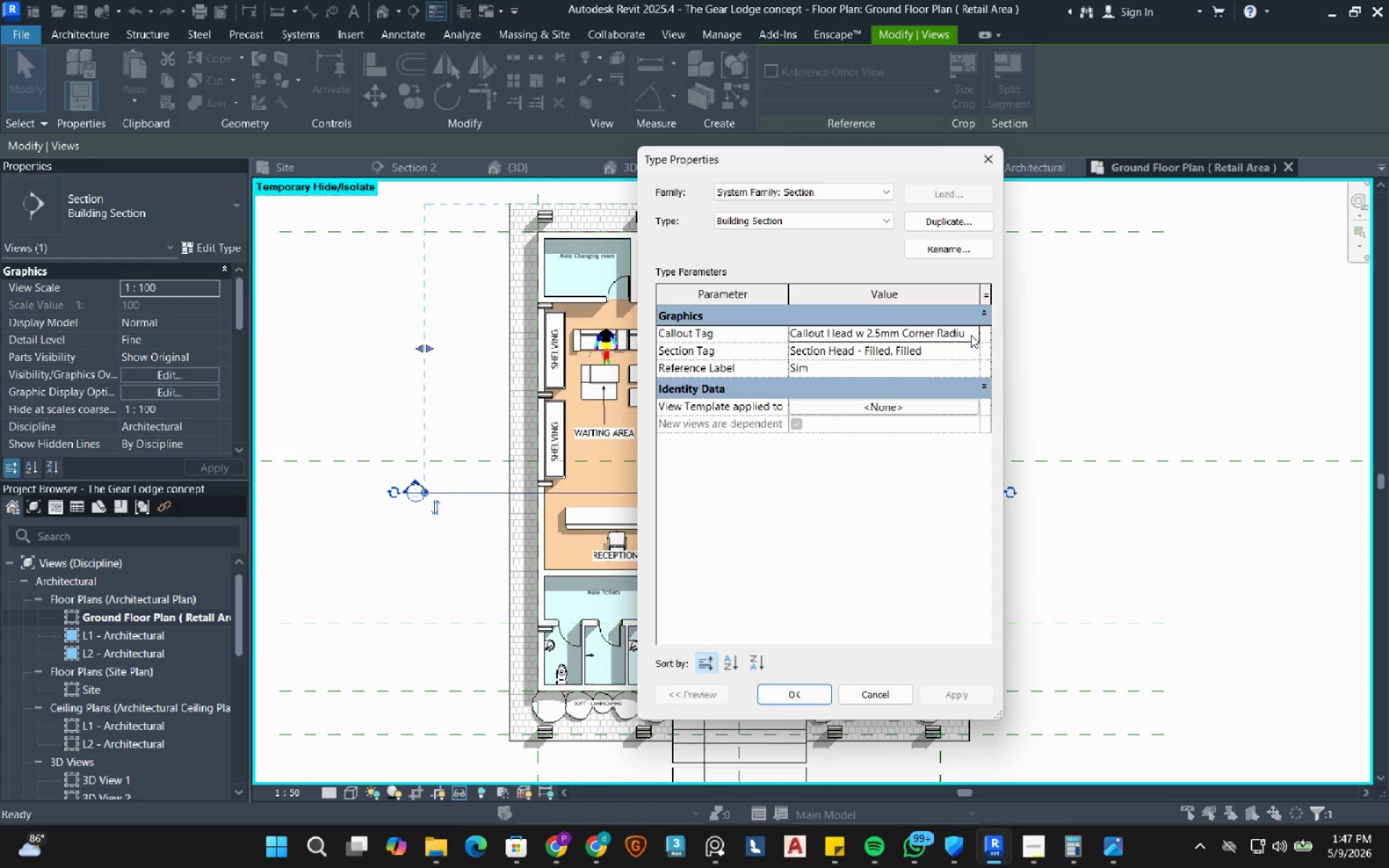 
left_click([971, 335])
 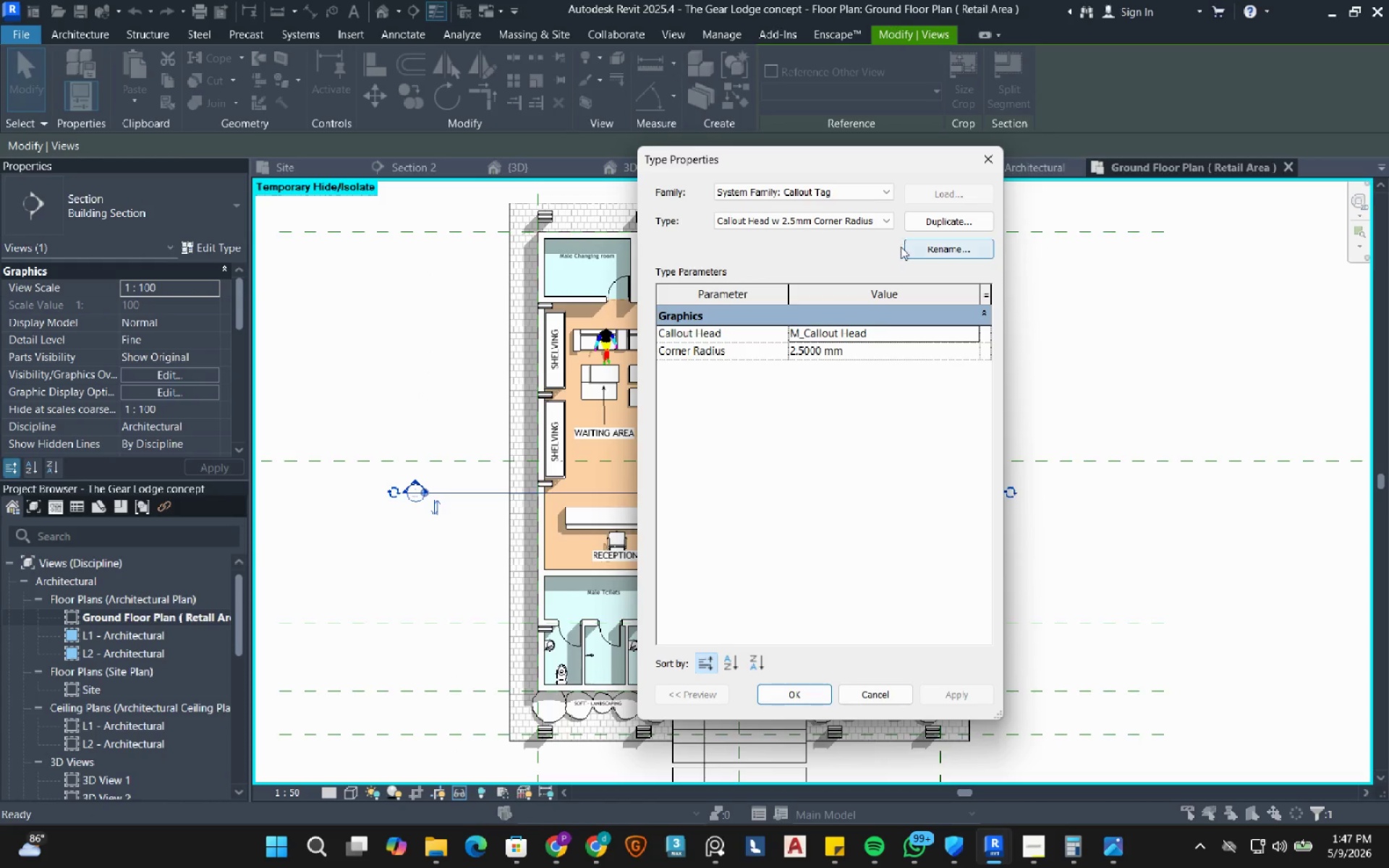 
left_click([977, 166])
 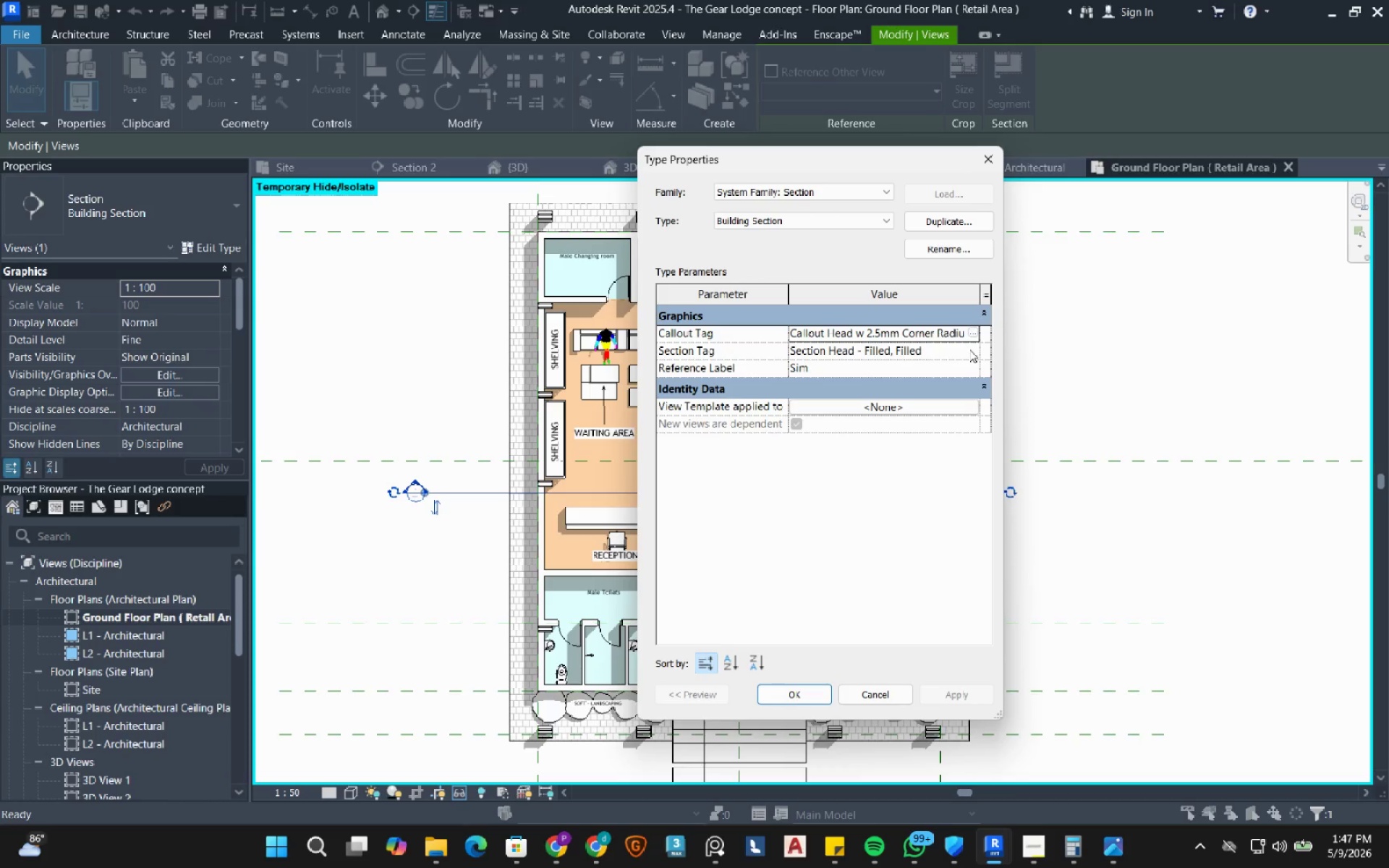 
left_click([969, 349])
 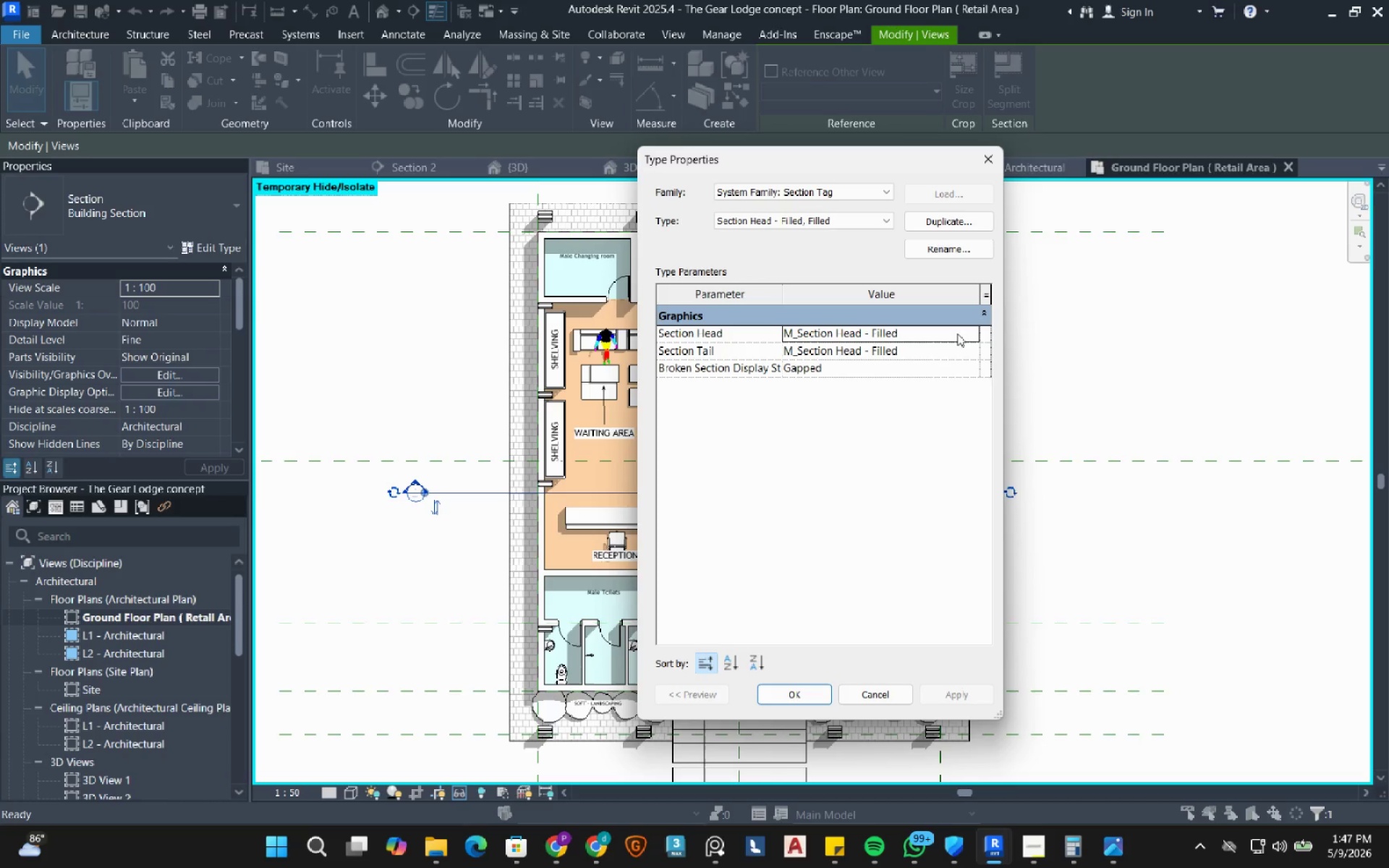 
left_click([973, 333])
 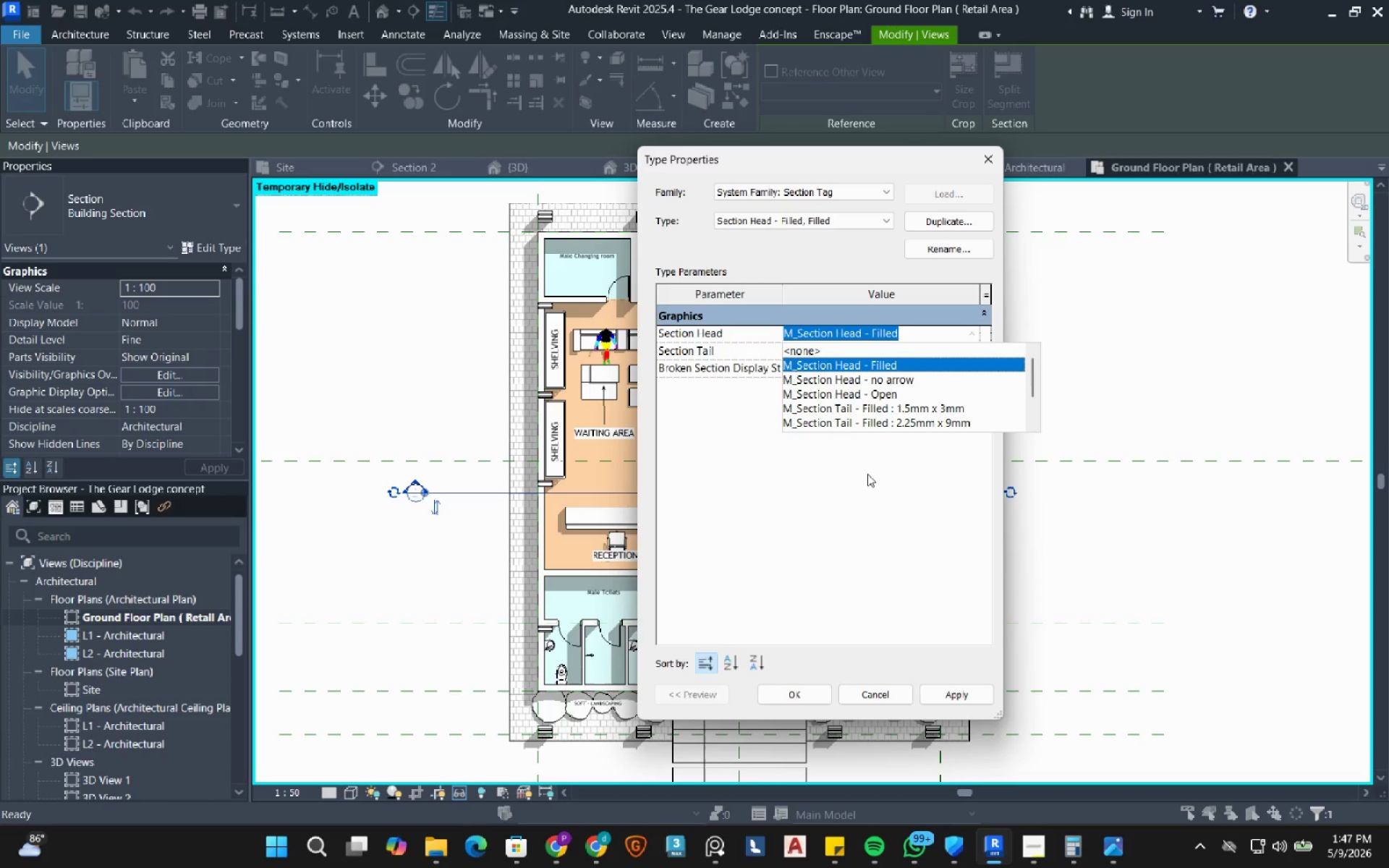 
wait(10.72)
 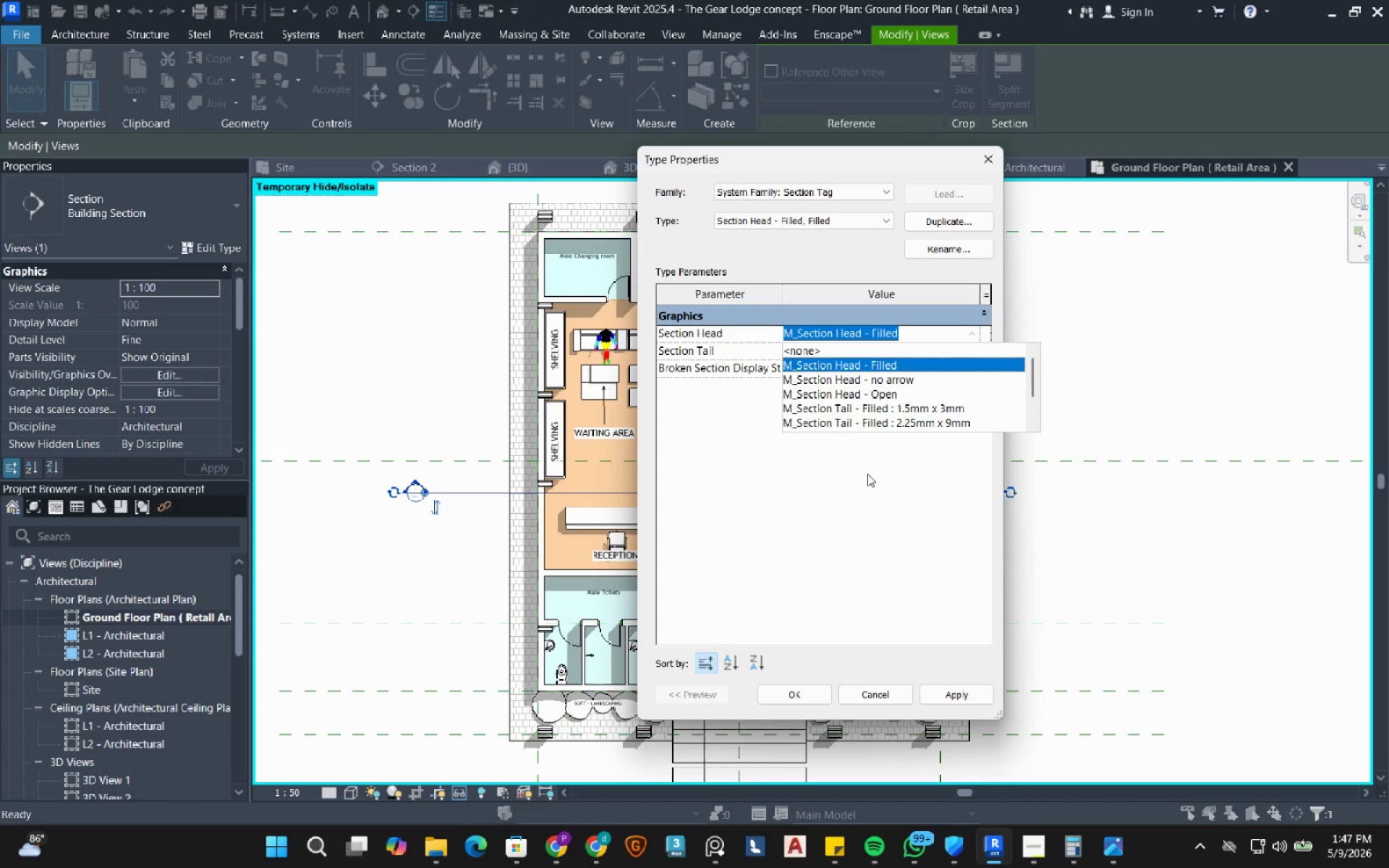 
left_click_drag(start_coordinate=[896, 163], to_coordinate=[1065, 184])
 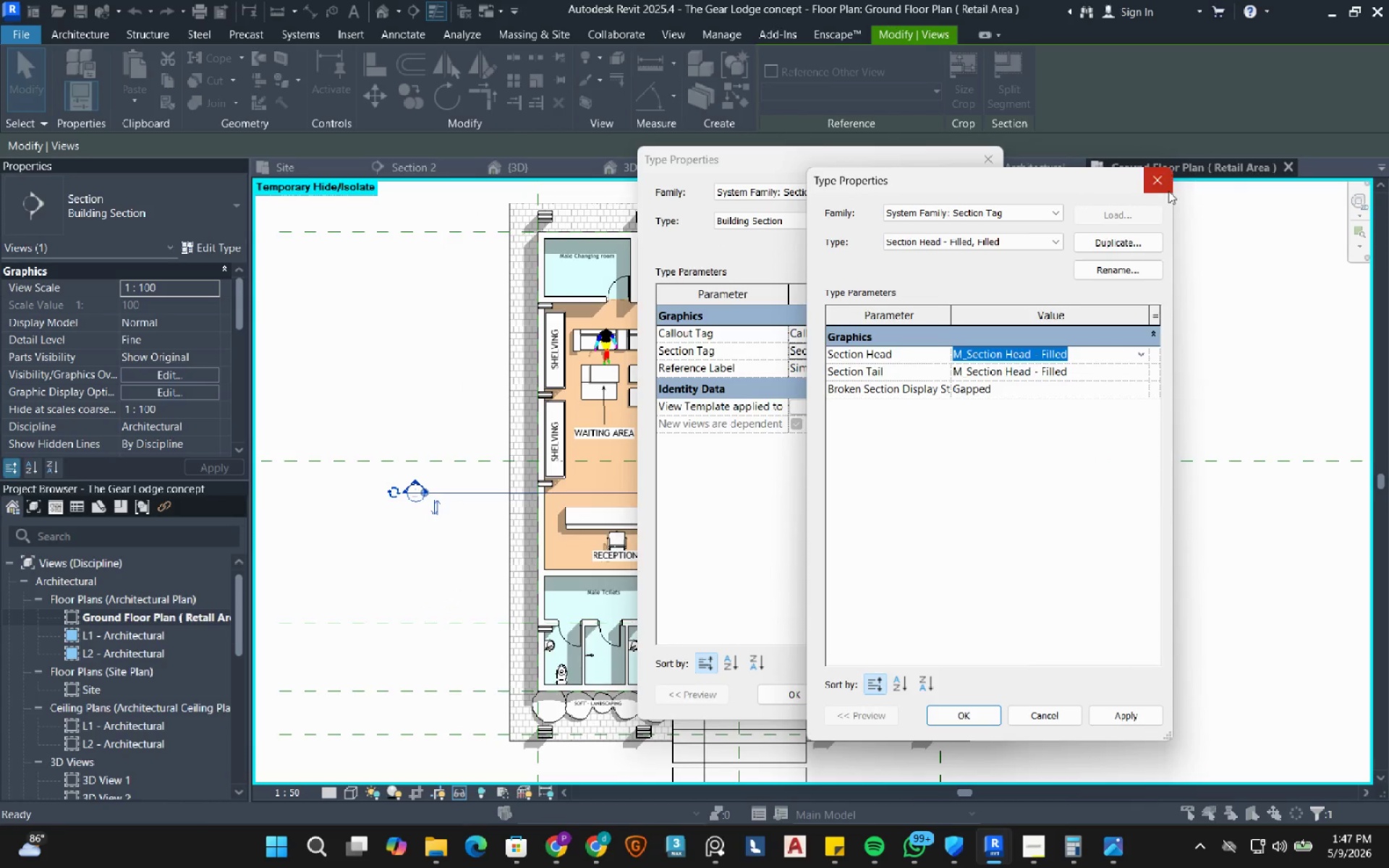 
left_click_drag(start_coordinate=[1168, 190], to_coordinate=[1155, 186])
 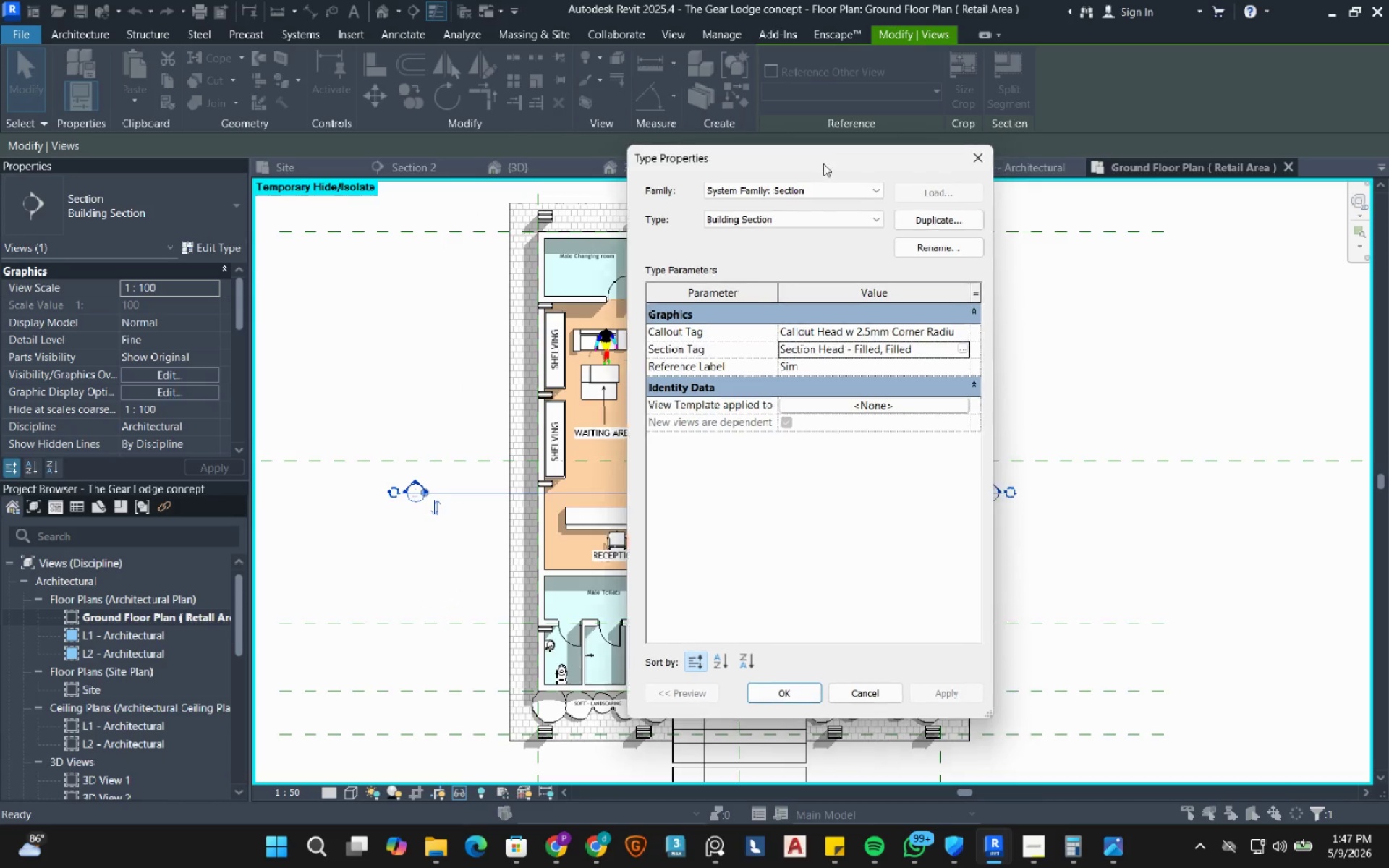 
left_click_drag(start_coordinate=[844, 166], to_coordinate=[767, 176])
 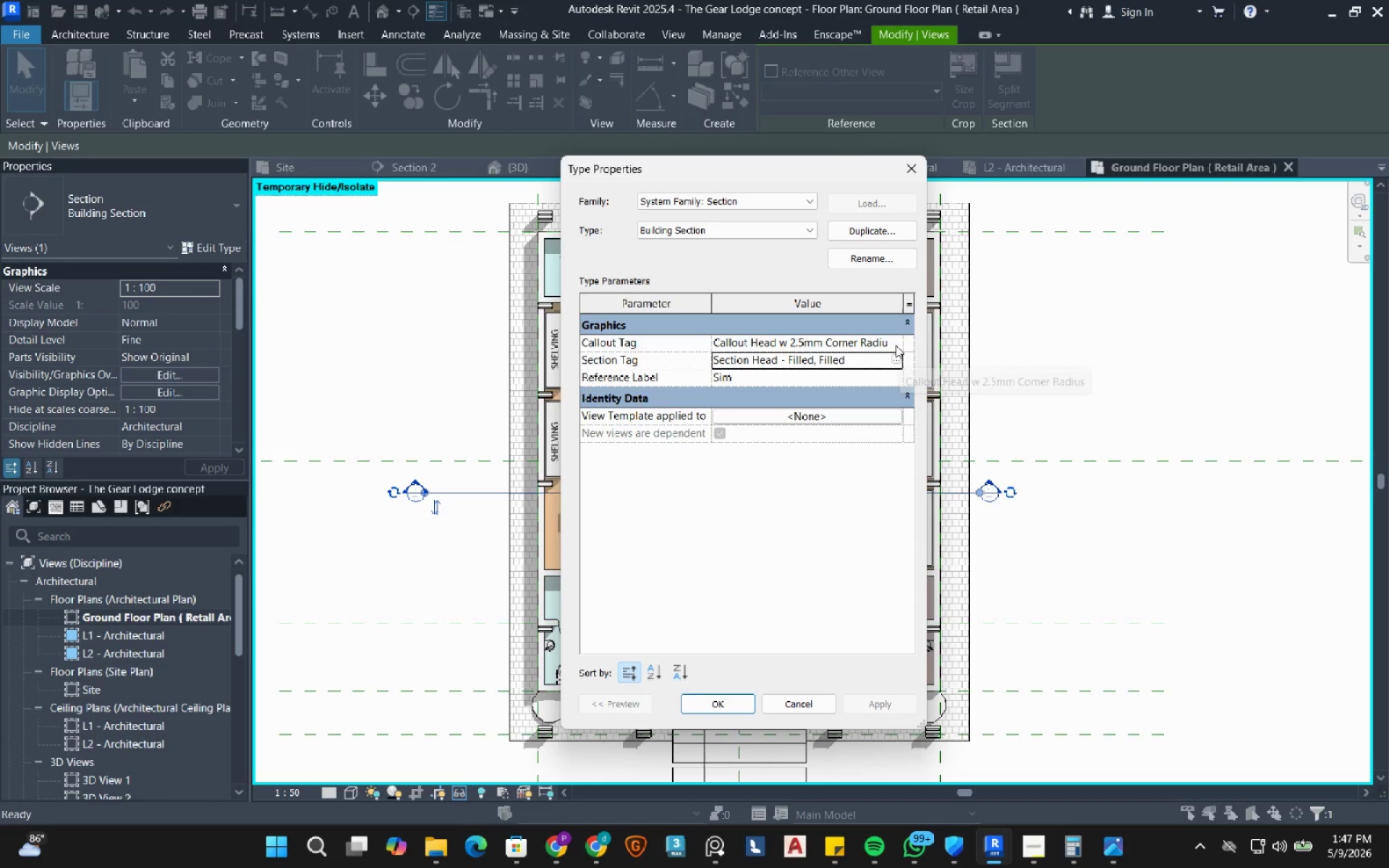 
left_click([896, 345])
 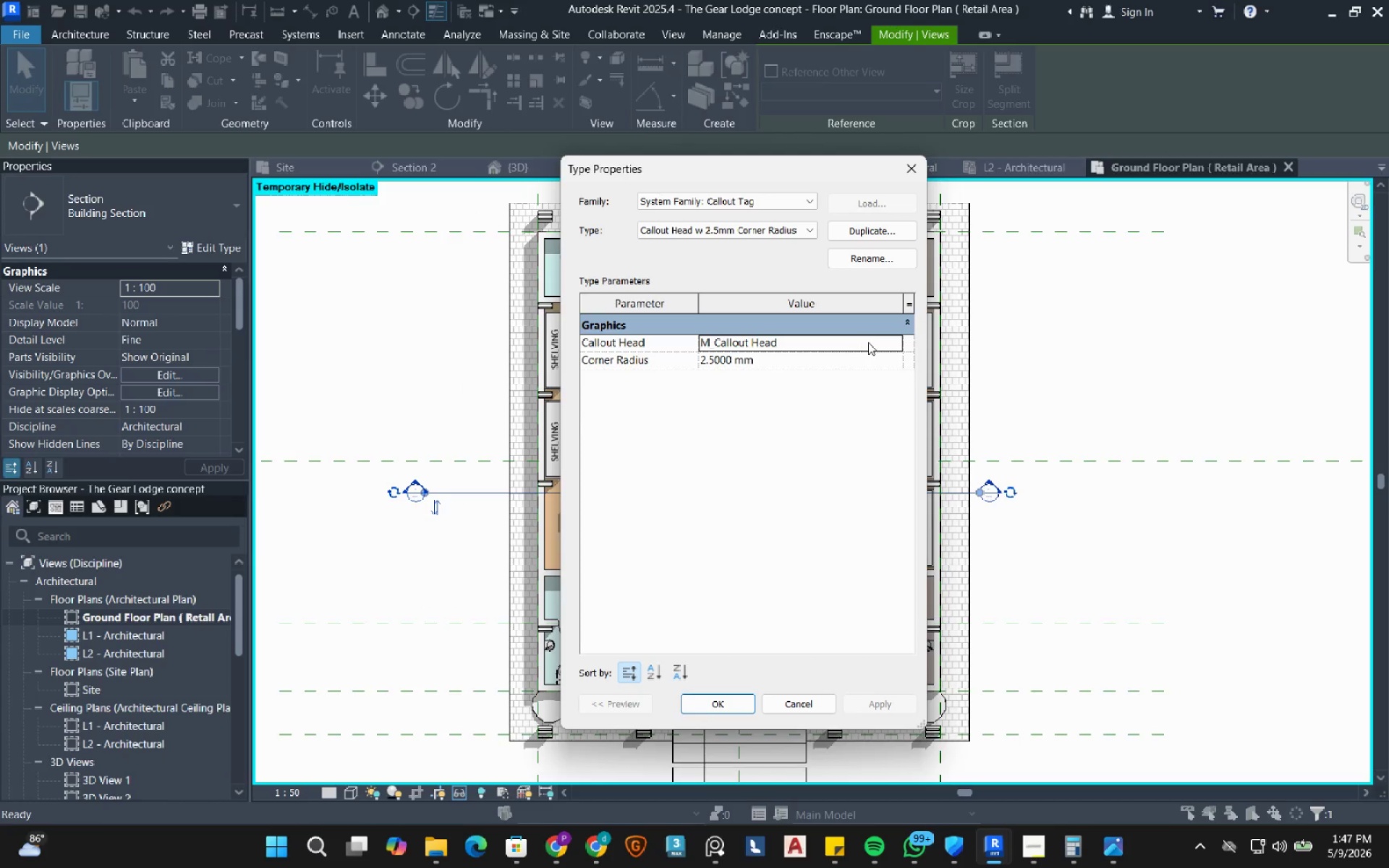 
mouse_move([875, 345])
 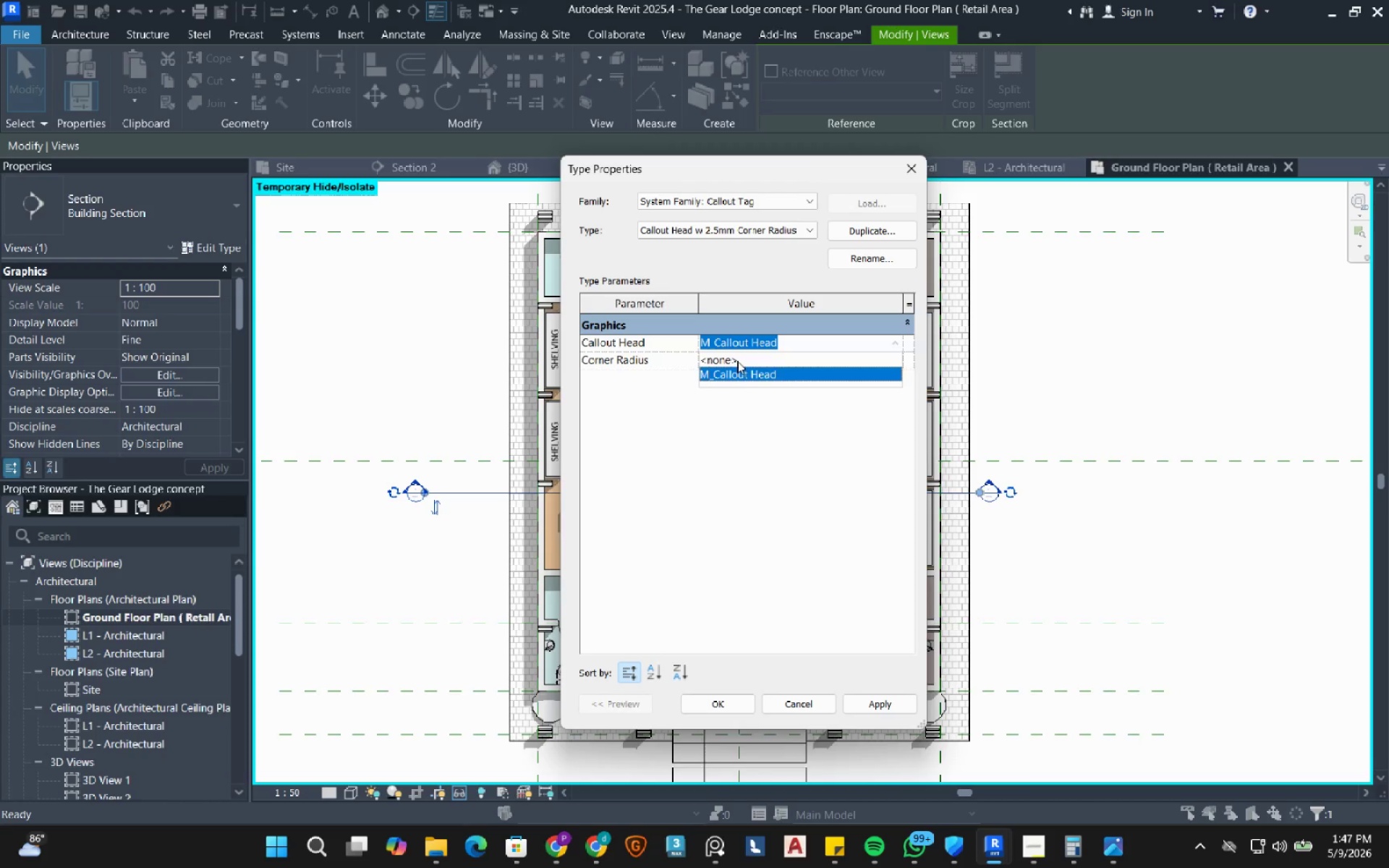 
left_click([737, 361])
 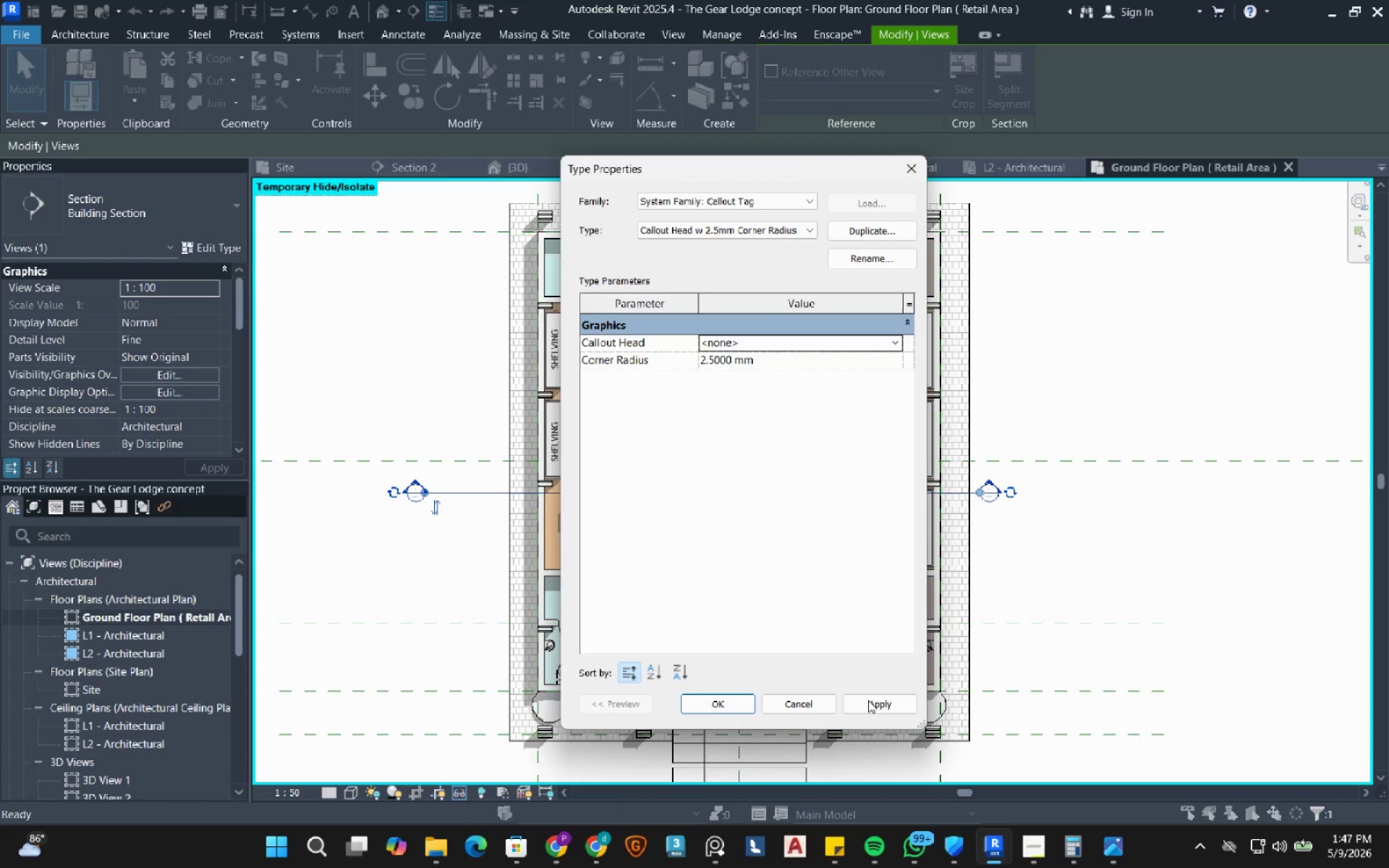 
left_click([871, 704])
 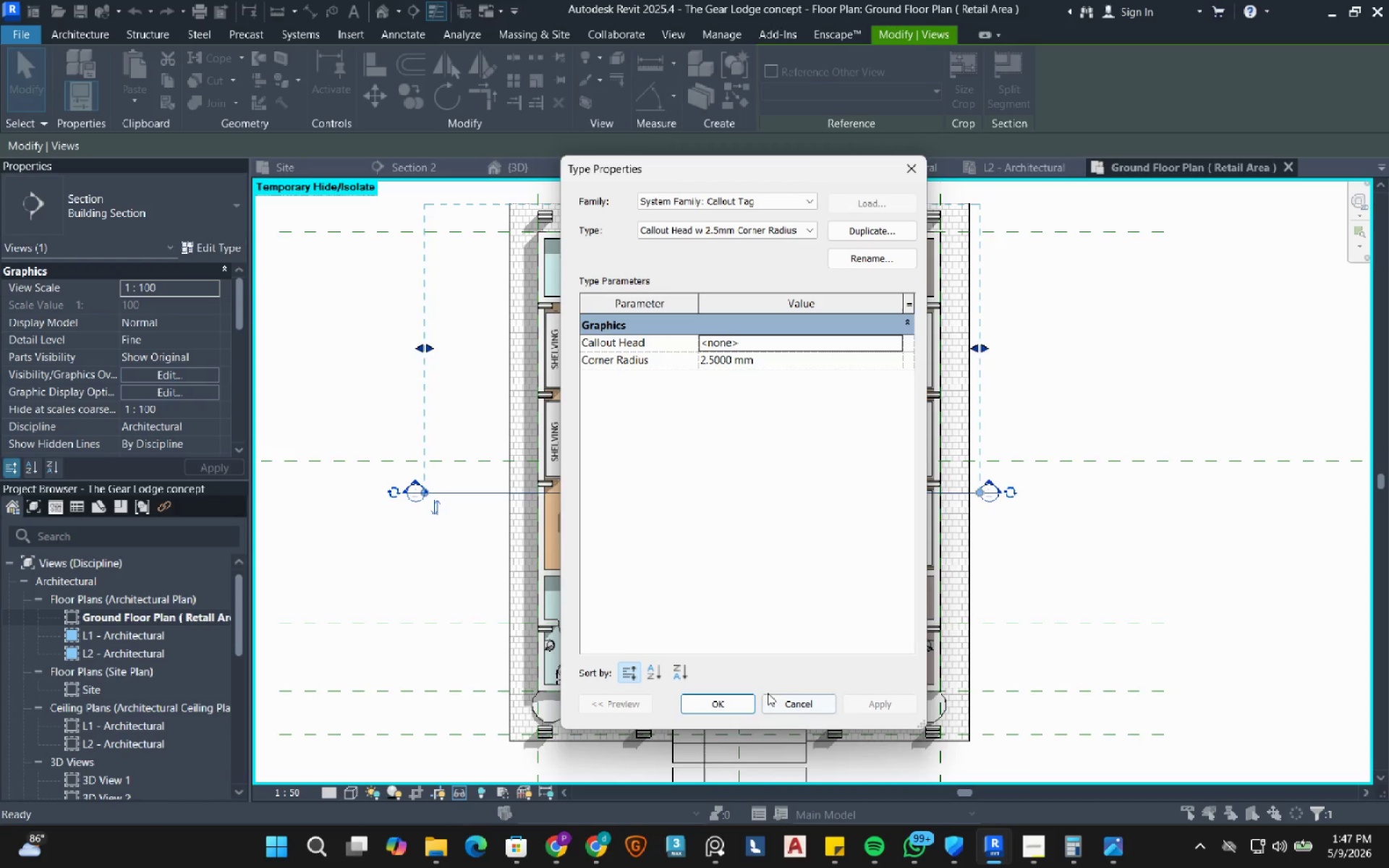 
left_click([726, 707])
 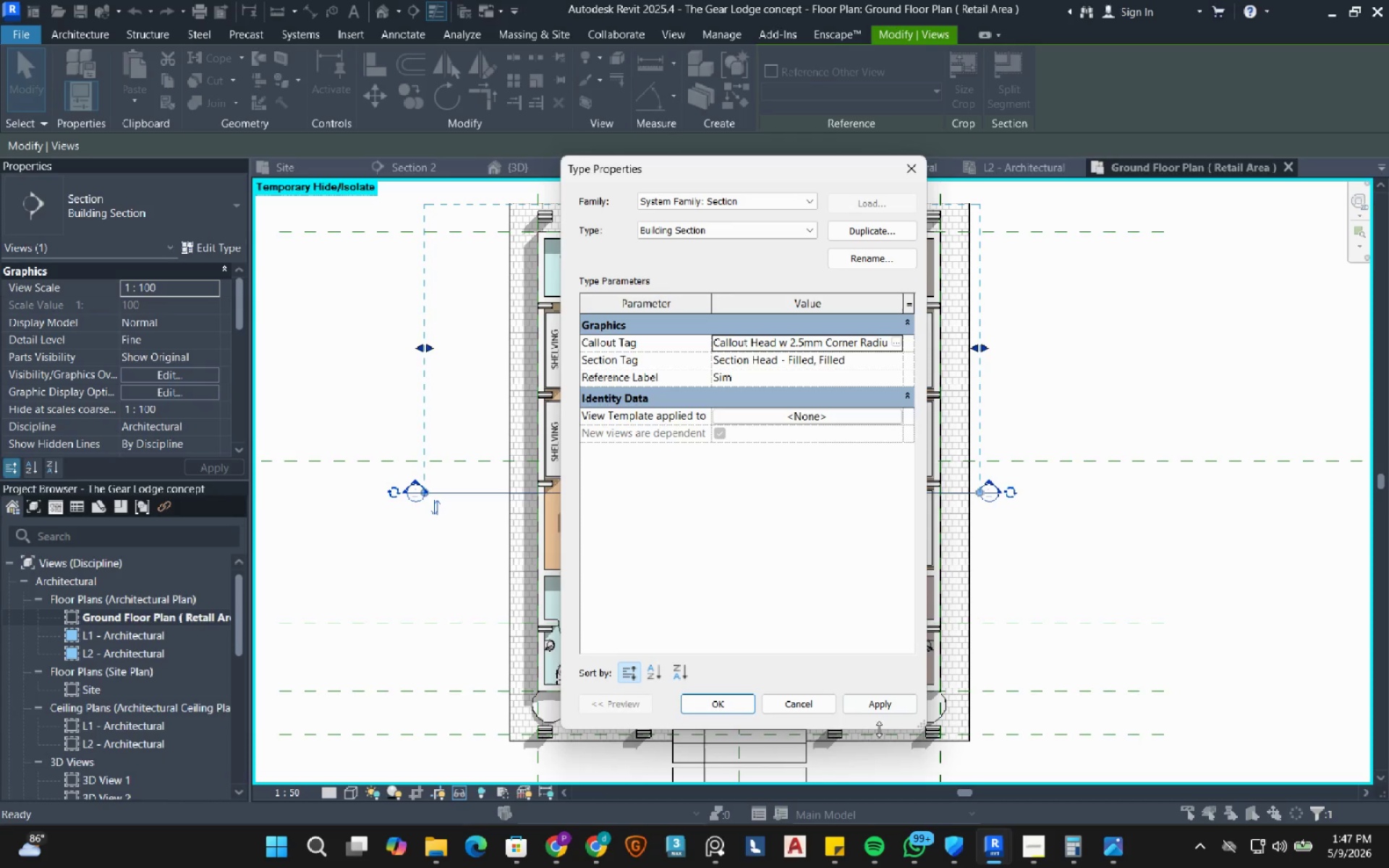 
left_click([881, 699])
 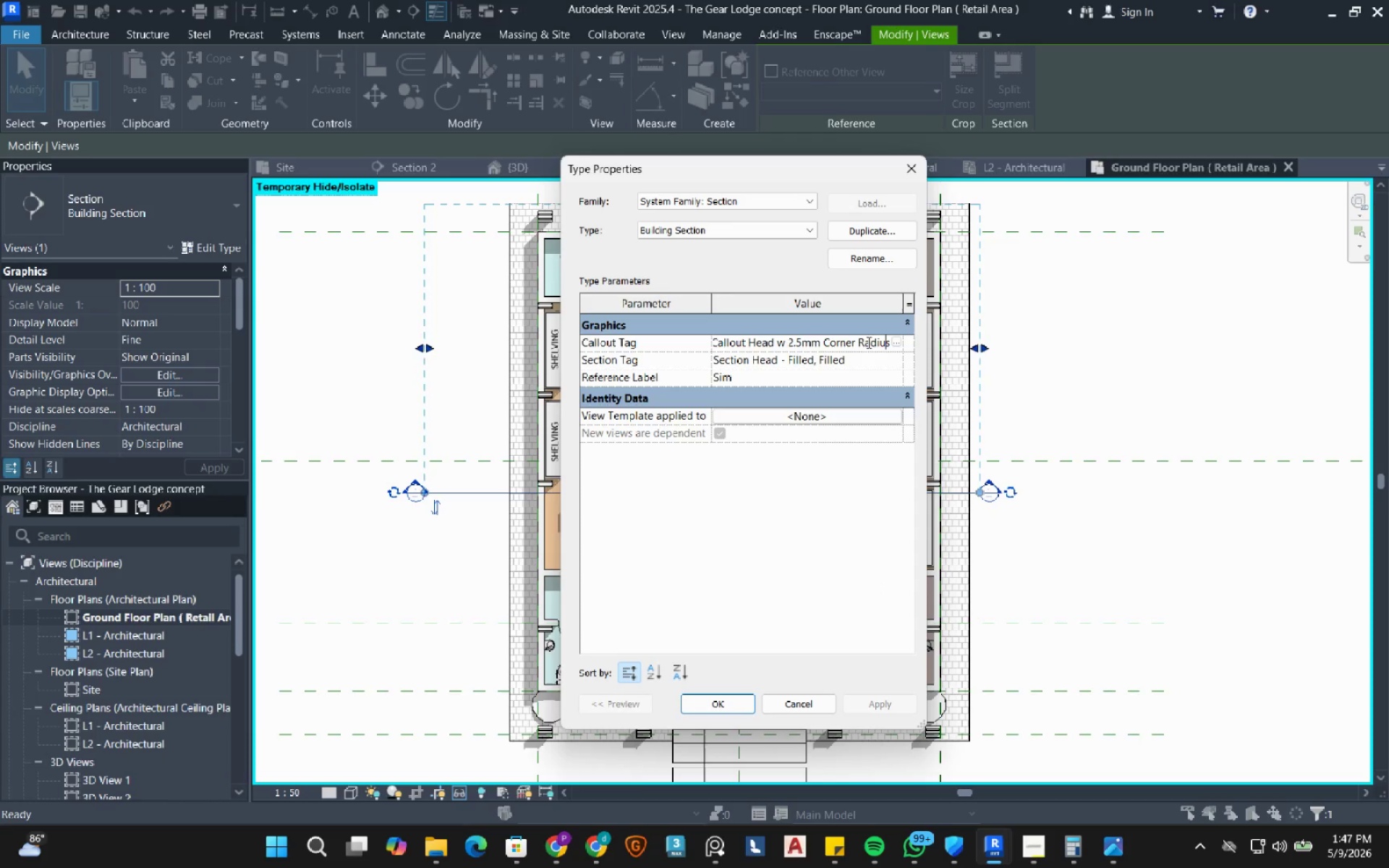 
left_click([899, 344])
 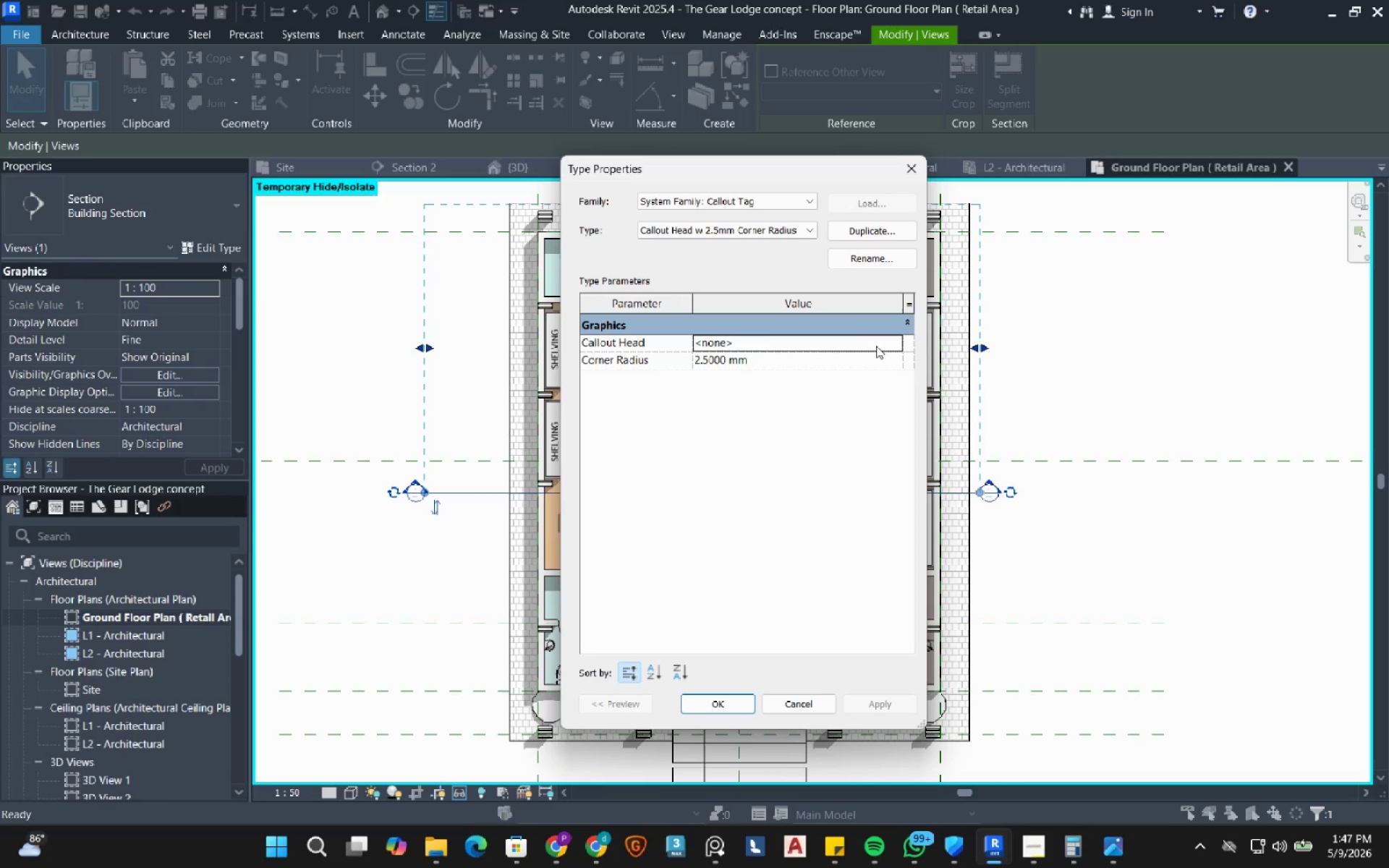 
left_click([883, 345])
 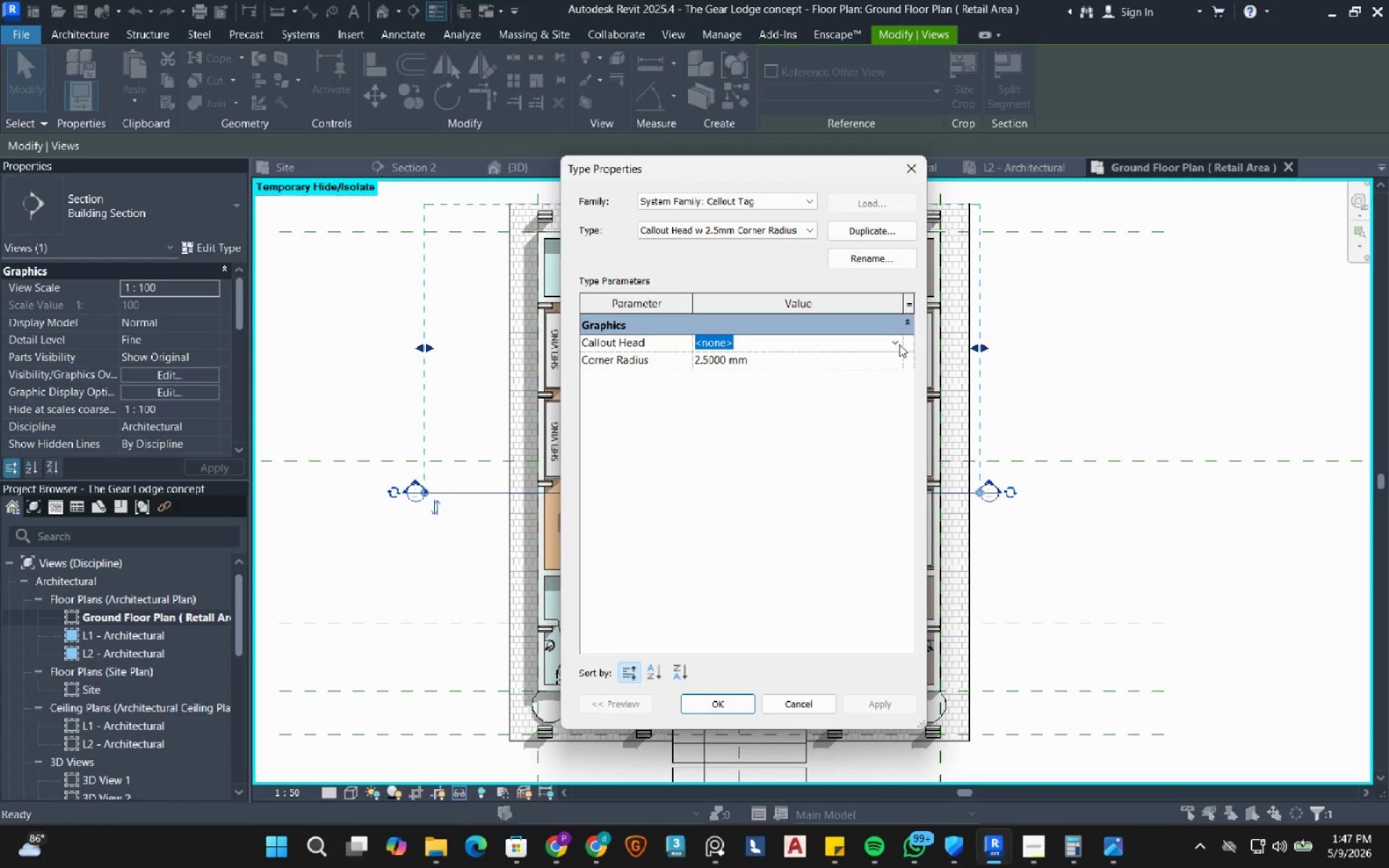 
left_click([899, 344])
 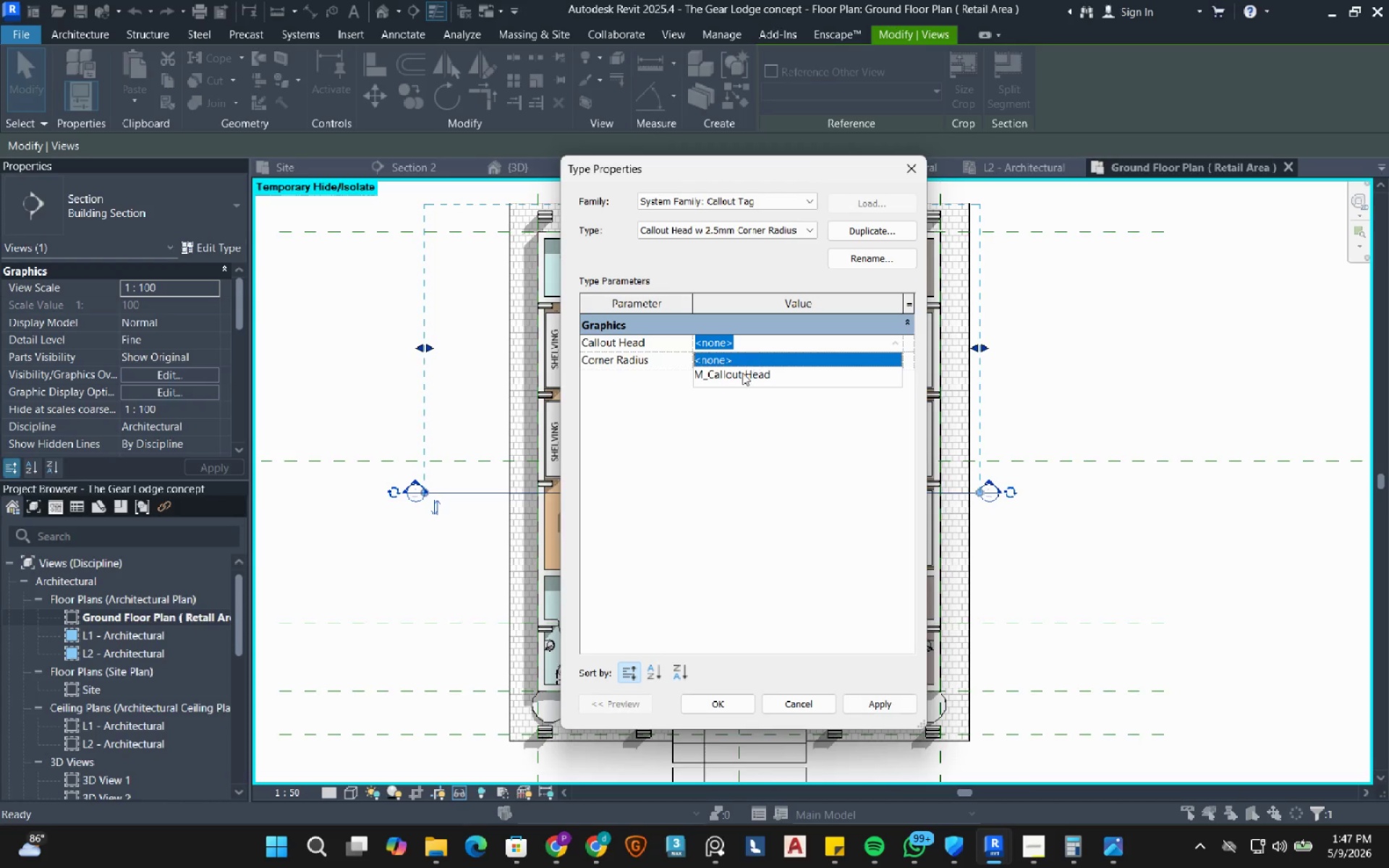 
left_click([740, 375])
 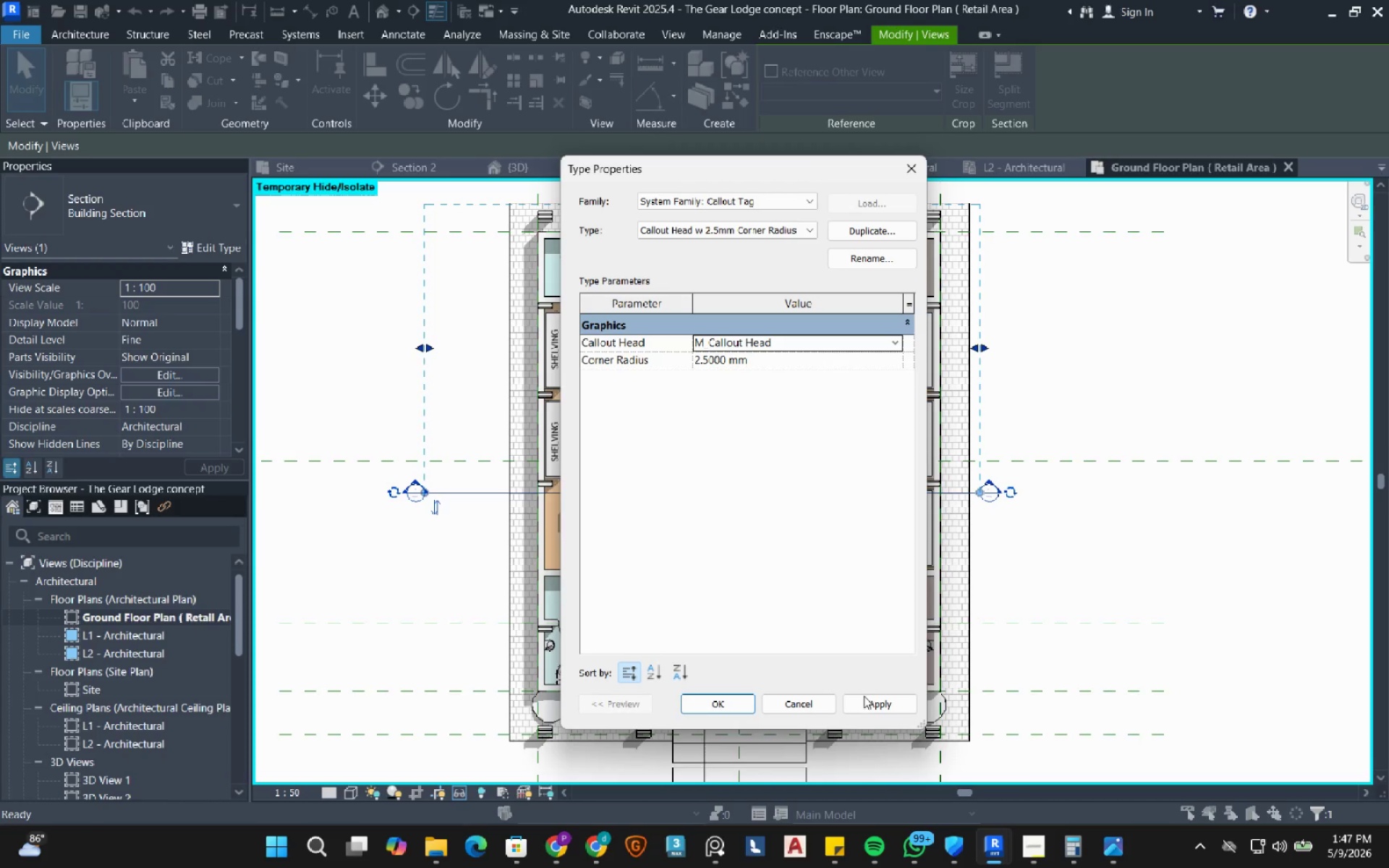 
left_click([864, 697])
 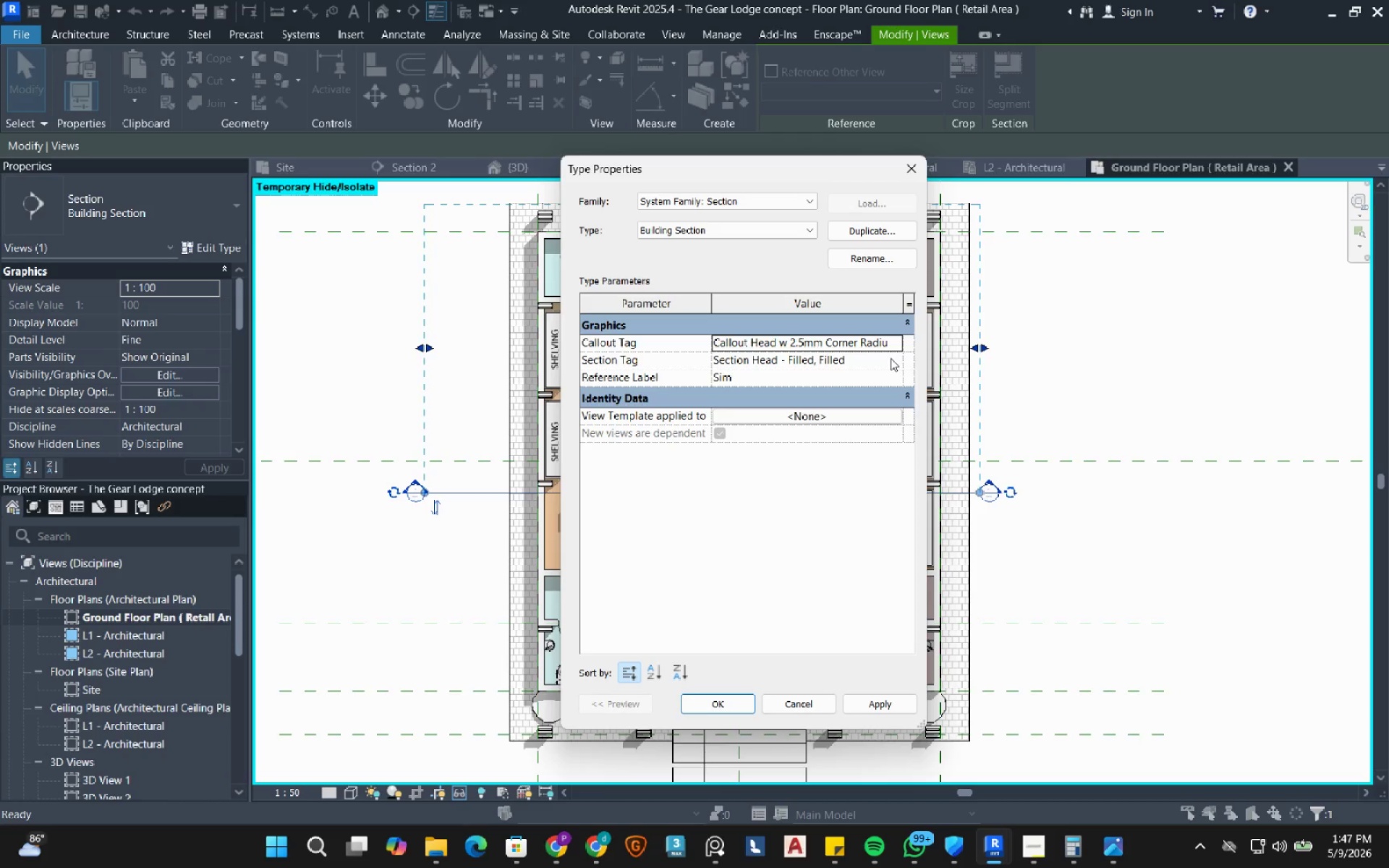 
left_click([891, 358])
 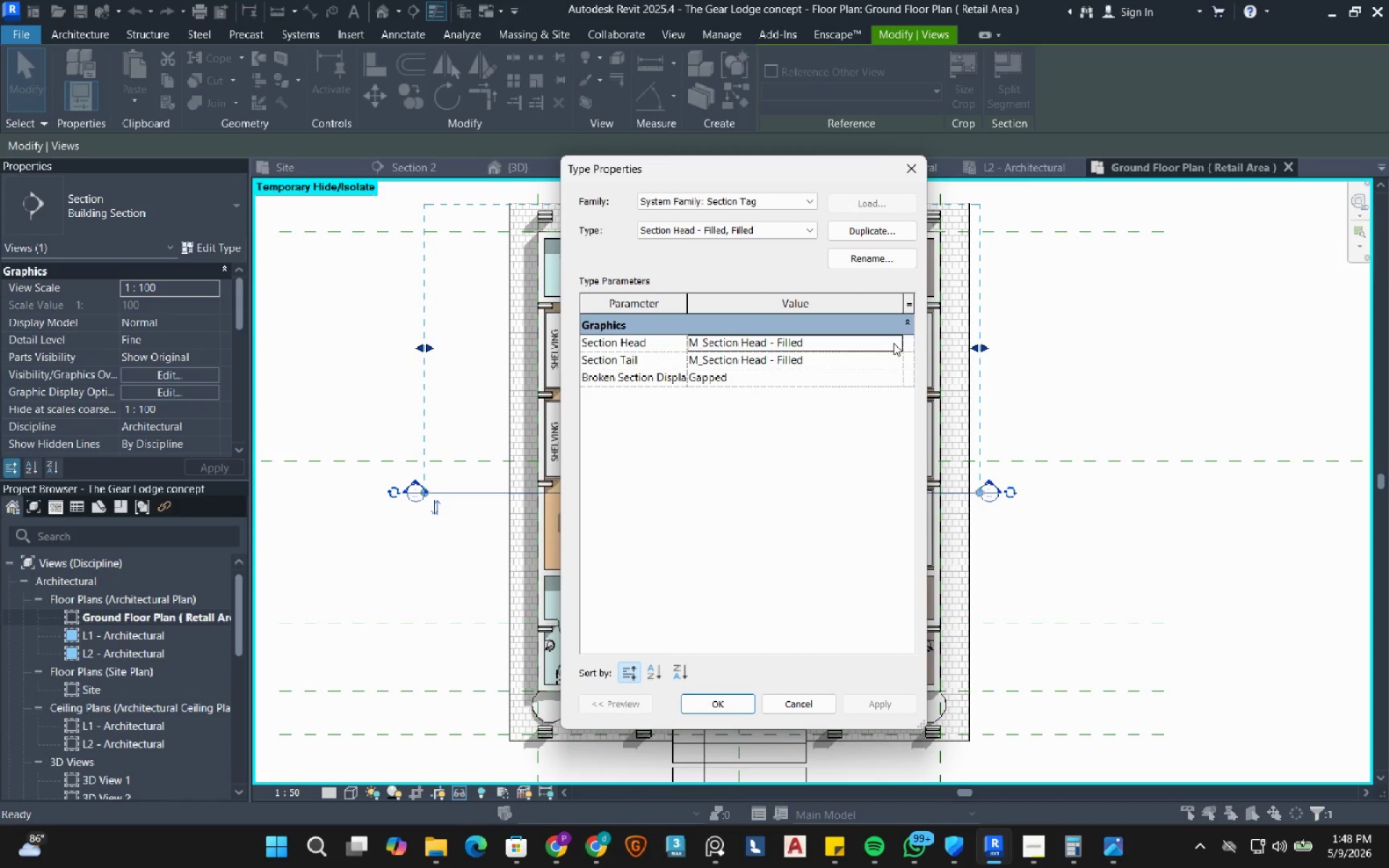 
left_click([893, 343])
 